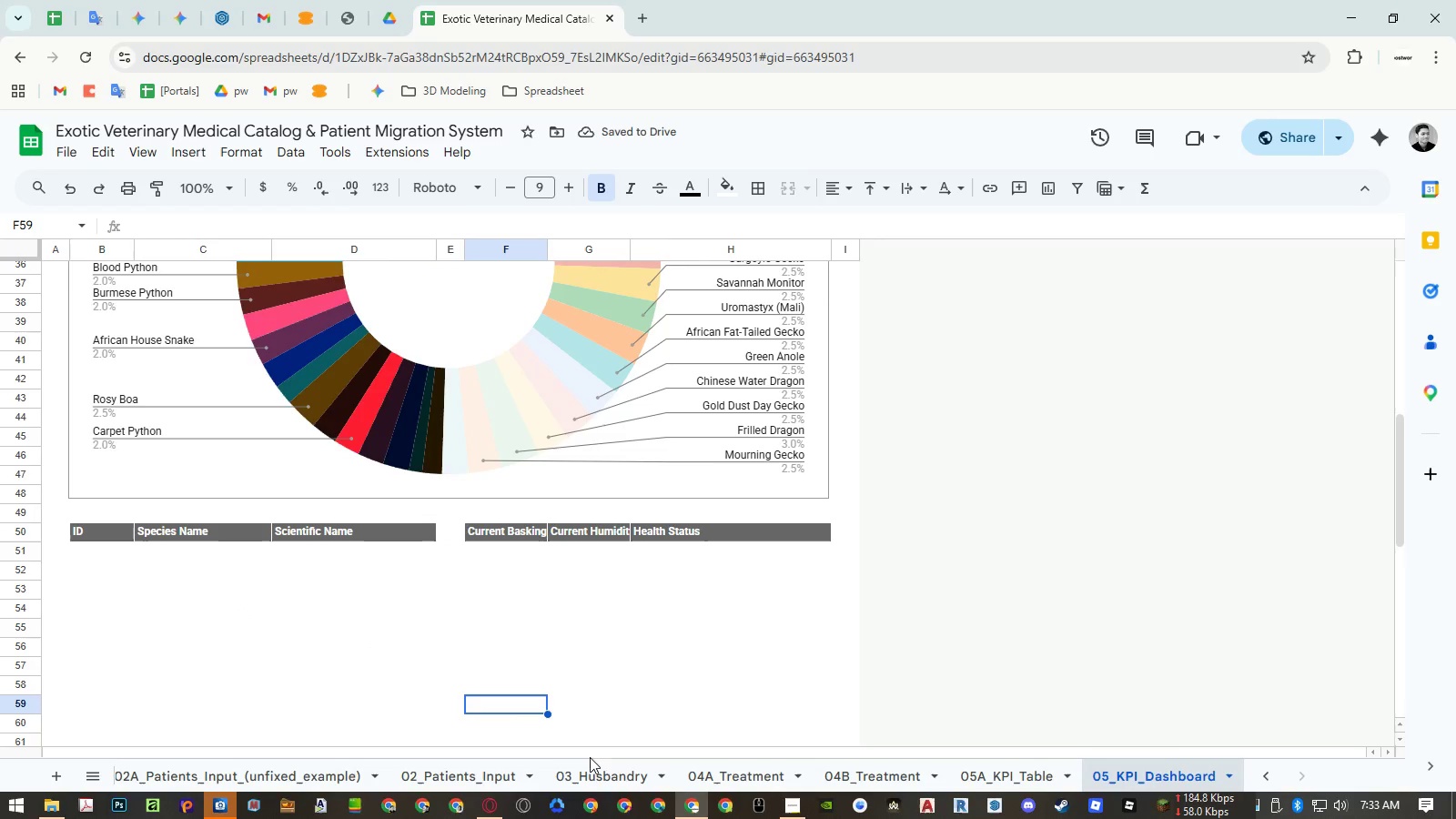 
left_click([986, 773])
 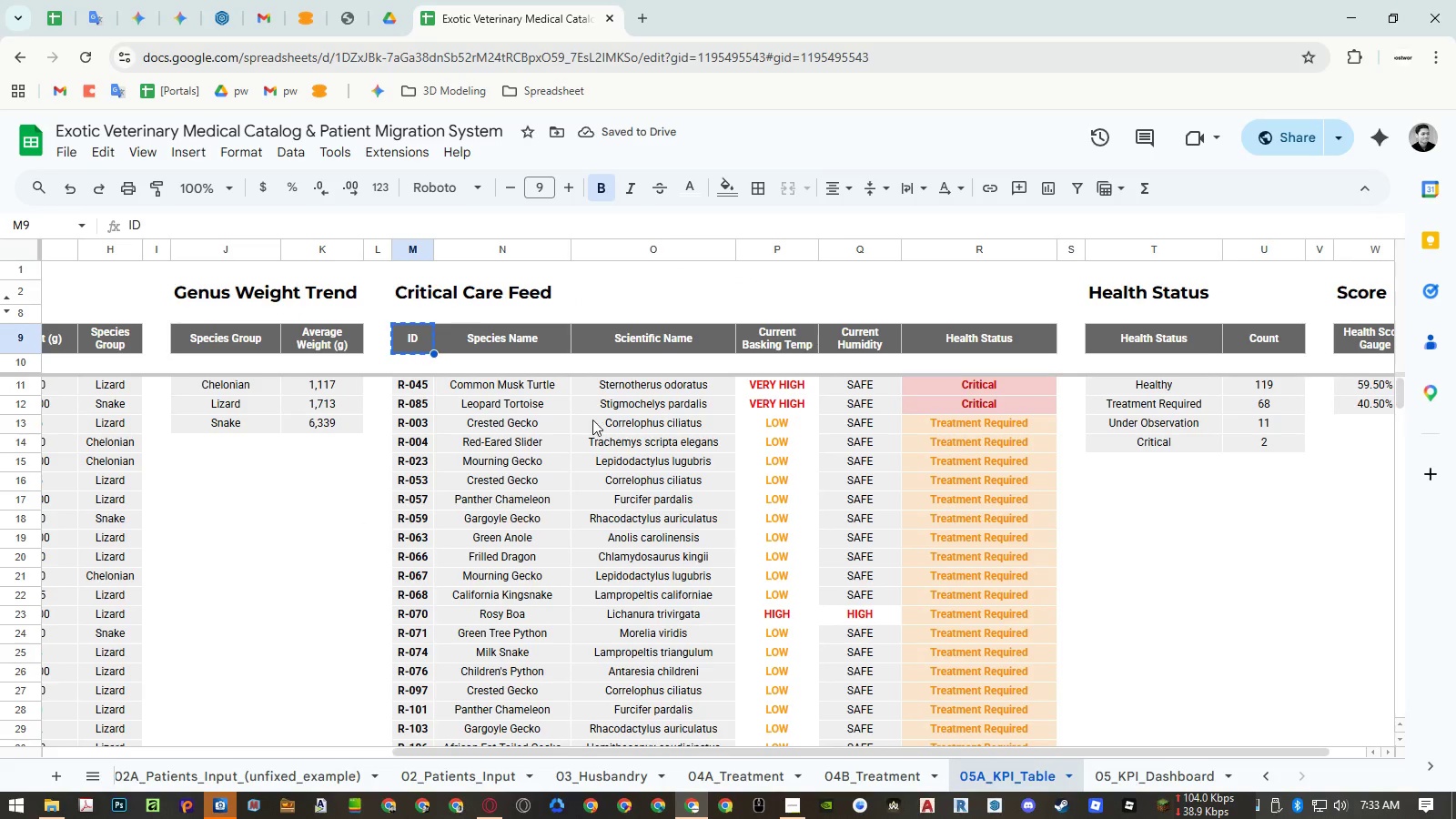 
key(Control+ControlLeft)
 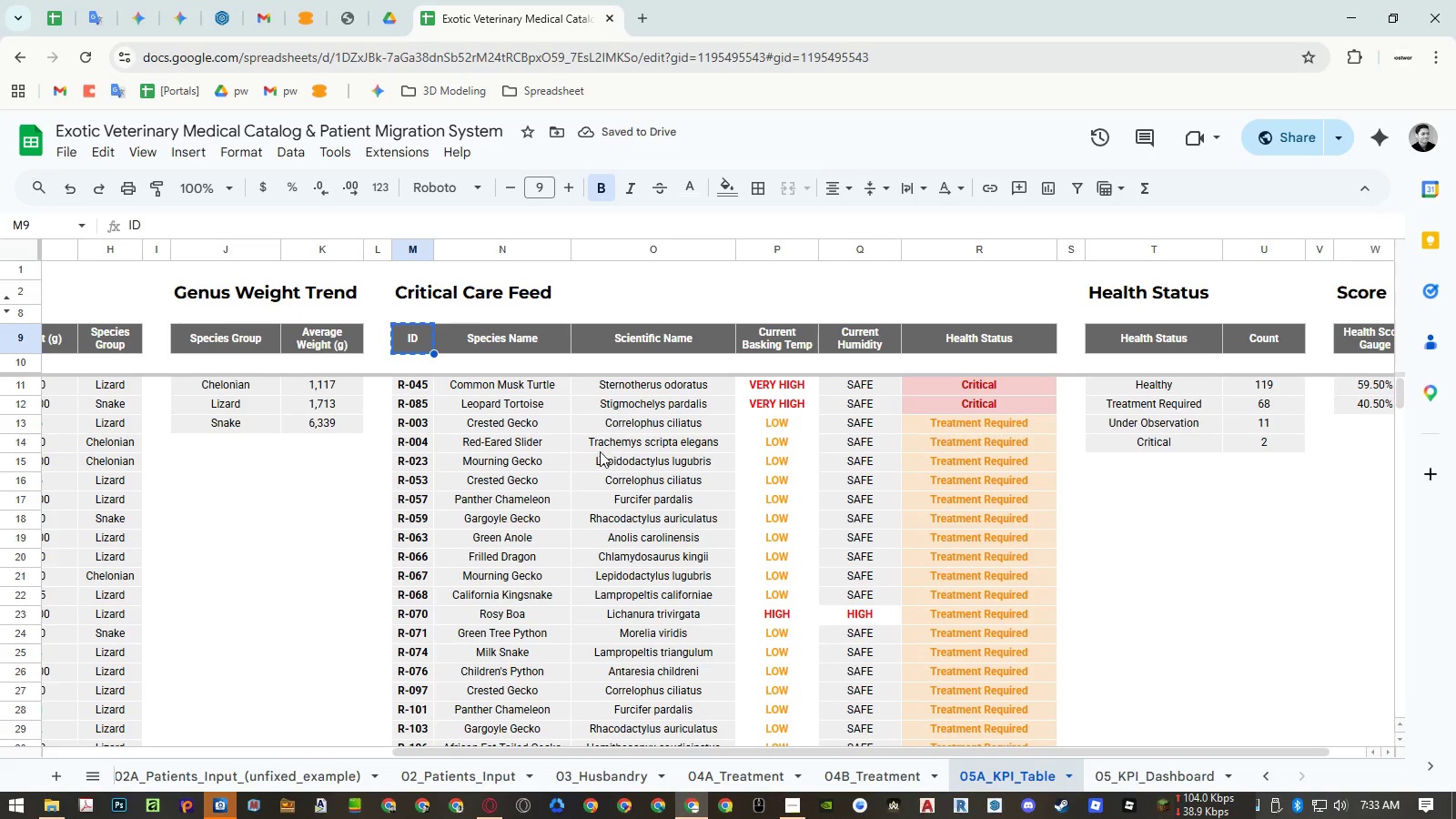 
key(Control+C)
 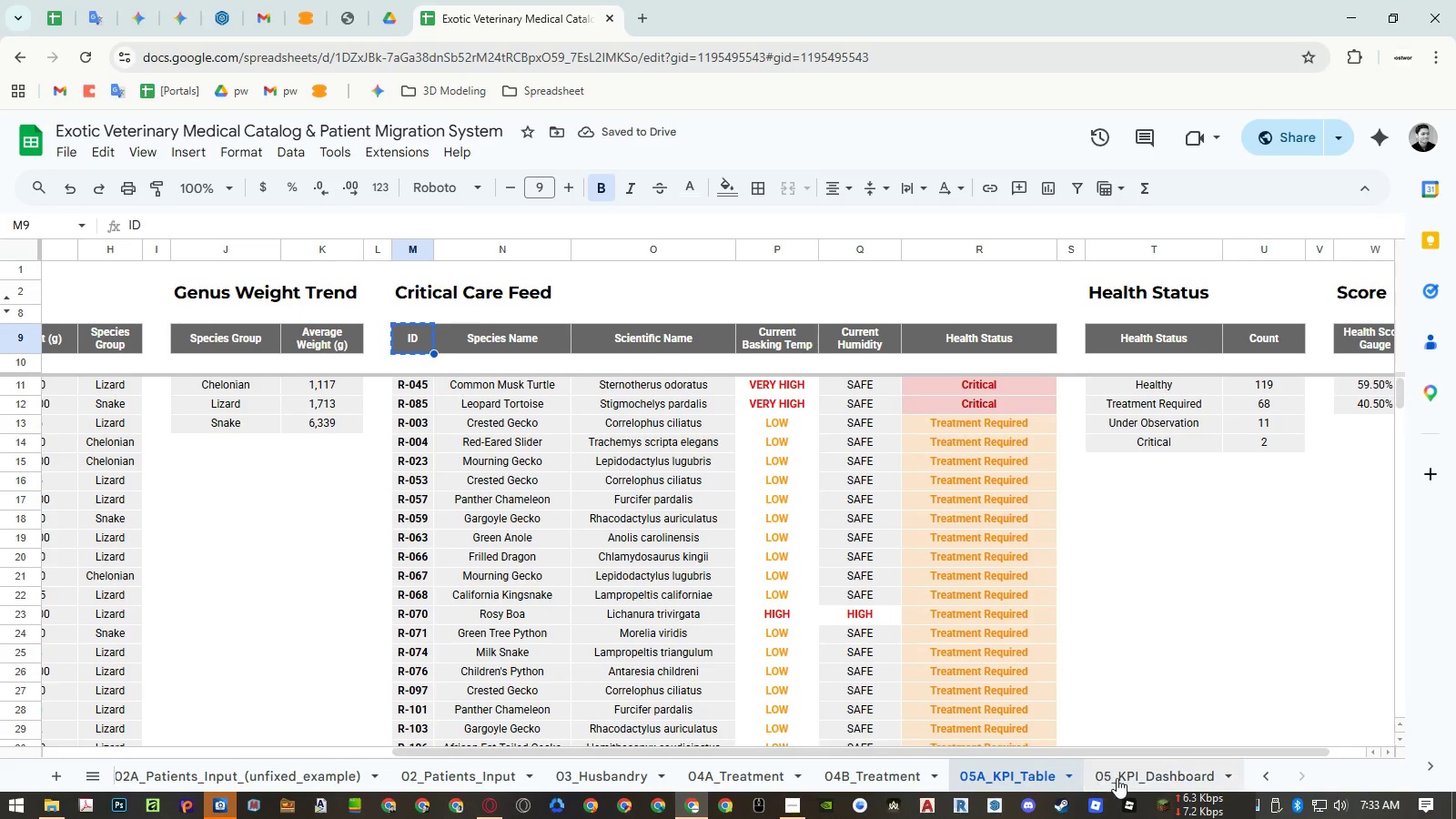 
left_click([1120, 777])
 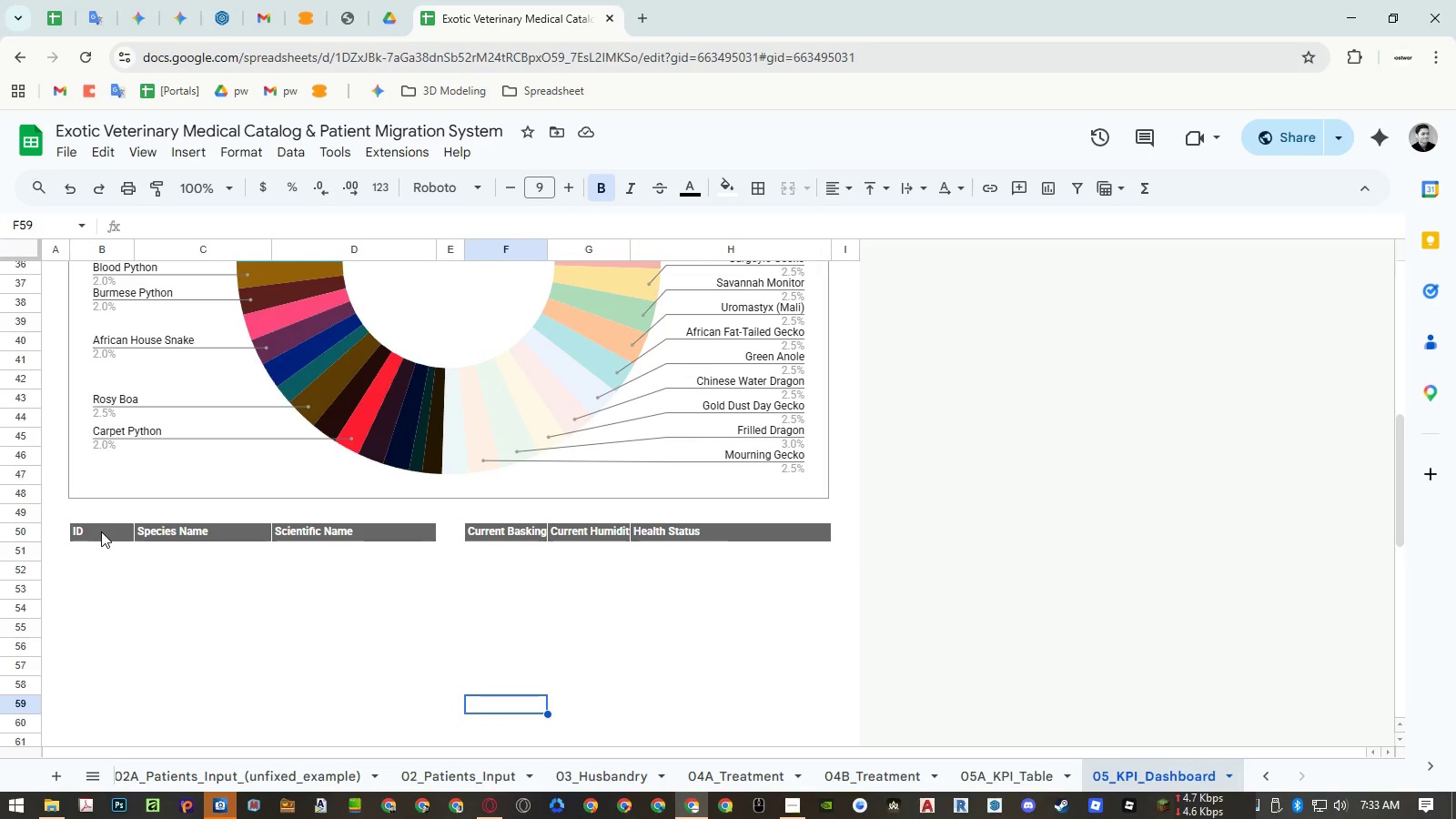 
left_click_drag(start_coordinate=[101, 531], to_coordinate=[293, 528])
 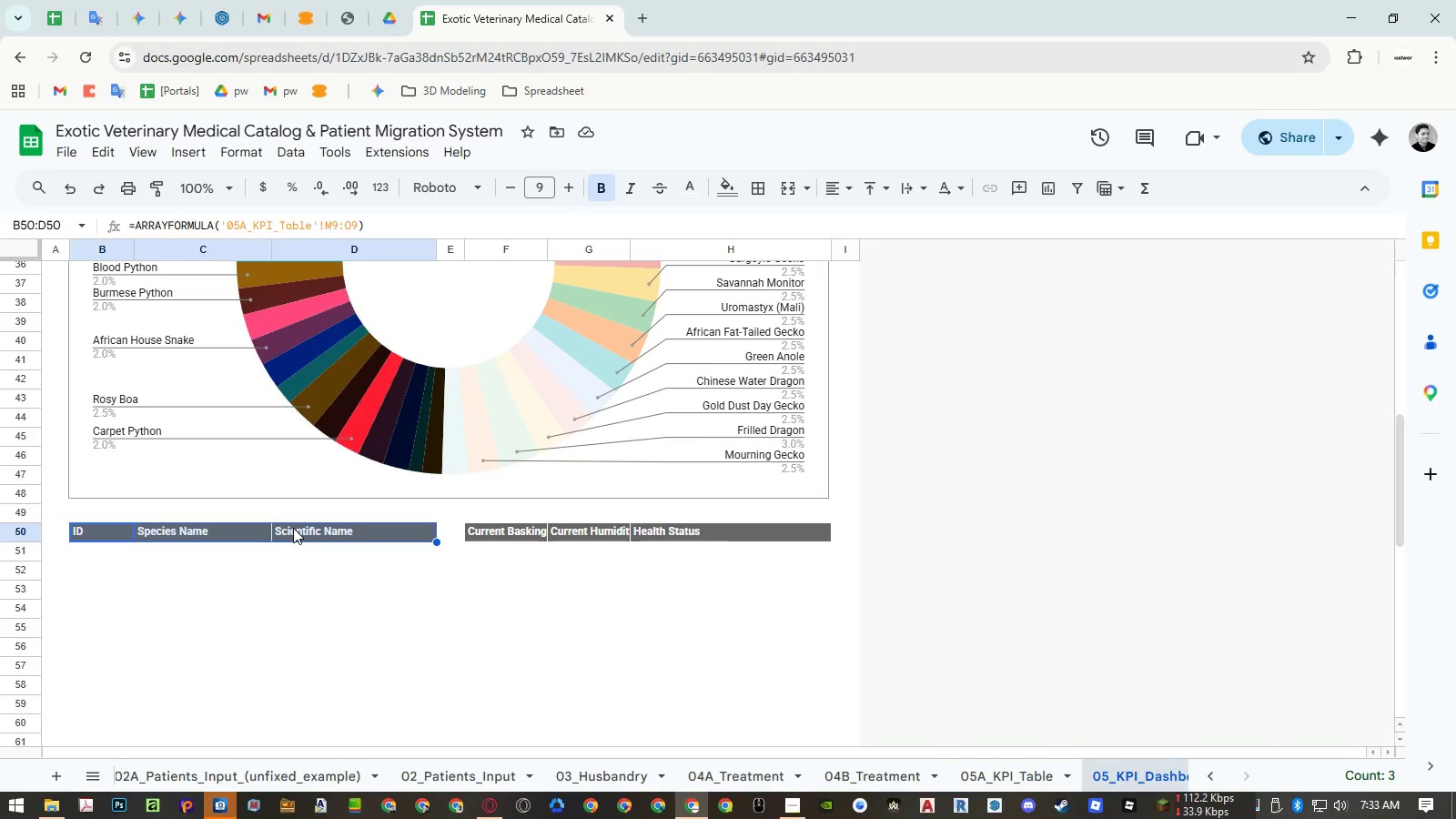 
hold_key(key=AltLeft, duration=1.5)
 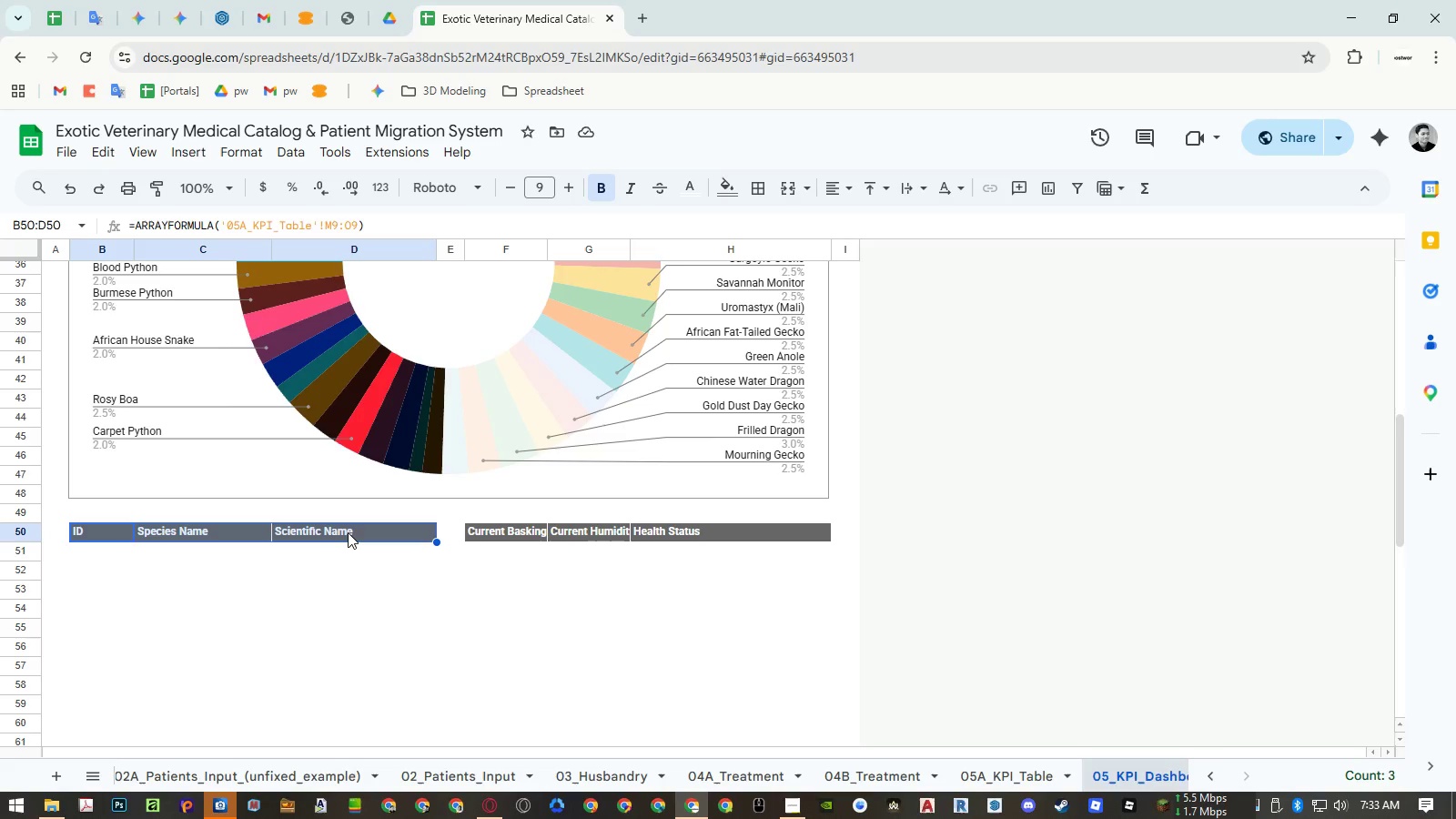 
key(Alt+Control+V)
 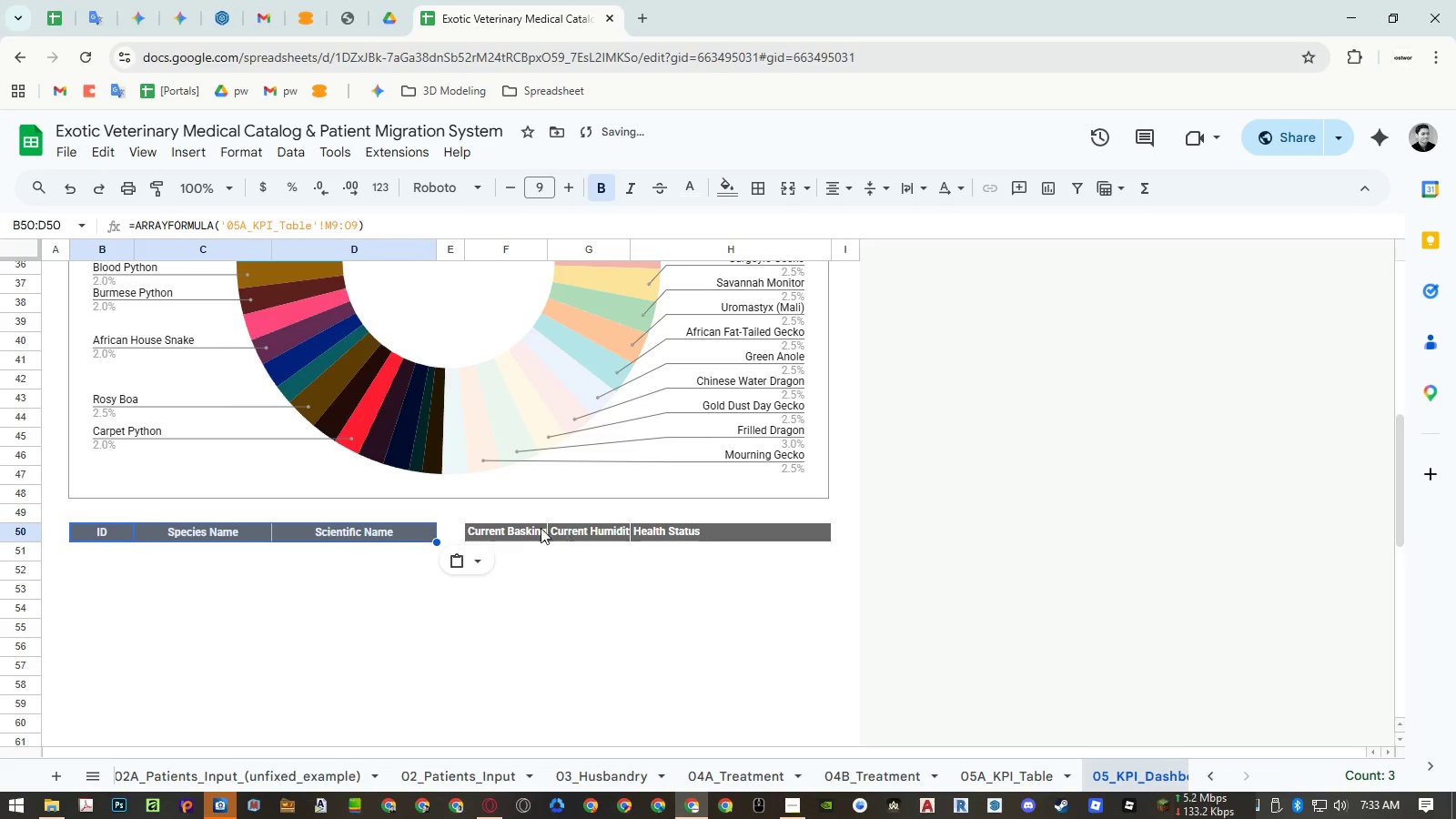 
left_click_drag(start_coordinate=[533, 528], to_coordinate=[643, 528])
 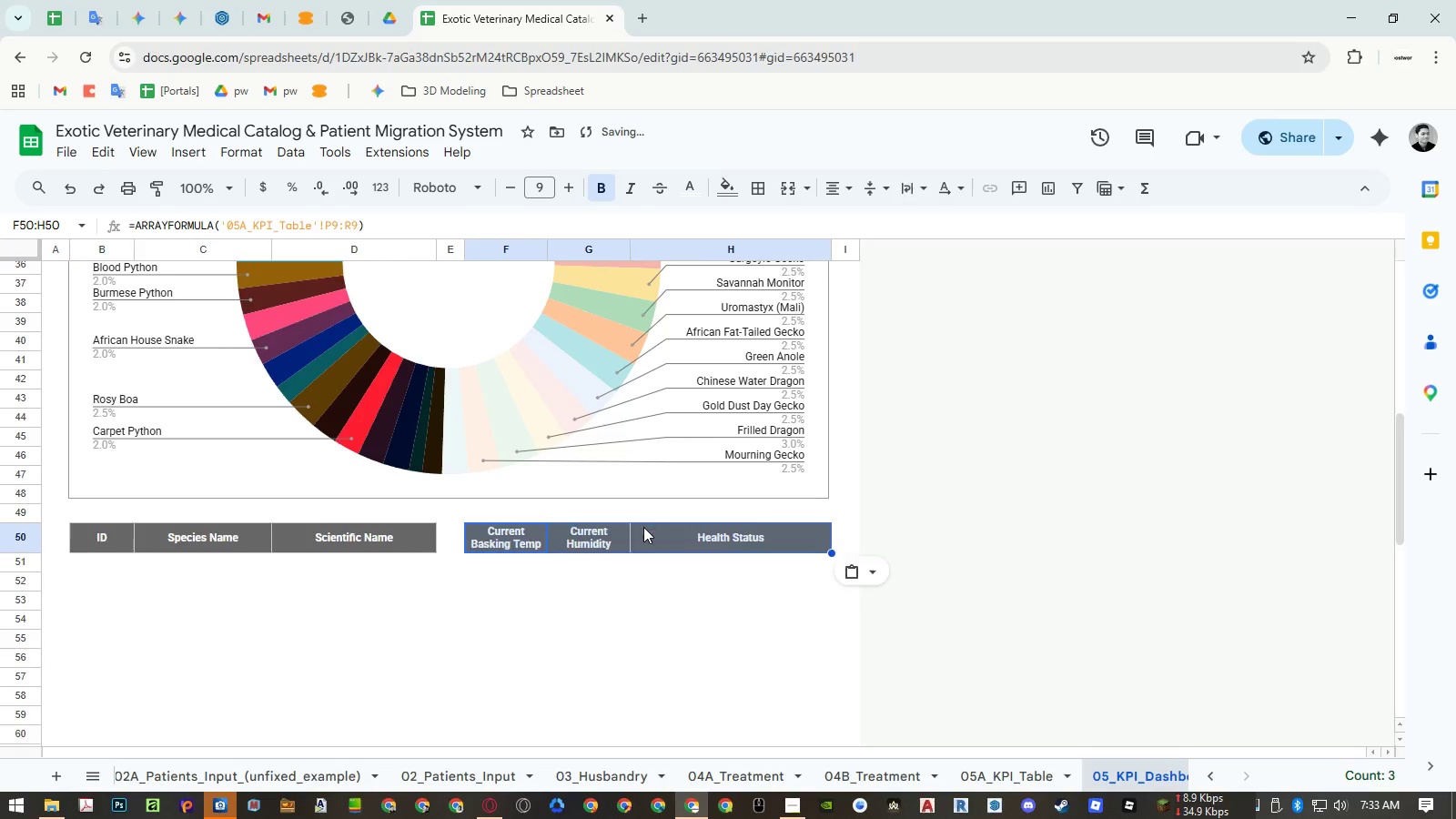 
key(Alt+Control+V)
 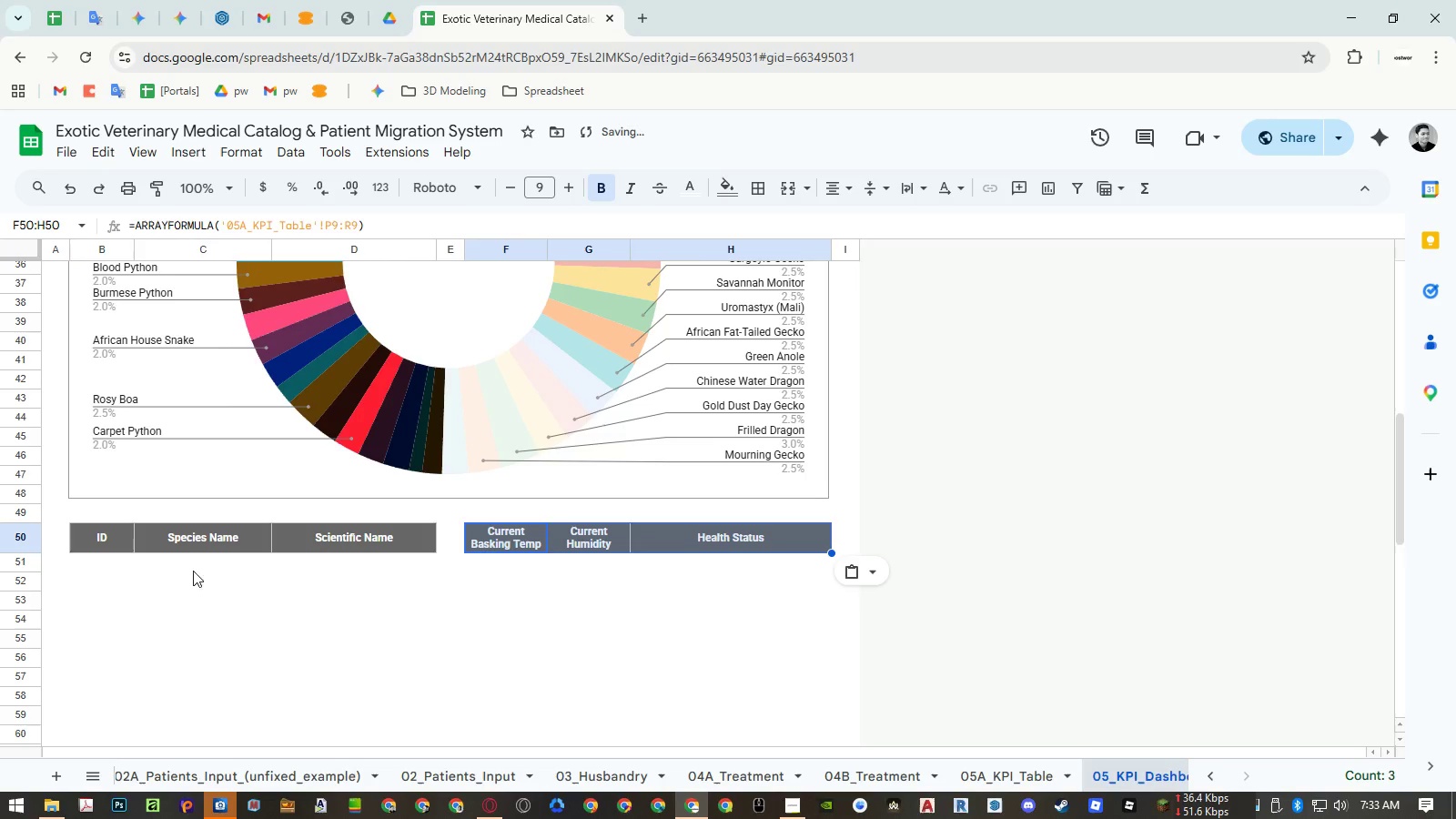 
left_click([106, 566])
 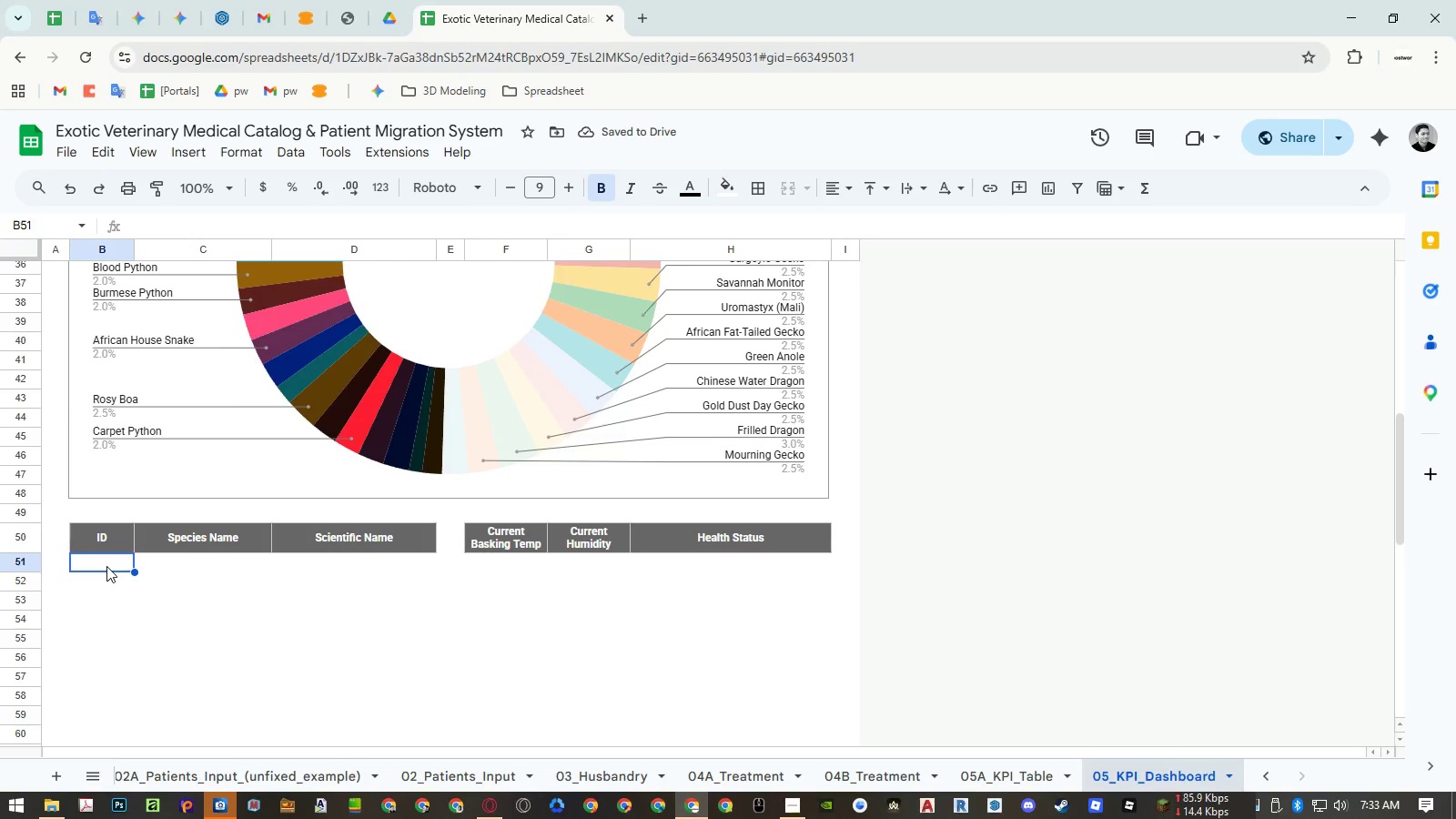 
type(=arr)
 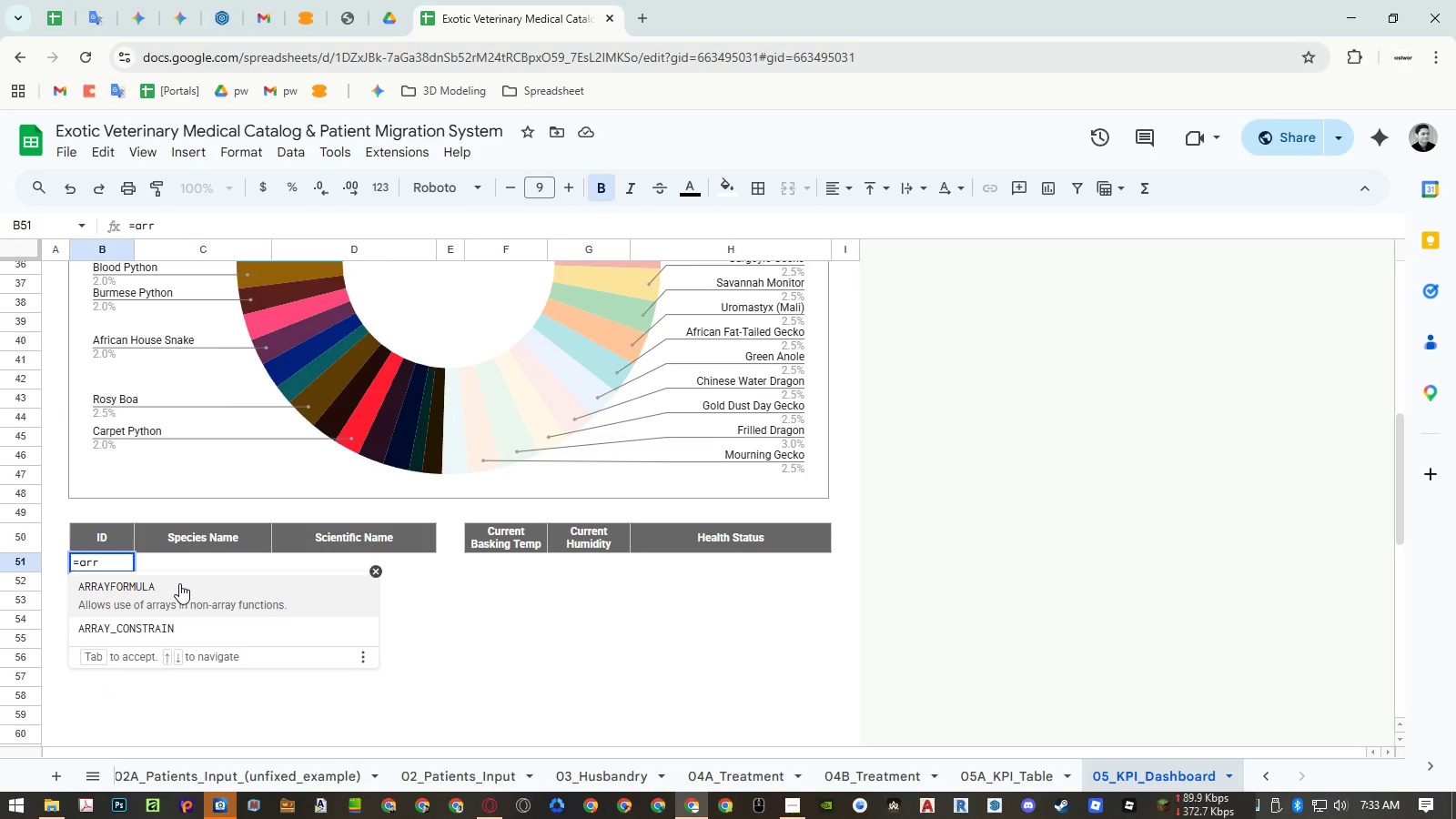 
left_click([179, 583])
 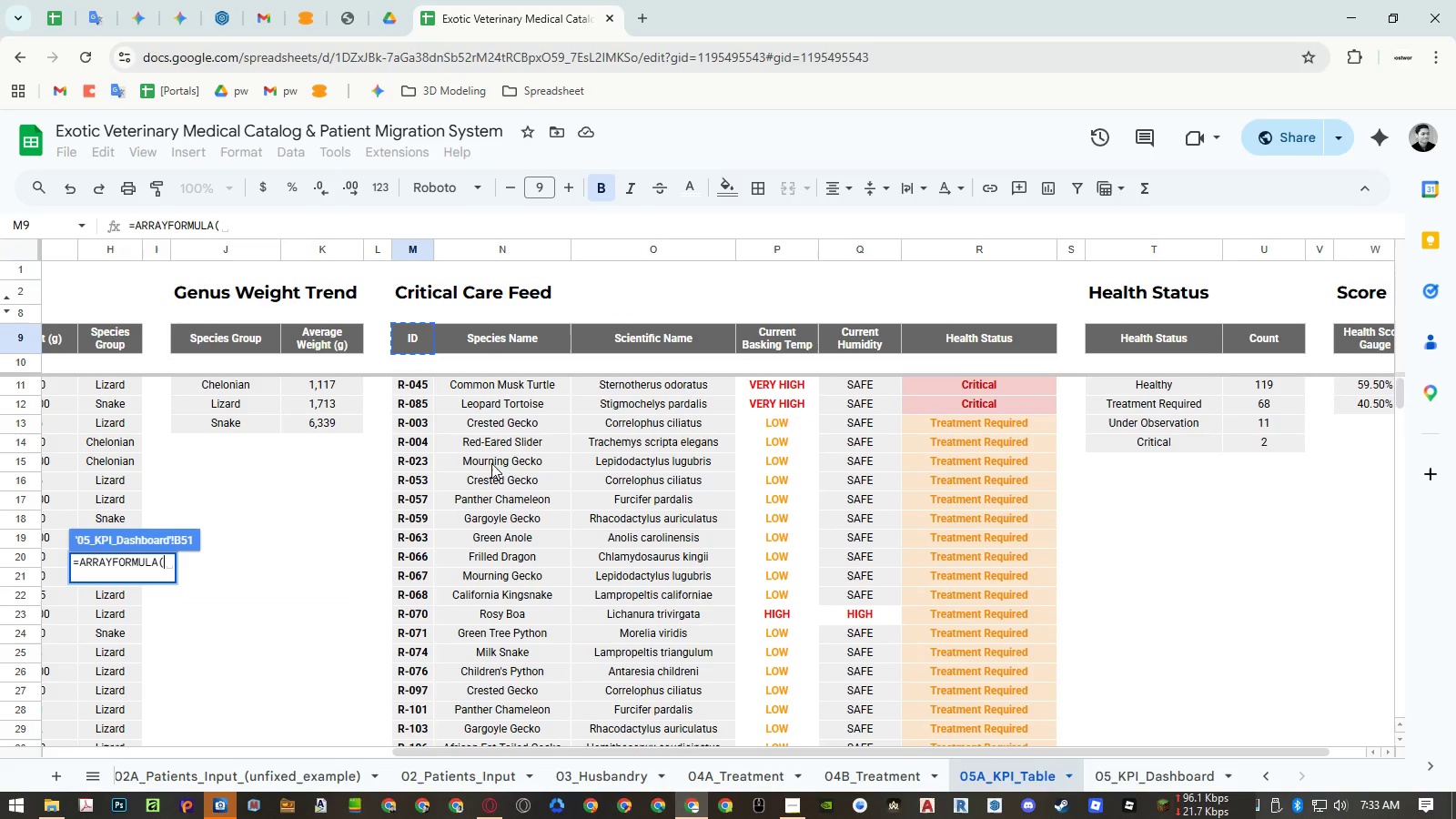 
left_click_drag(start_coordinate=[414, 388], to_coordinate=[642, 586])
 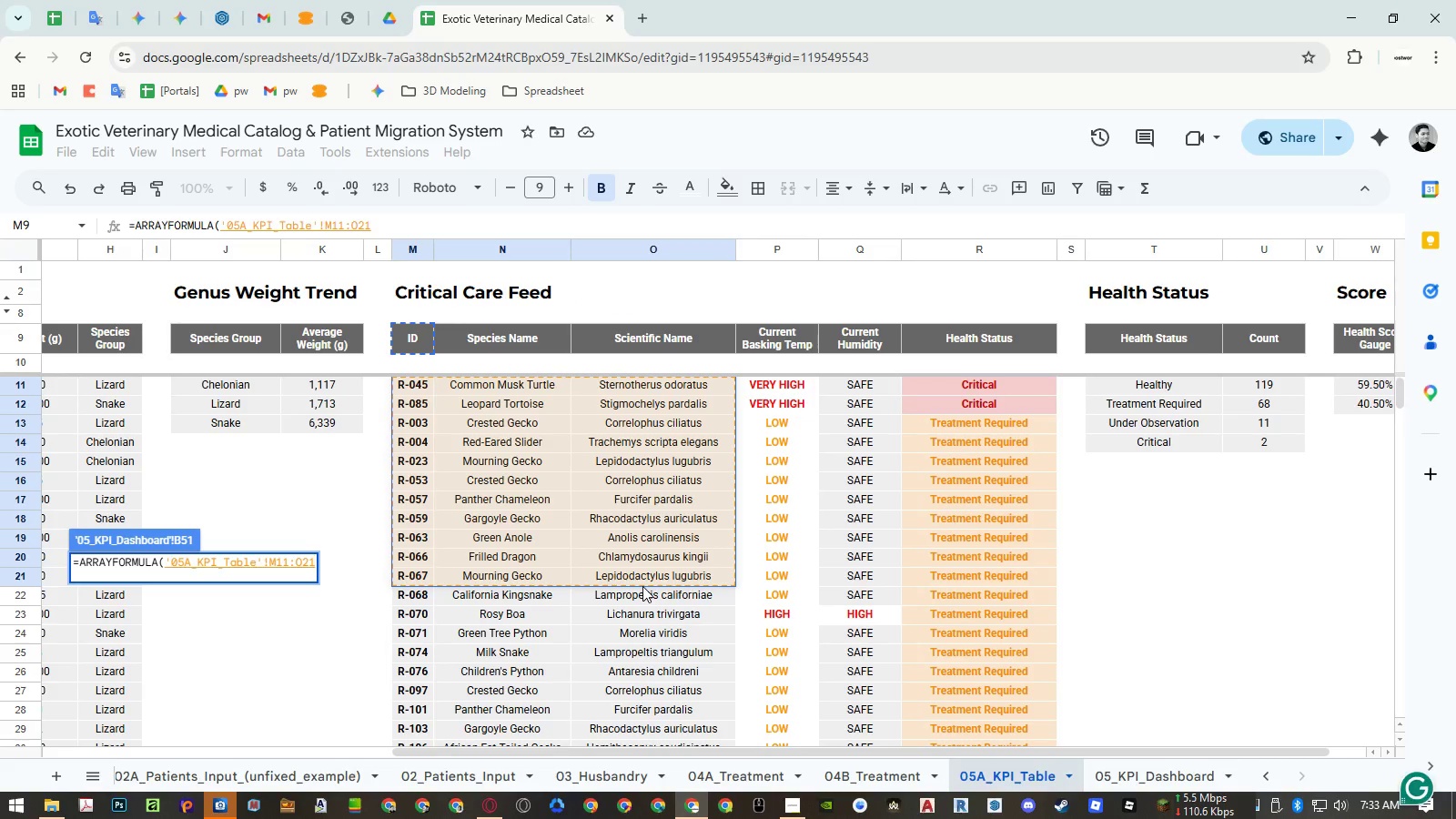 
key(Backspace)
 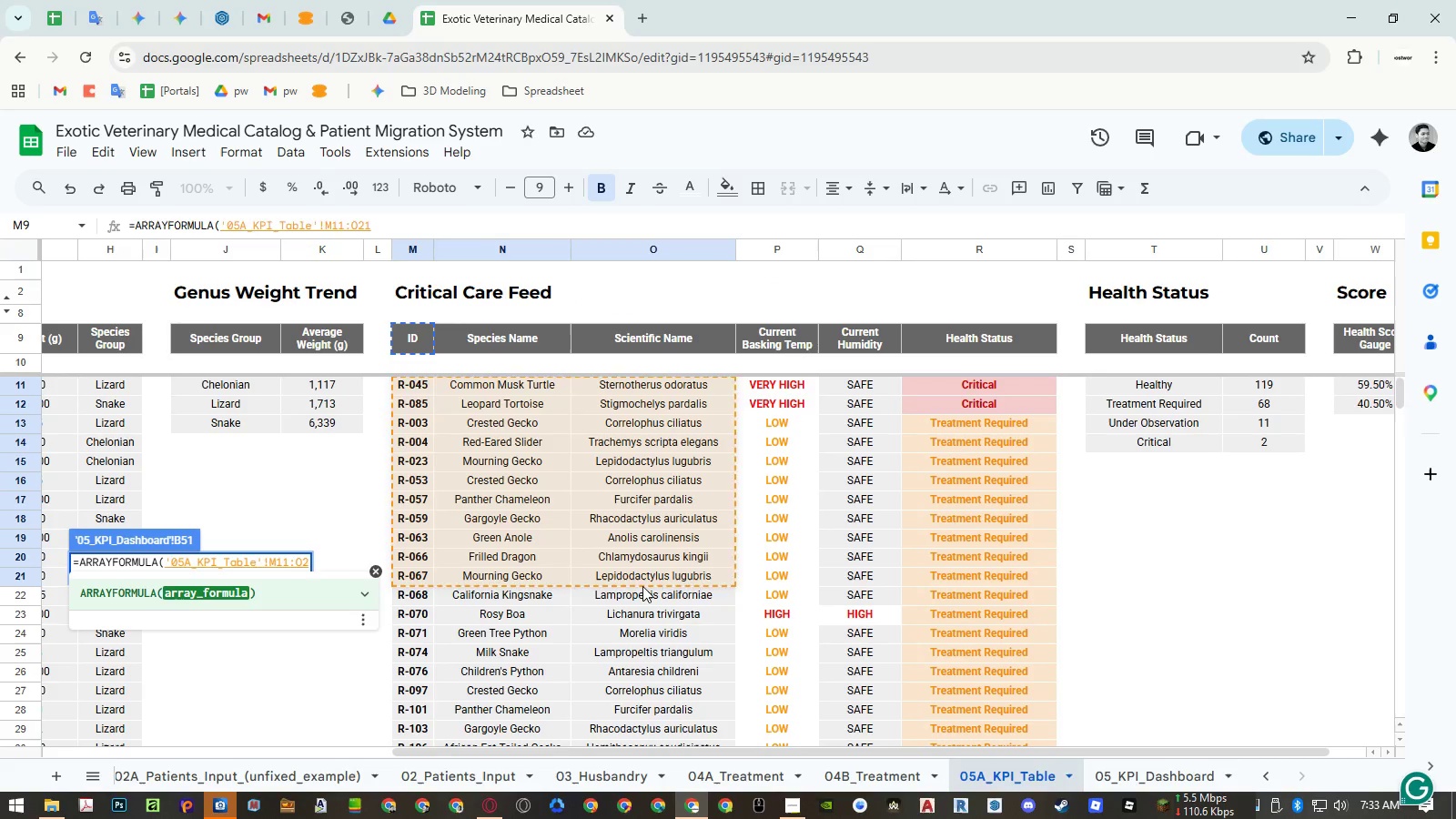 
key(Backspace)
 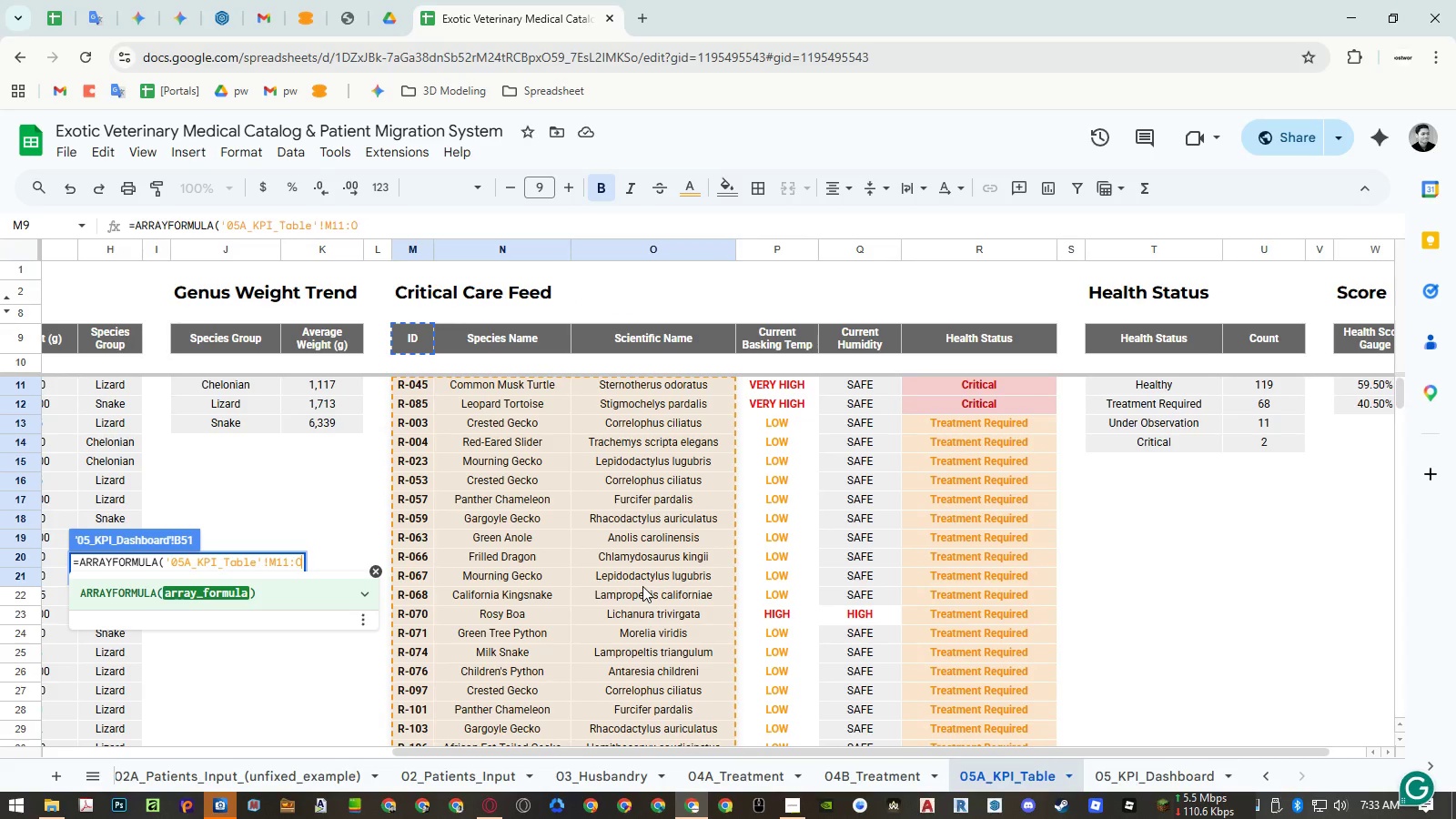 
key(Enter)
 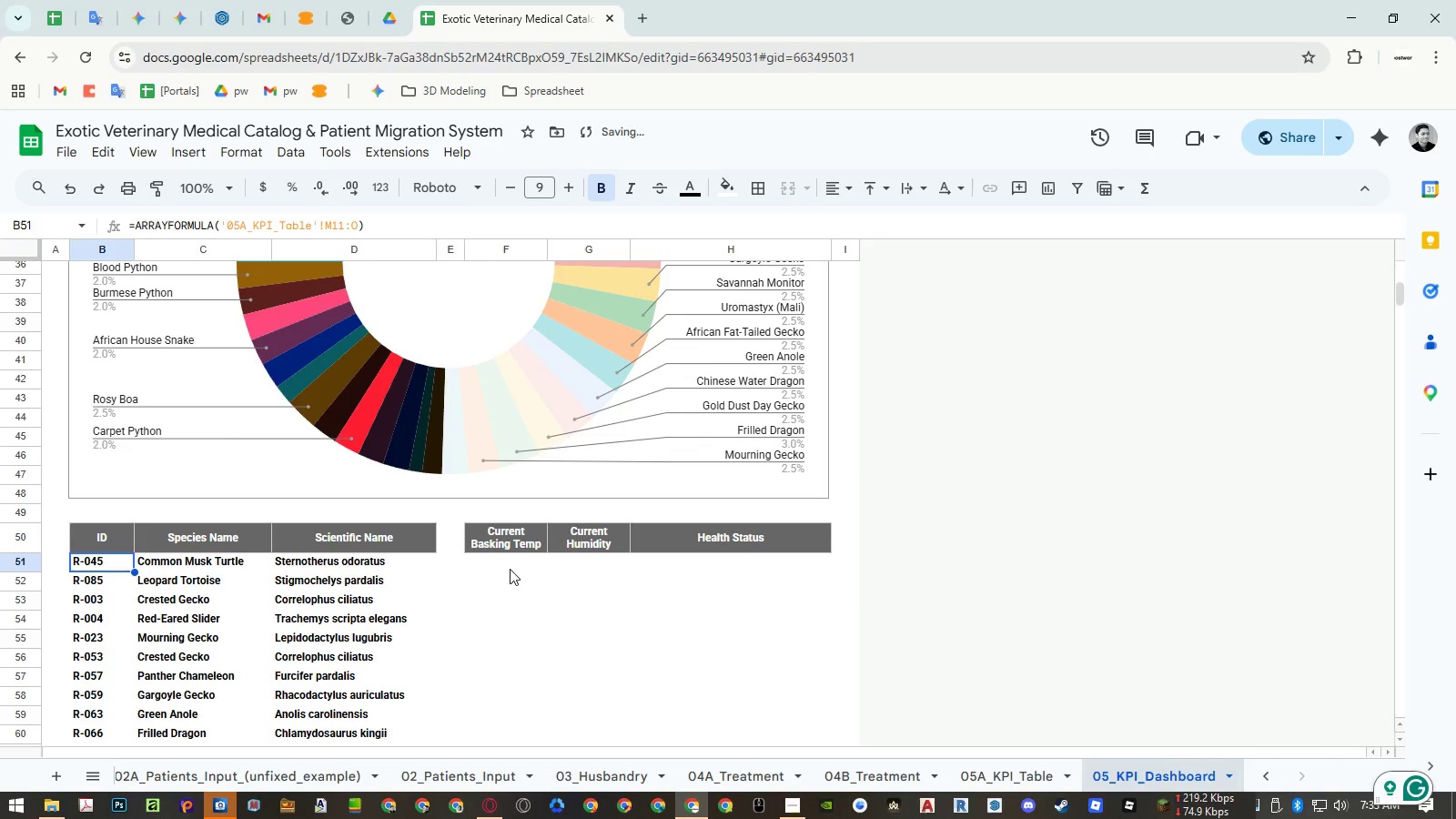 
left_click([510, 569])
 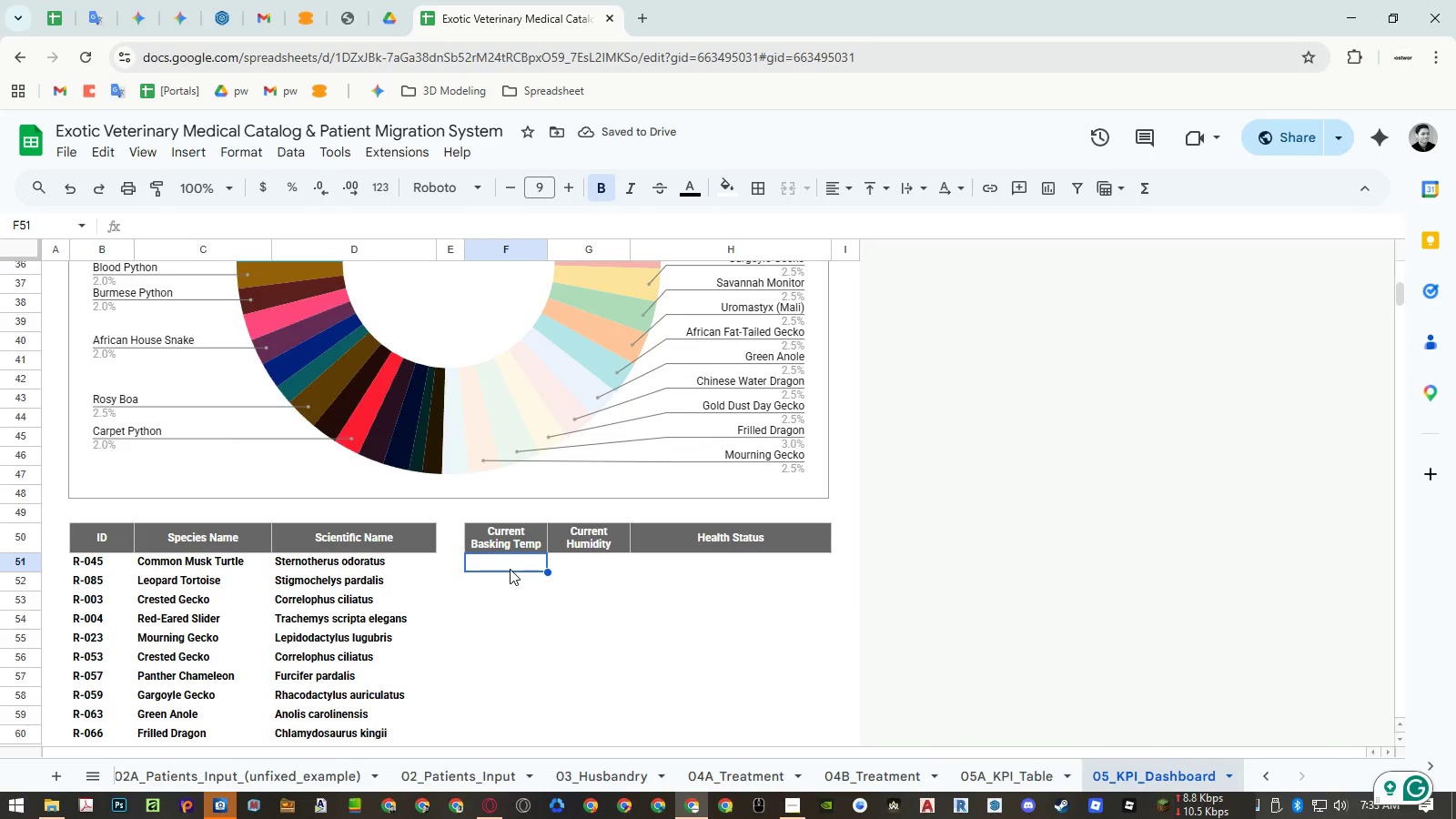 
key(Equal)
 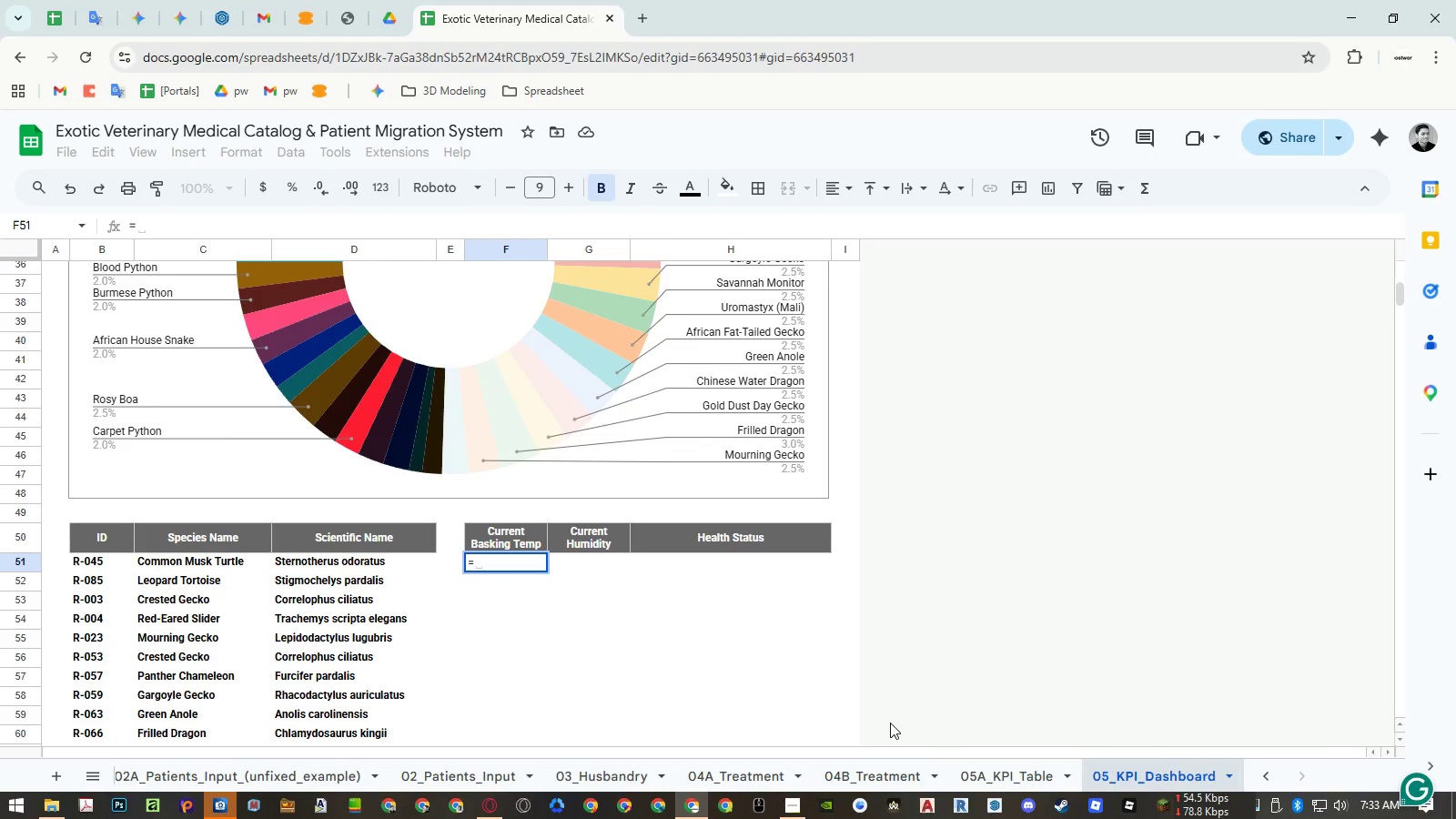 
type(arr)
 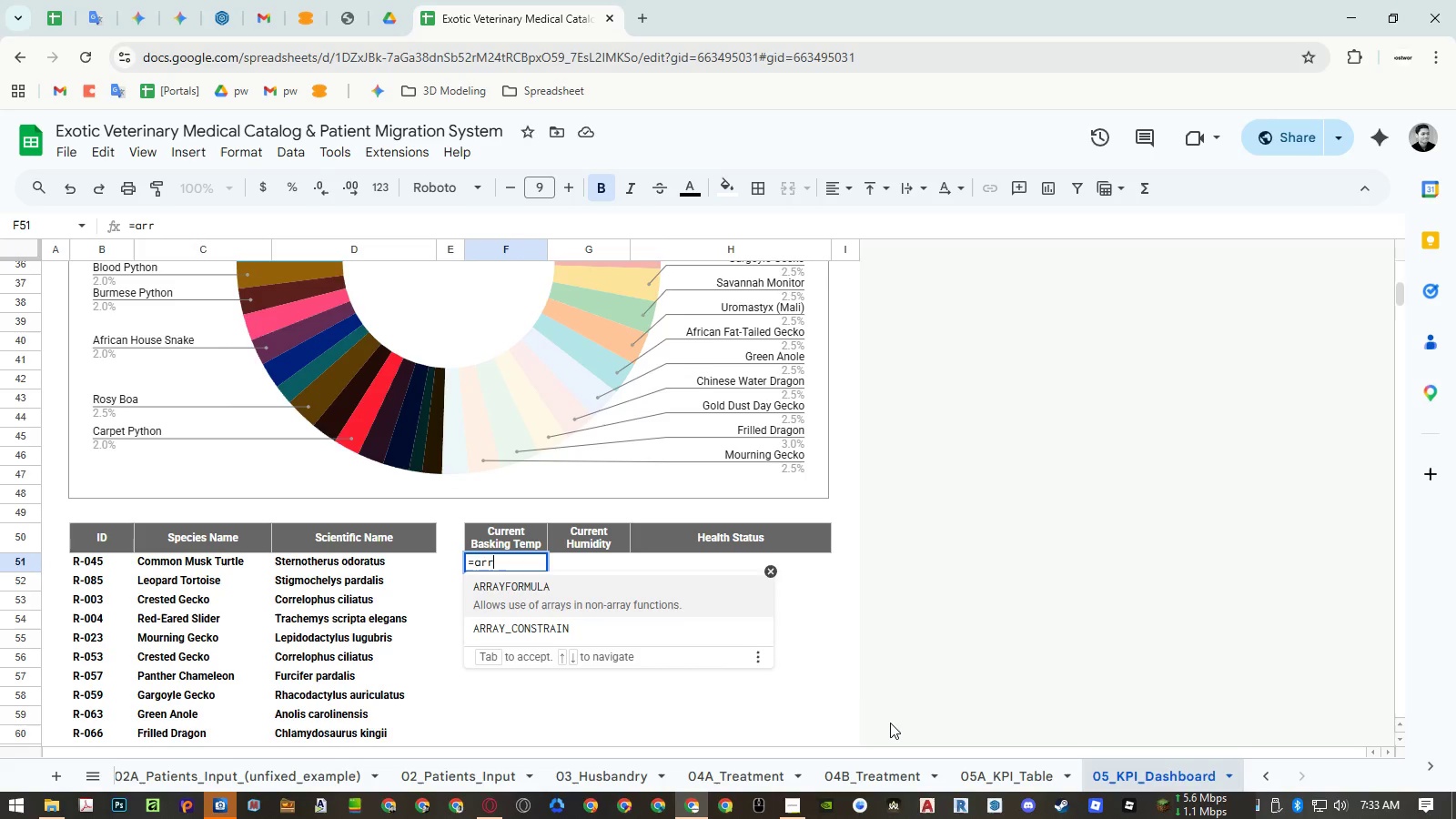 
key(Enter)
 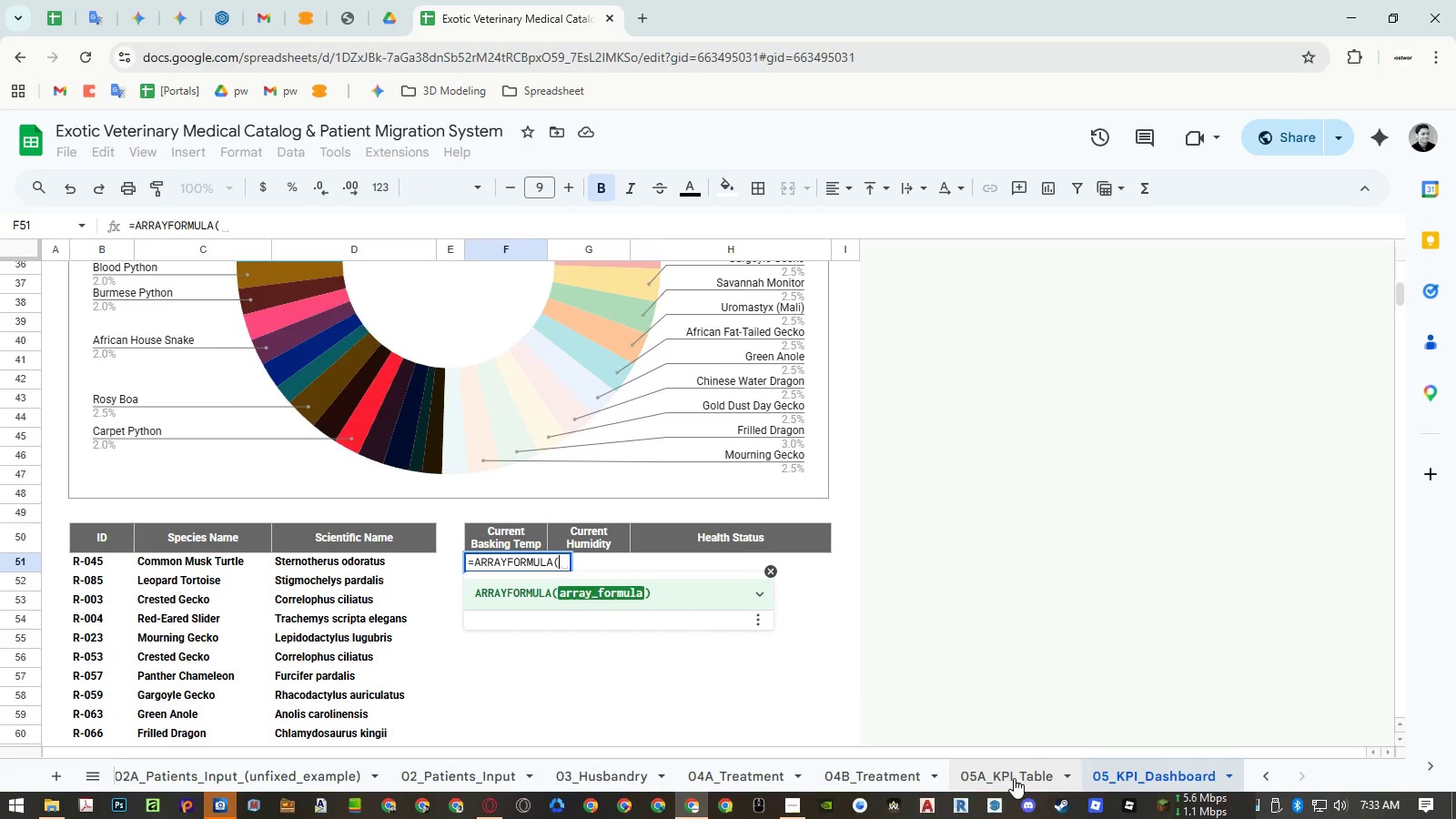 
left_click([1014, 778])
 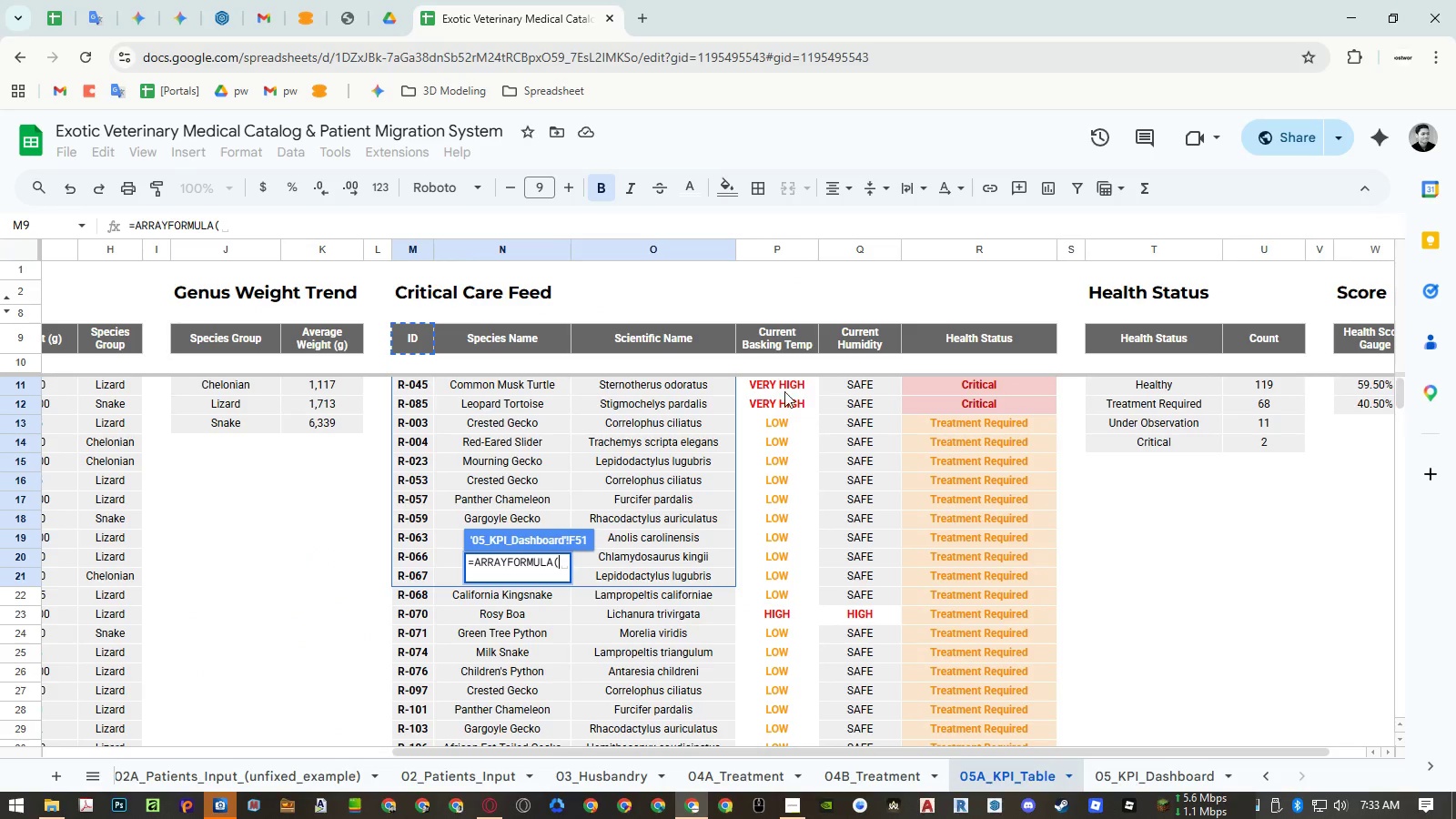 
left_click_drag(start_coordinate=[781, 389], to_coordinate=[945, 560])
 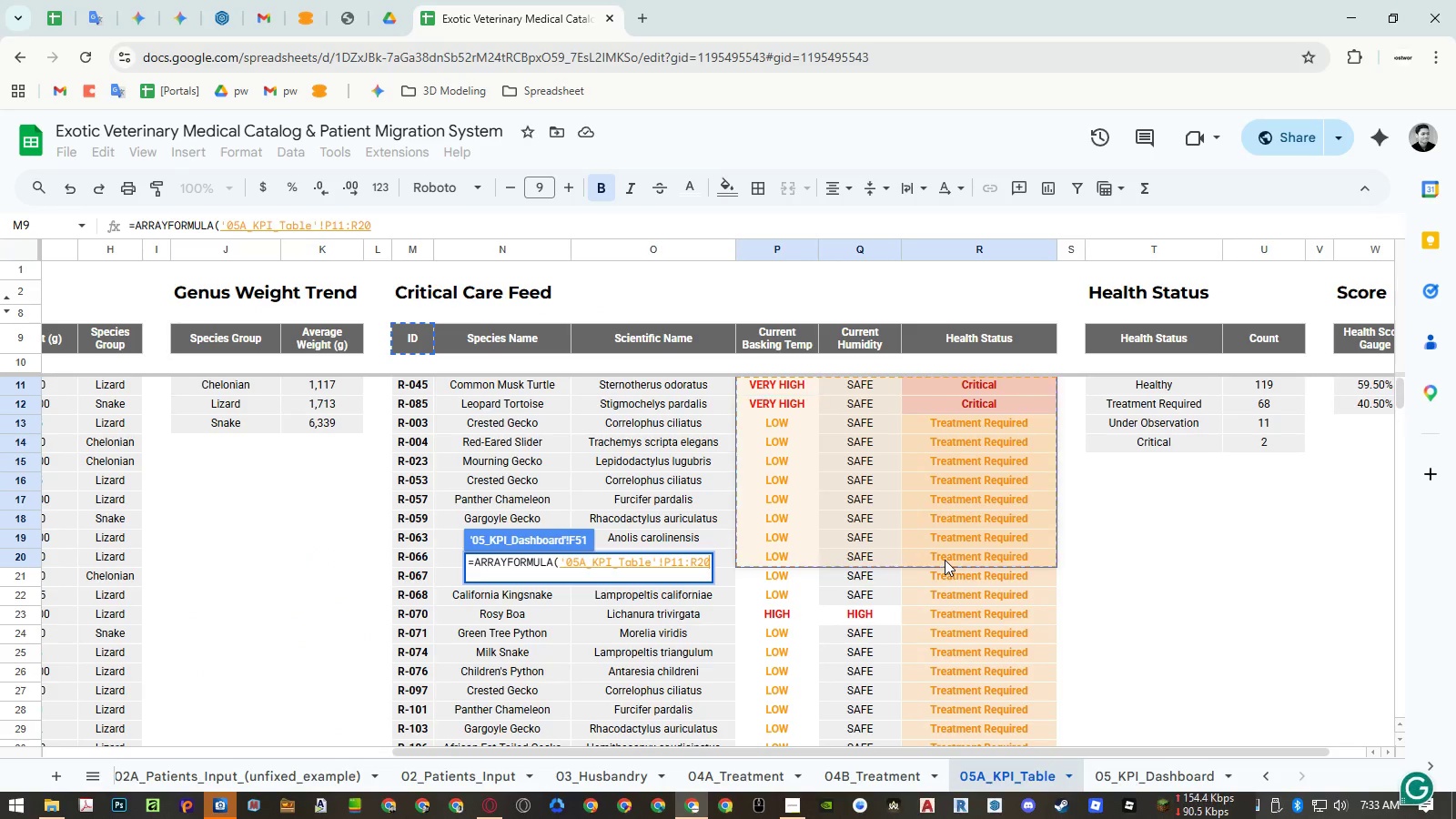 
key(Backspace)
 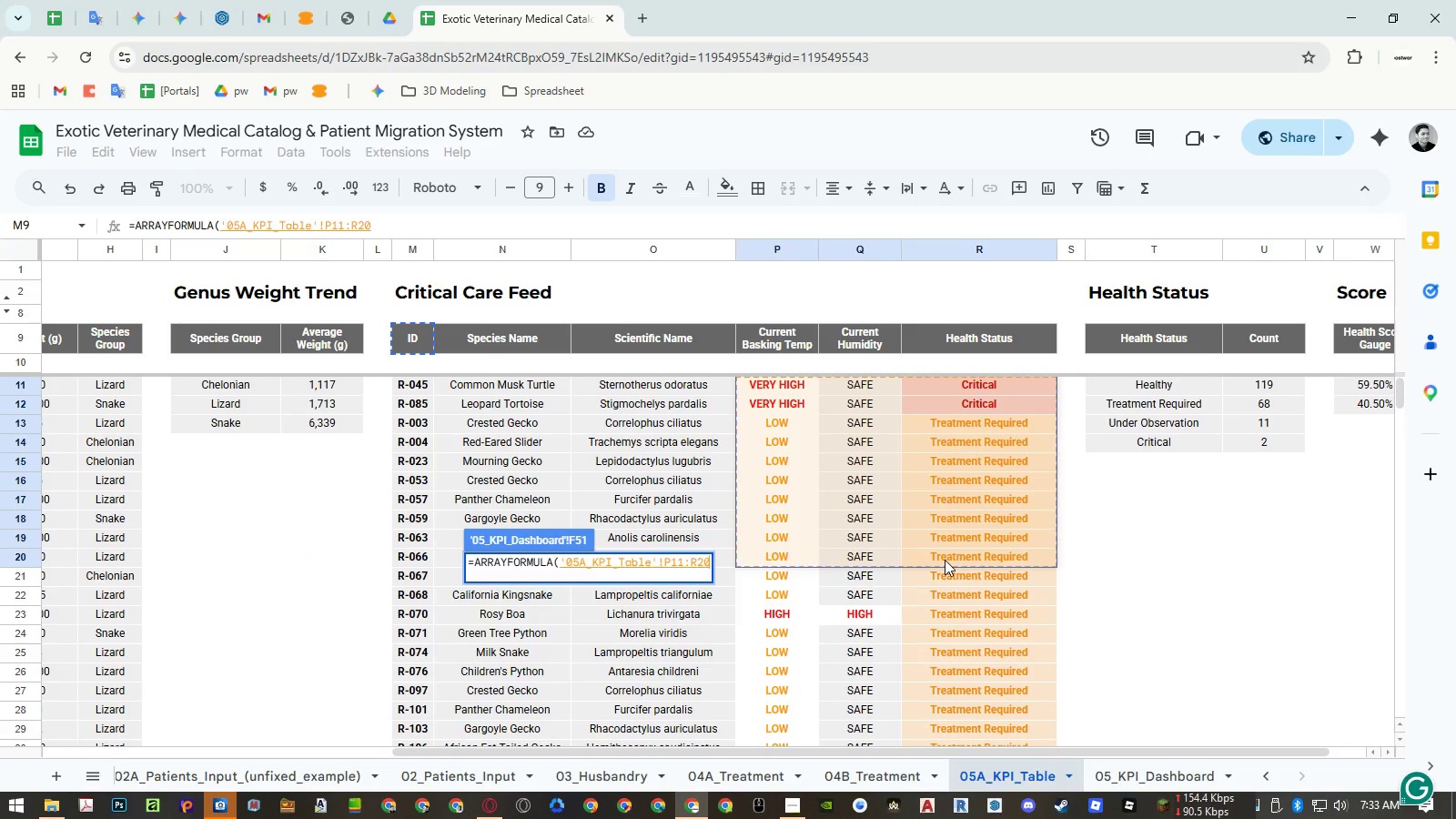 
key(Backspace)
 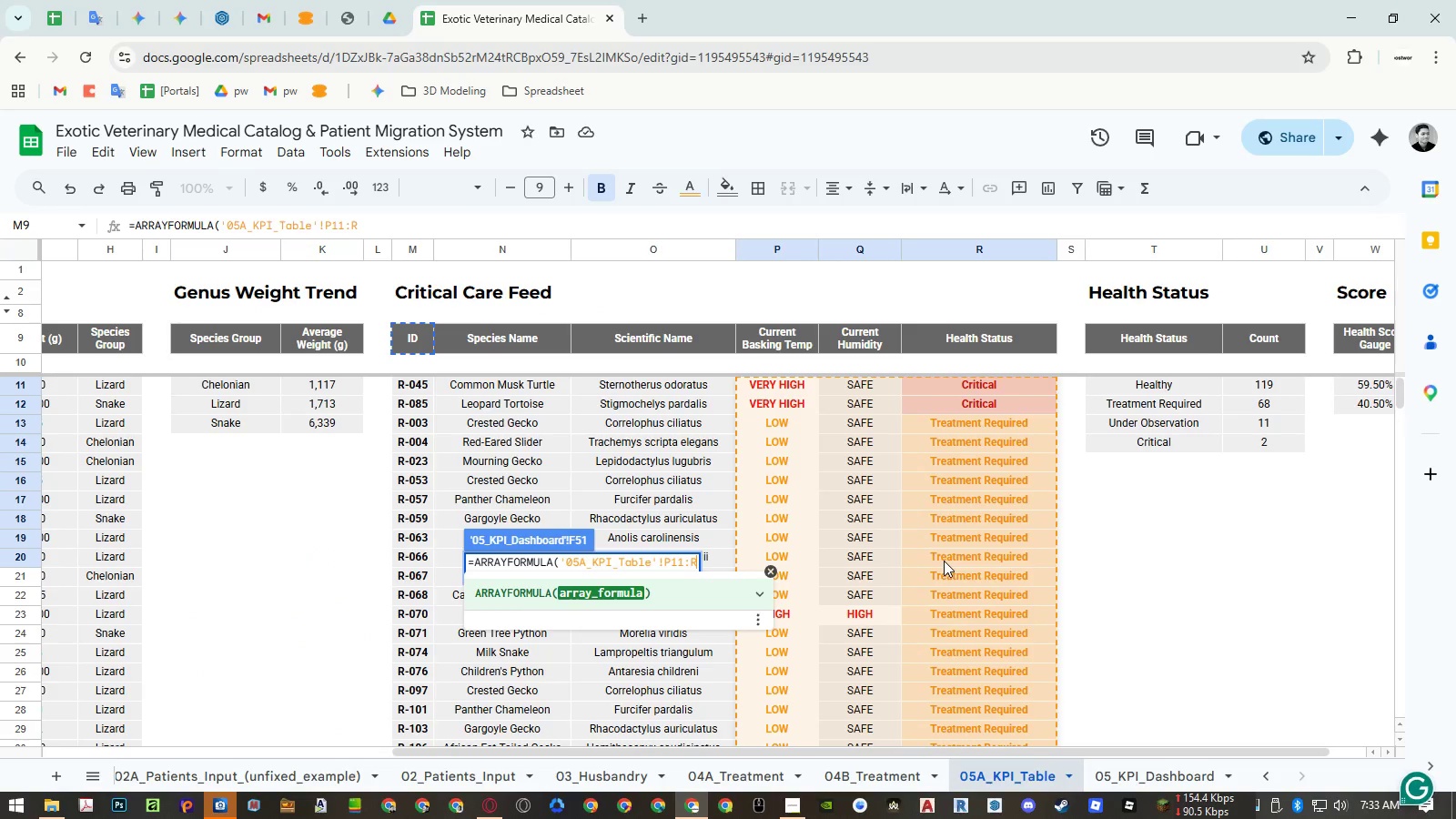 
key(Enter)
 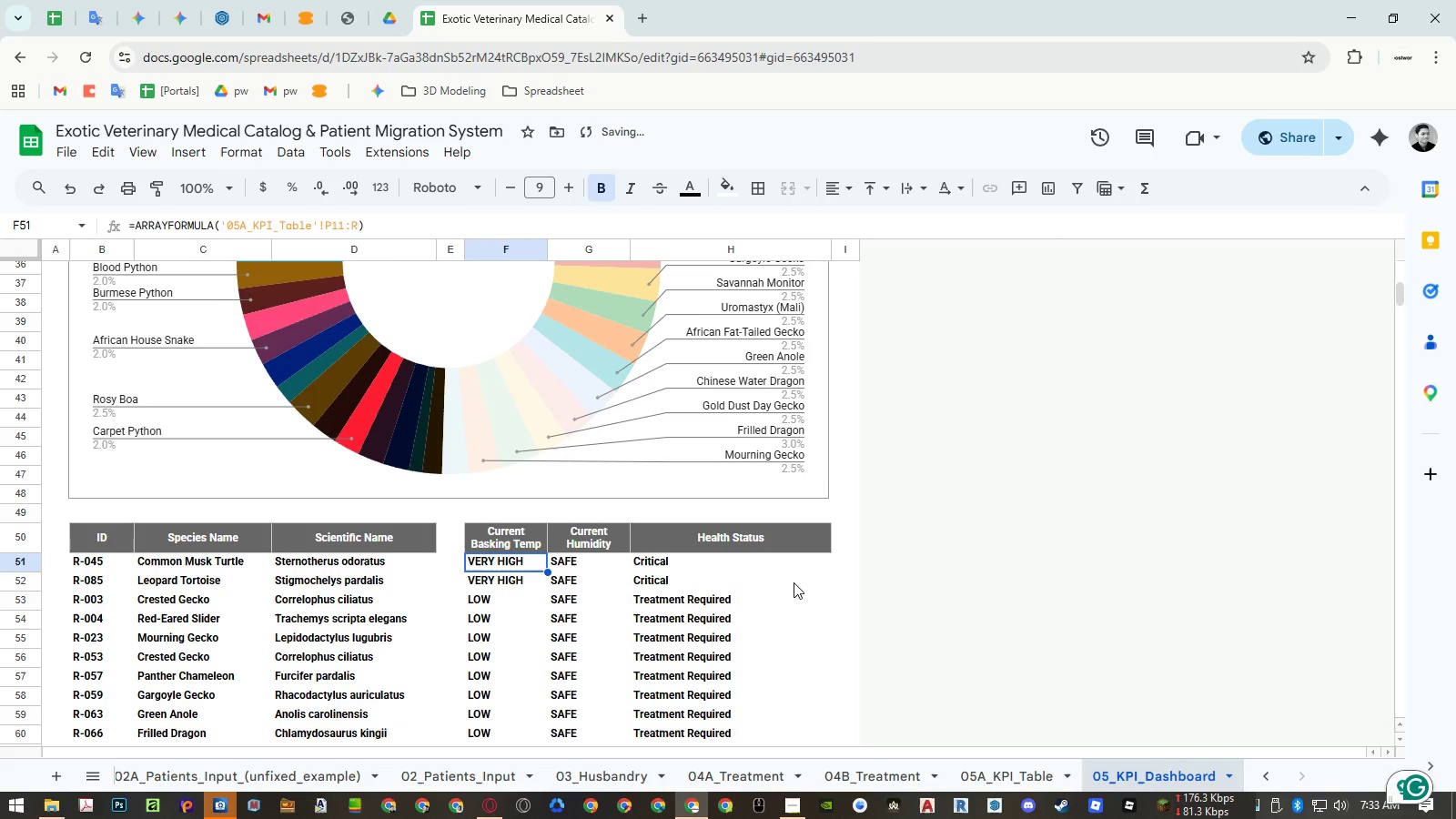 
scroll: coordinate [608, 632], scroll_direction: down, amount: 16.0
 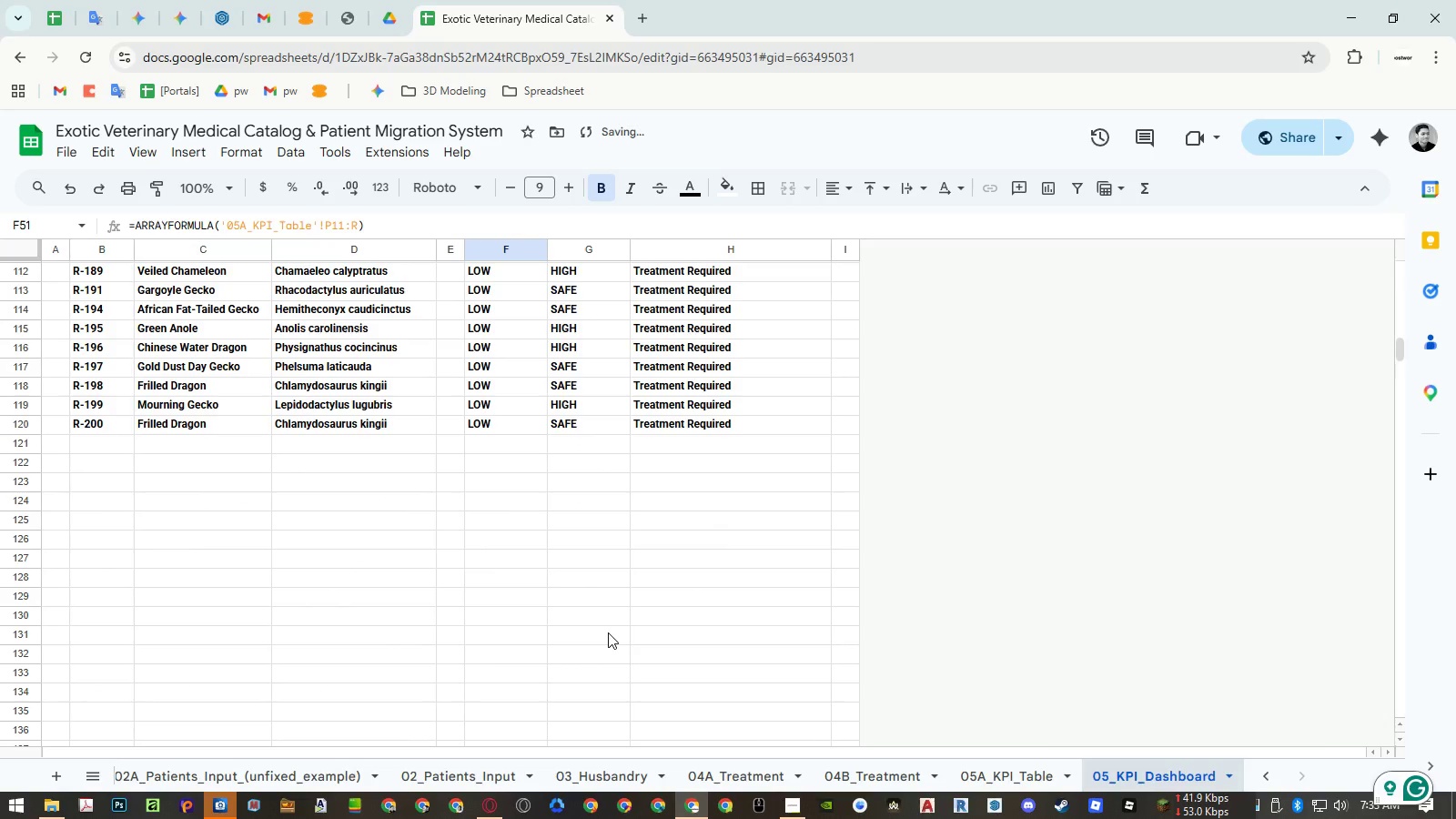 
scroll: coordinate [611, 629], scroll_direction: up, amount: 9.0
 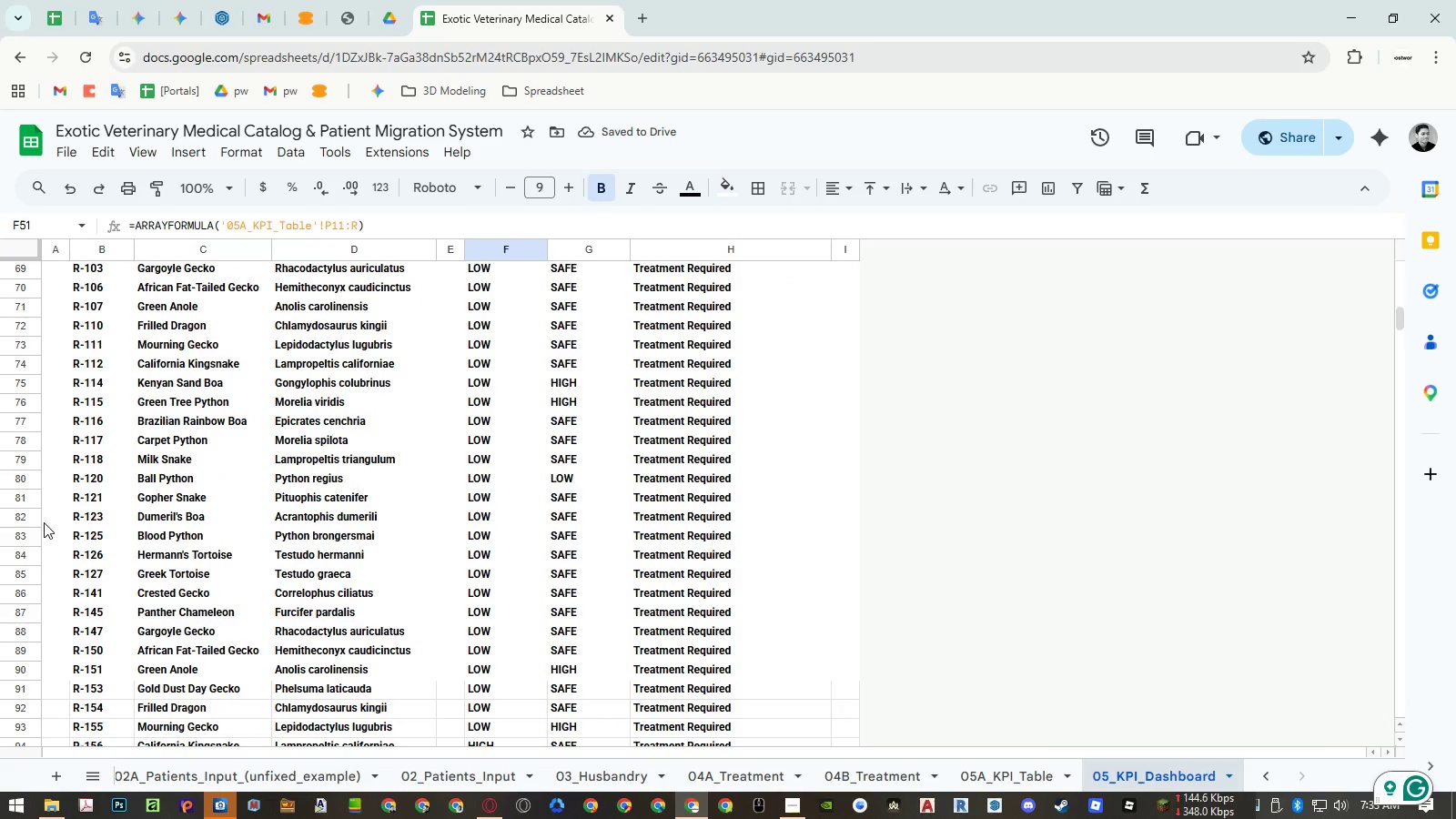 
left_click([23, 517])
 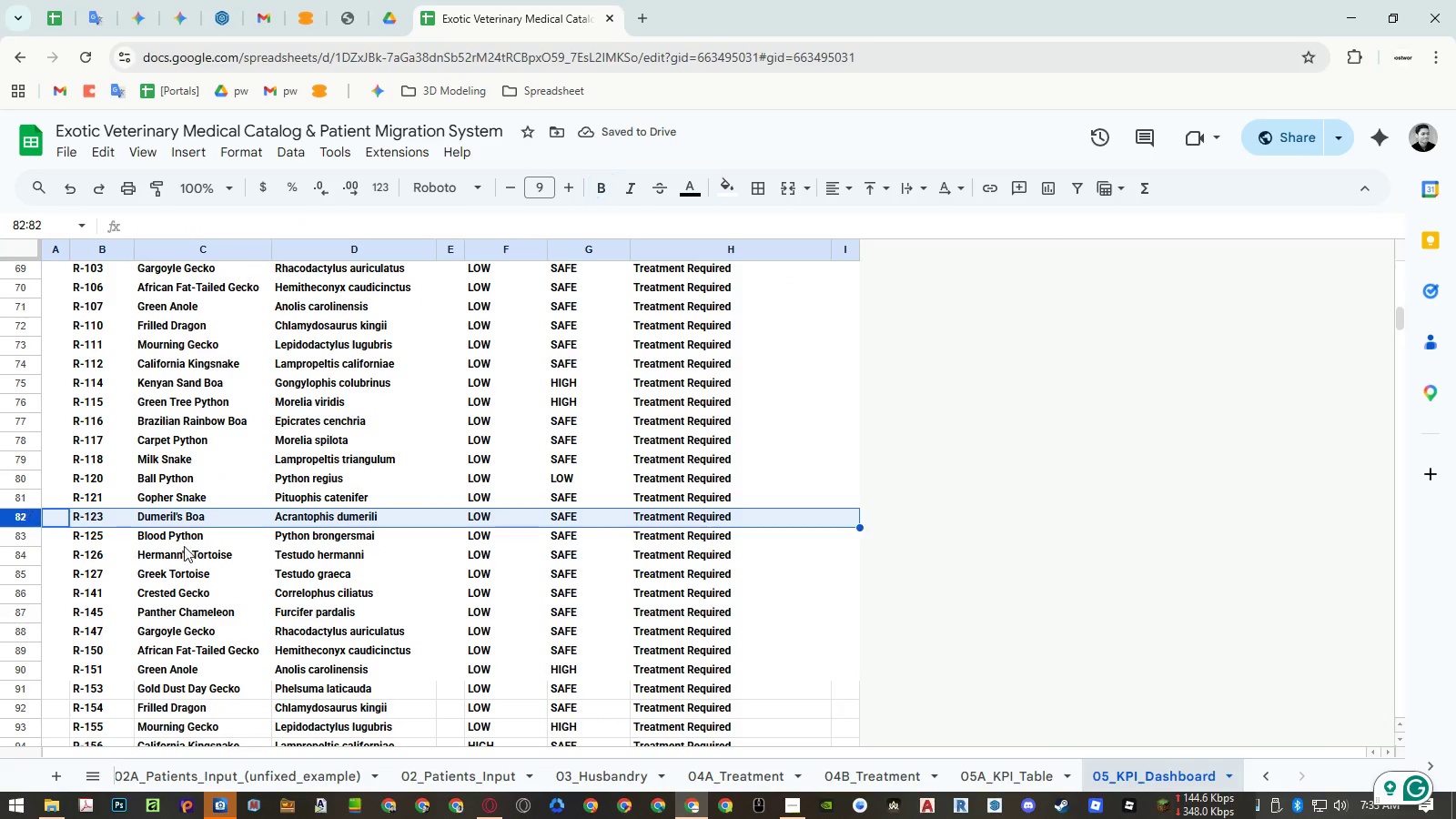 
key(Control+ControlLeft)
 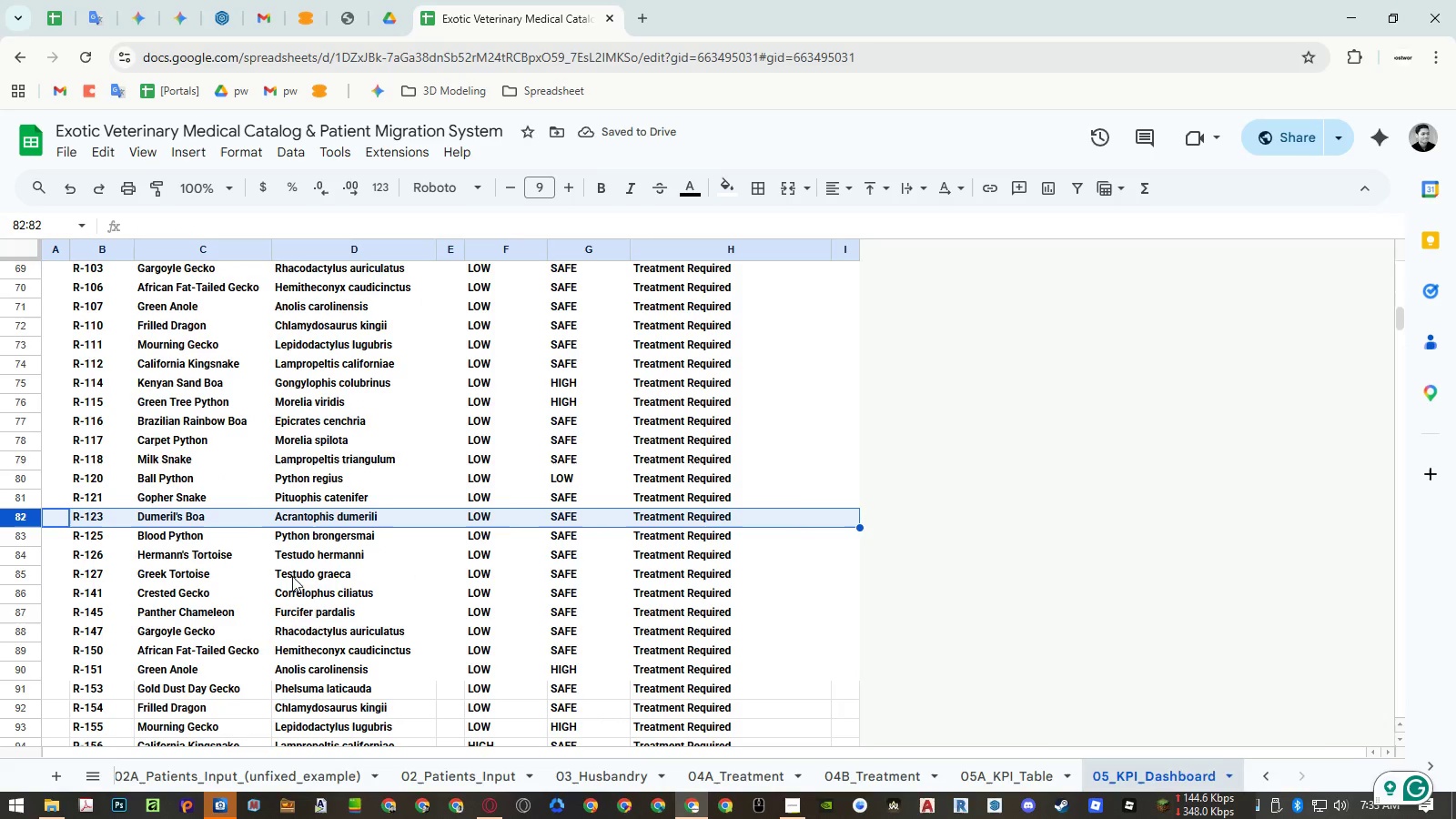 
key(Control+C)
 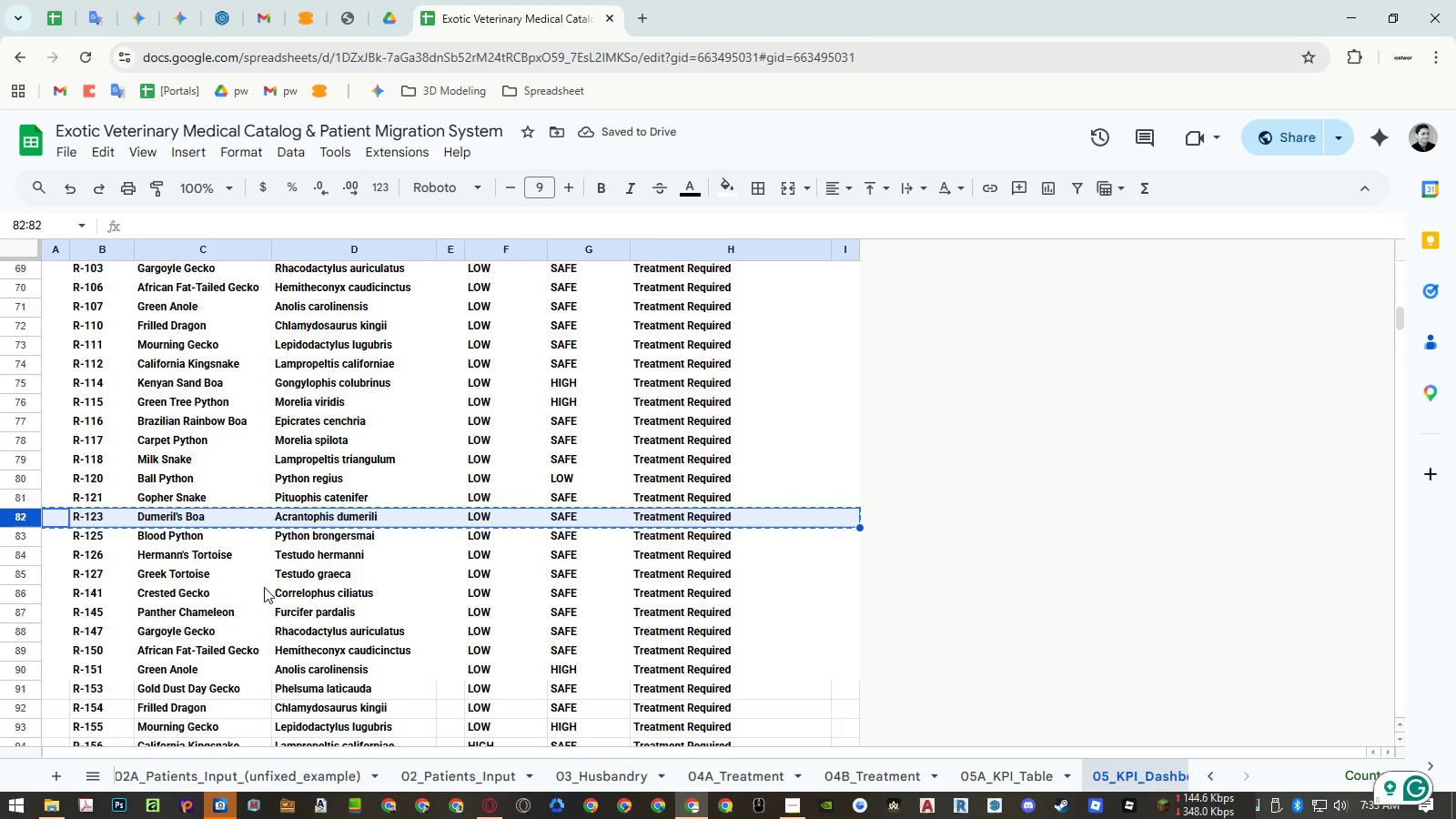 
scroll: coordinate [260, 587], scroll_direction: down, amount: 3.0
 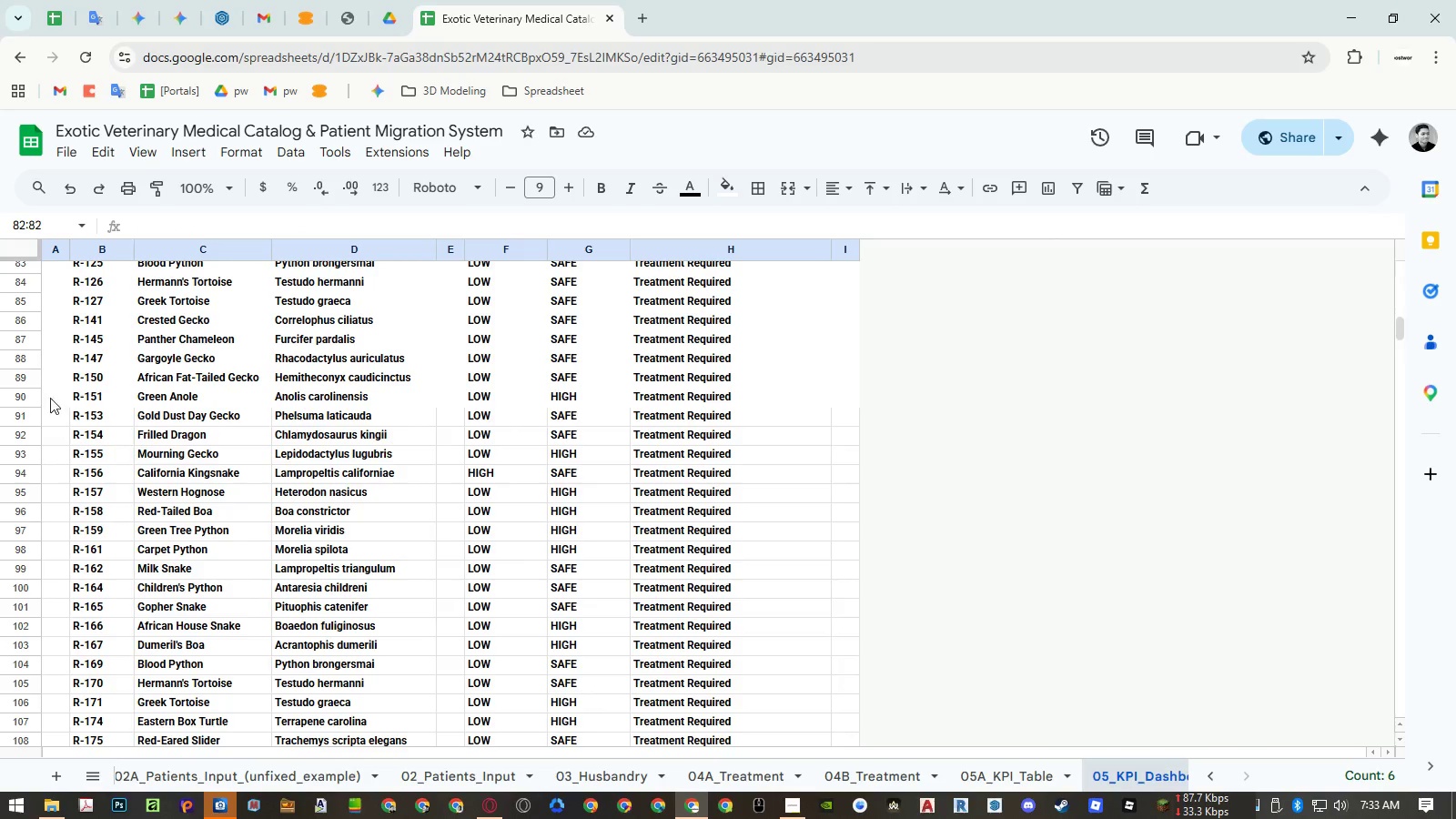 
left_click_drag(start_coordinate=[23, 395], to_coordinate=[44, 571])
 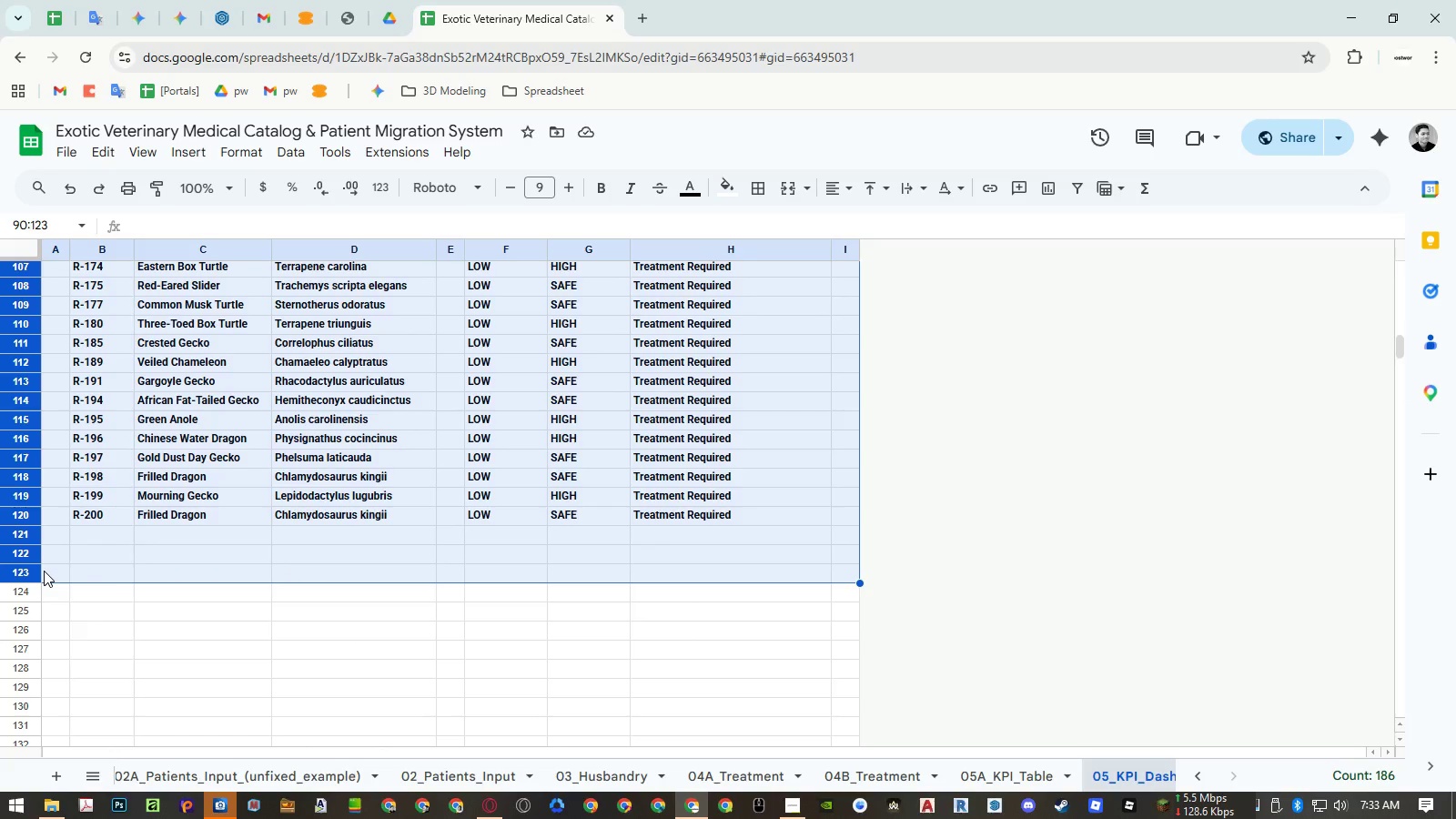 
scroll: coordinate [46, 451], scroll_direction: down, amount: 5.0
 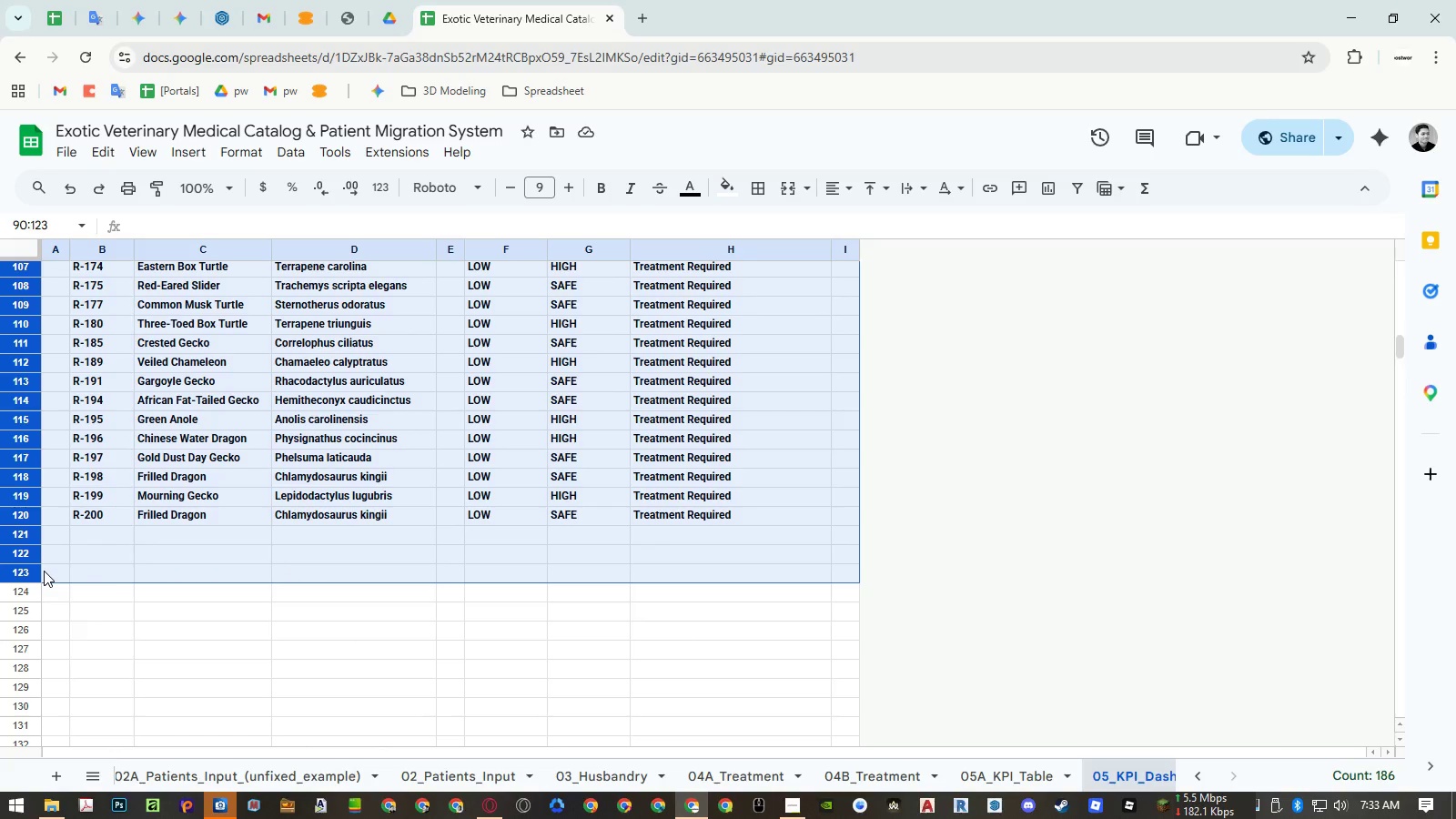 
key(Alt+Control+V)
 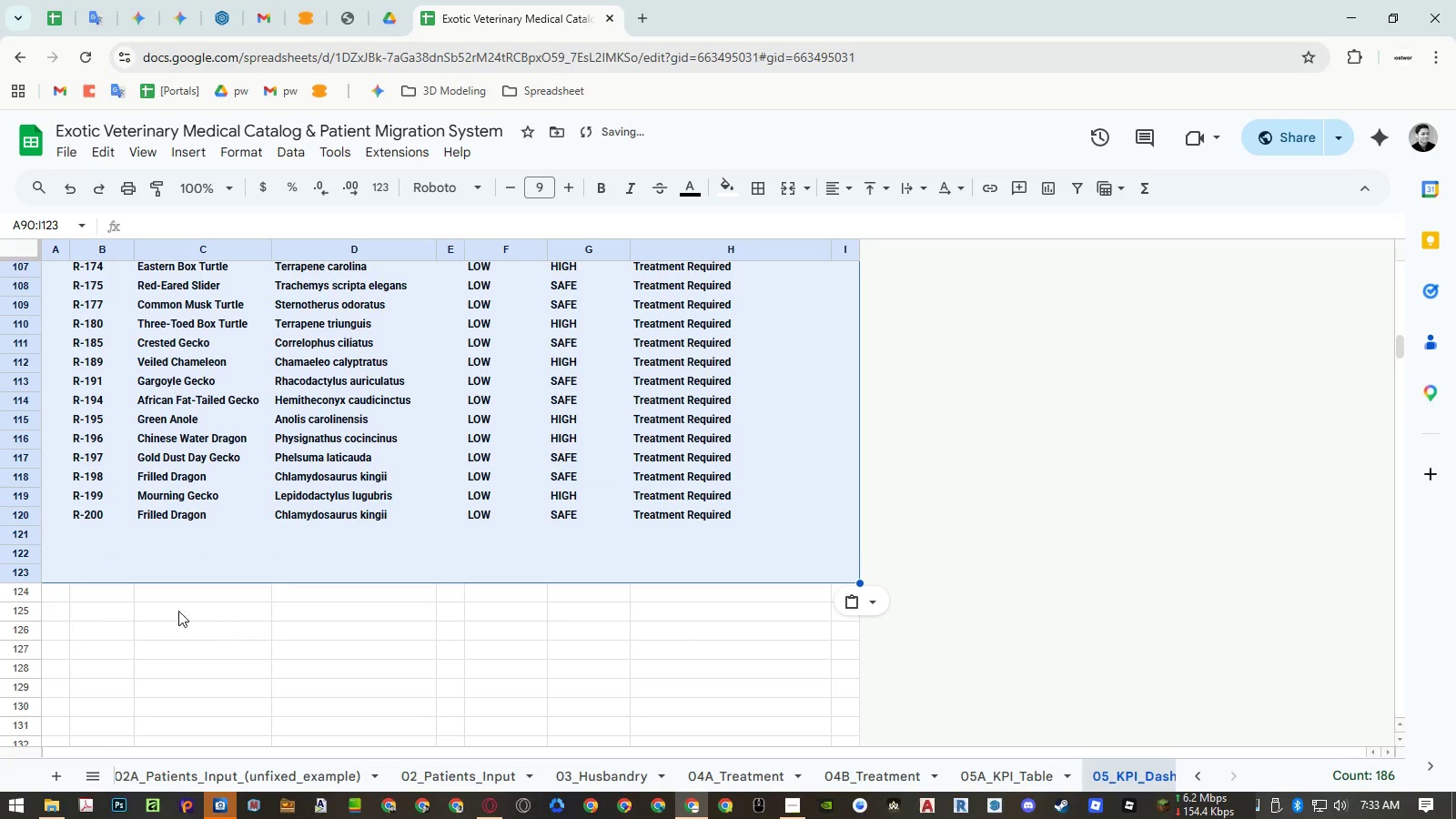 
left_click([115, 603])
 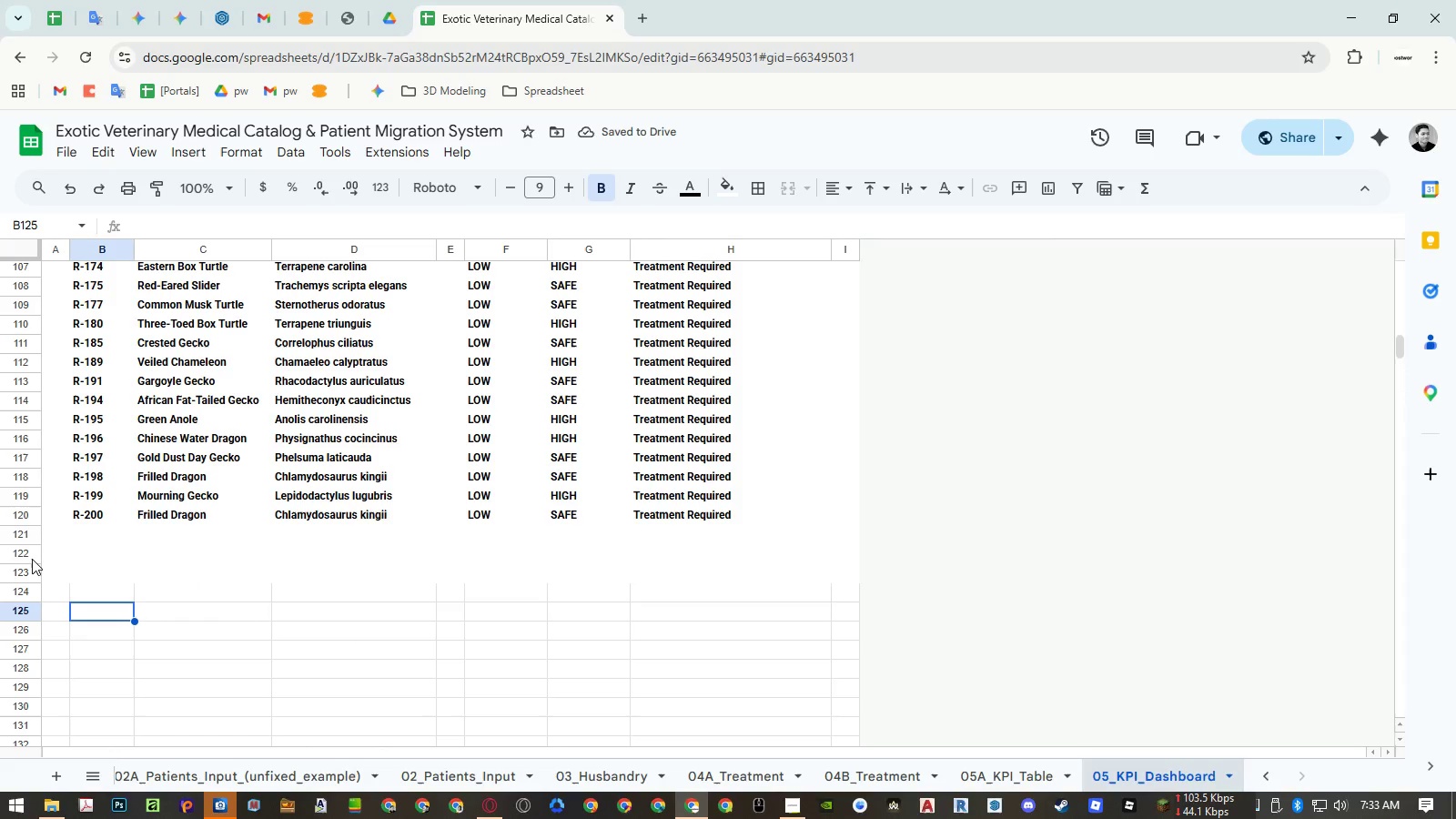 
left_click([31, 556])
 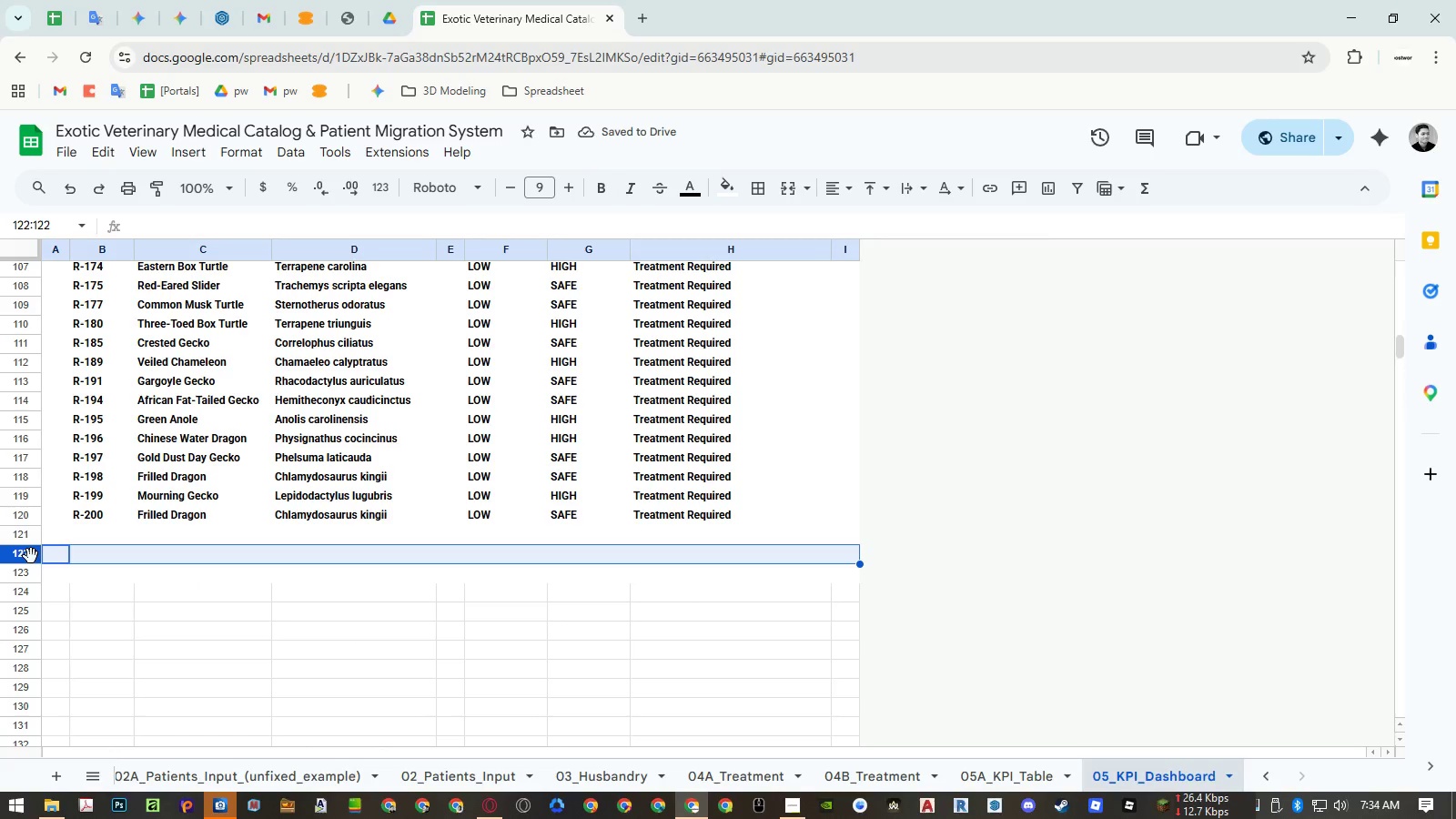 
key(Control+Shift+ArrowDown)
 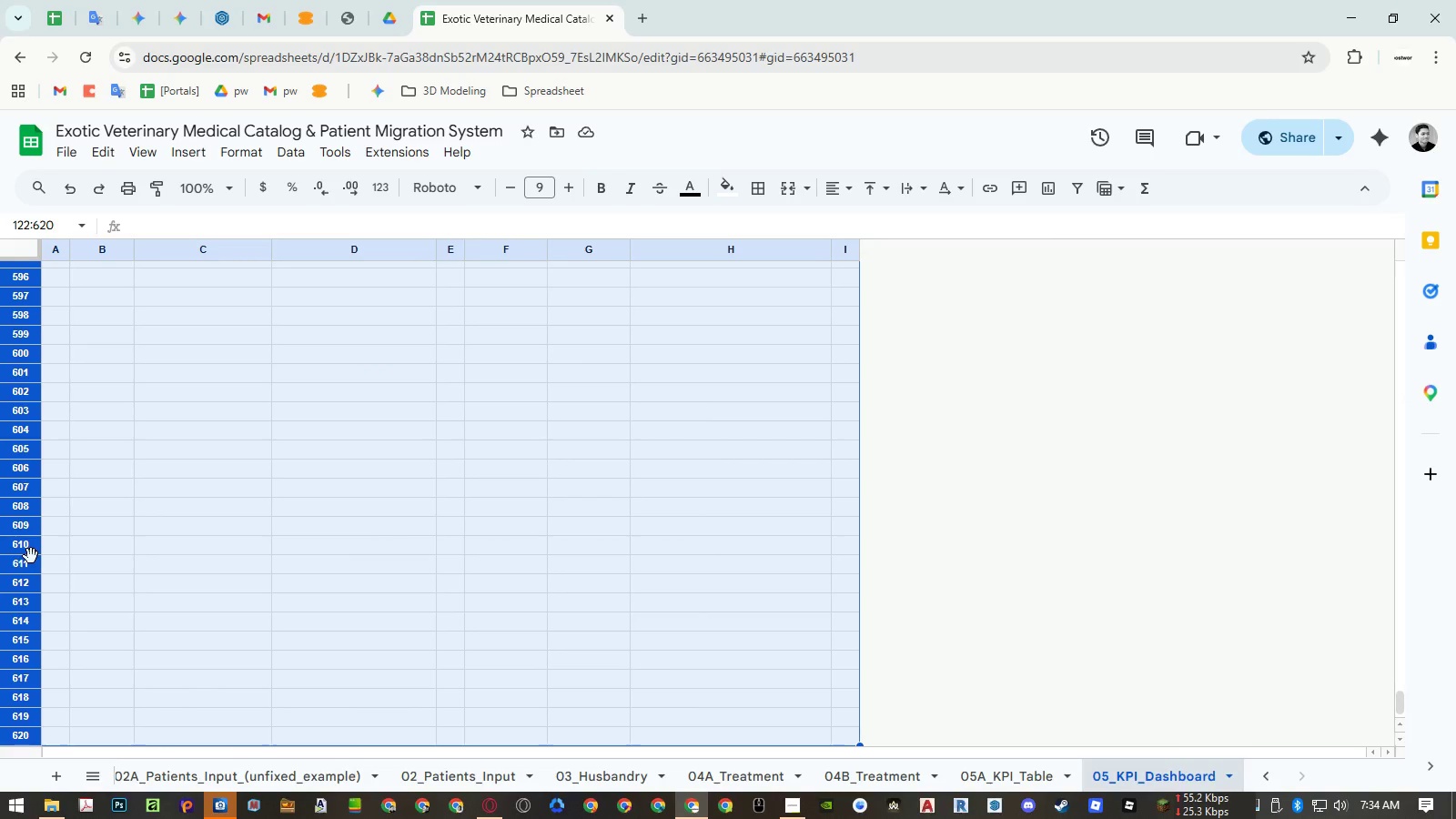 
right_click([31, 556])
 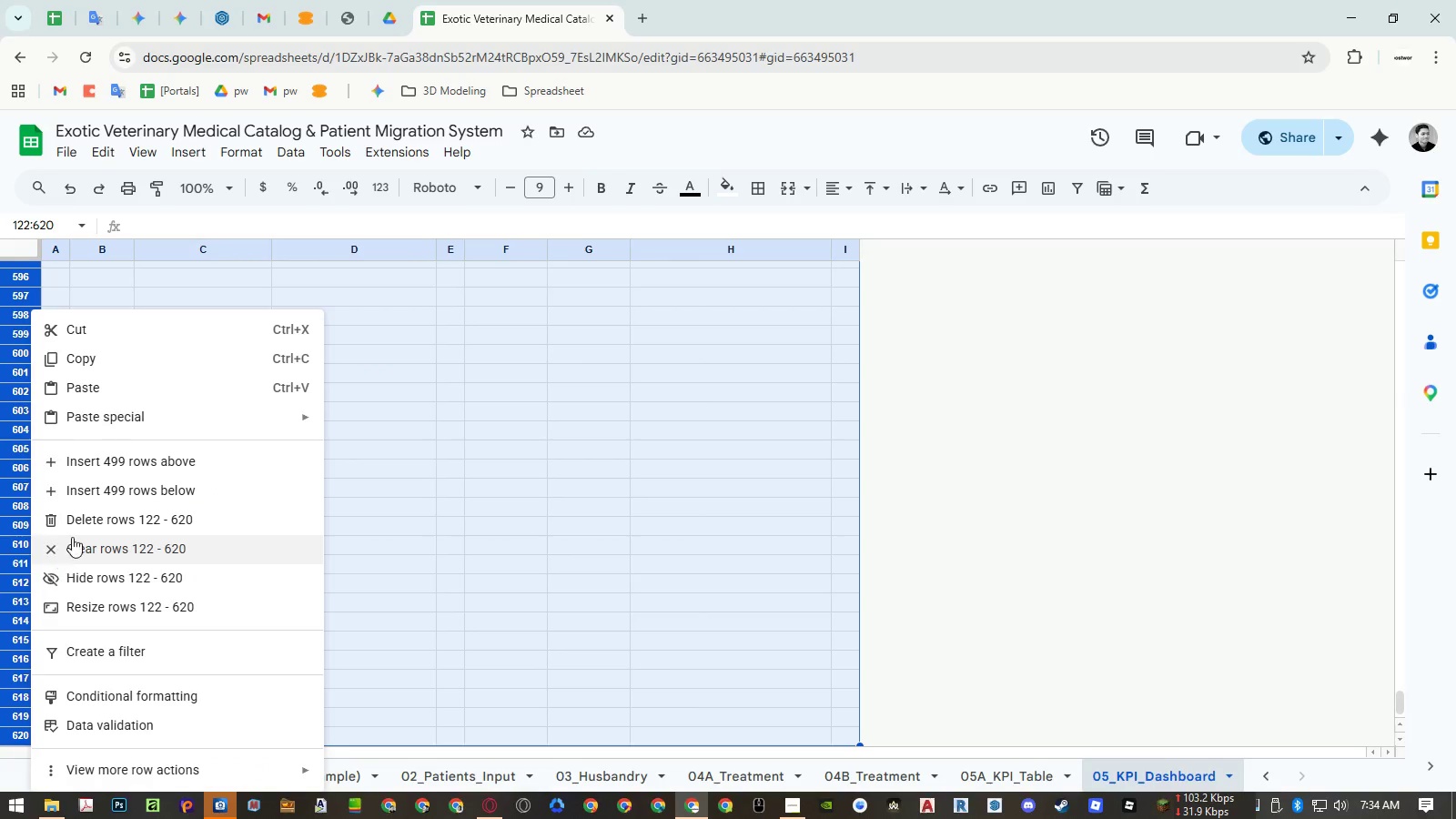 
left_click([79, 514])
 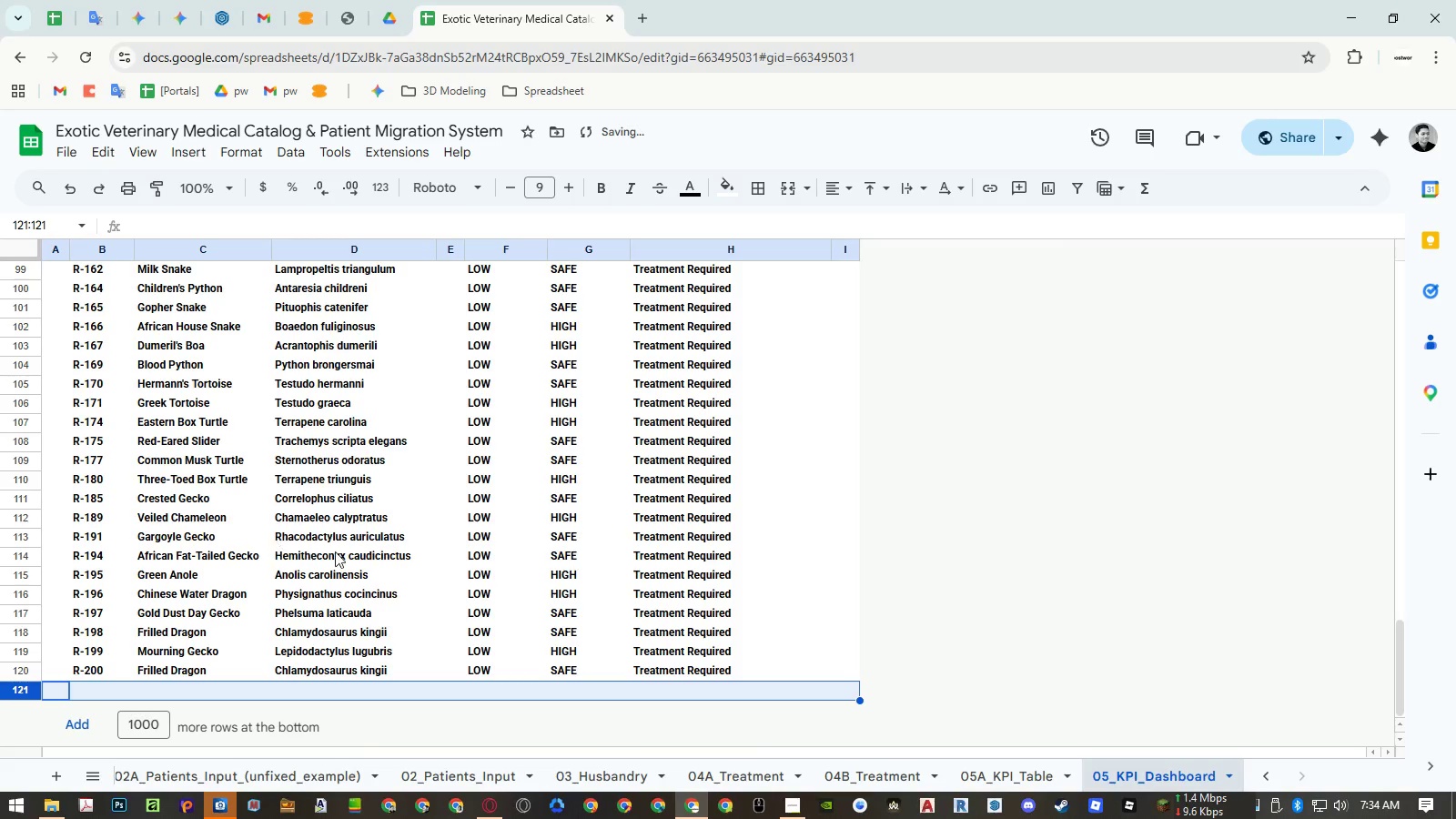 
left_click([345, 552])
 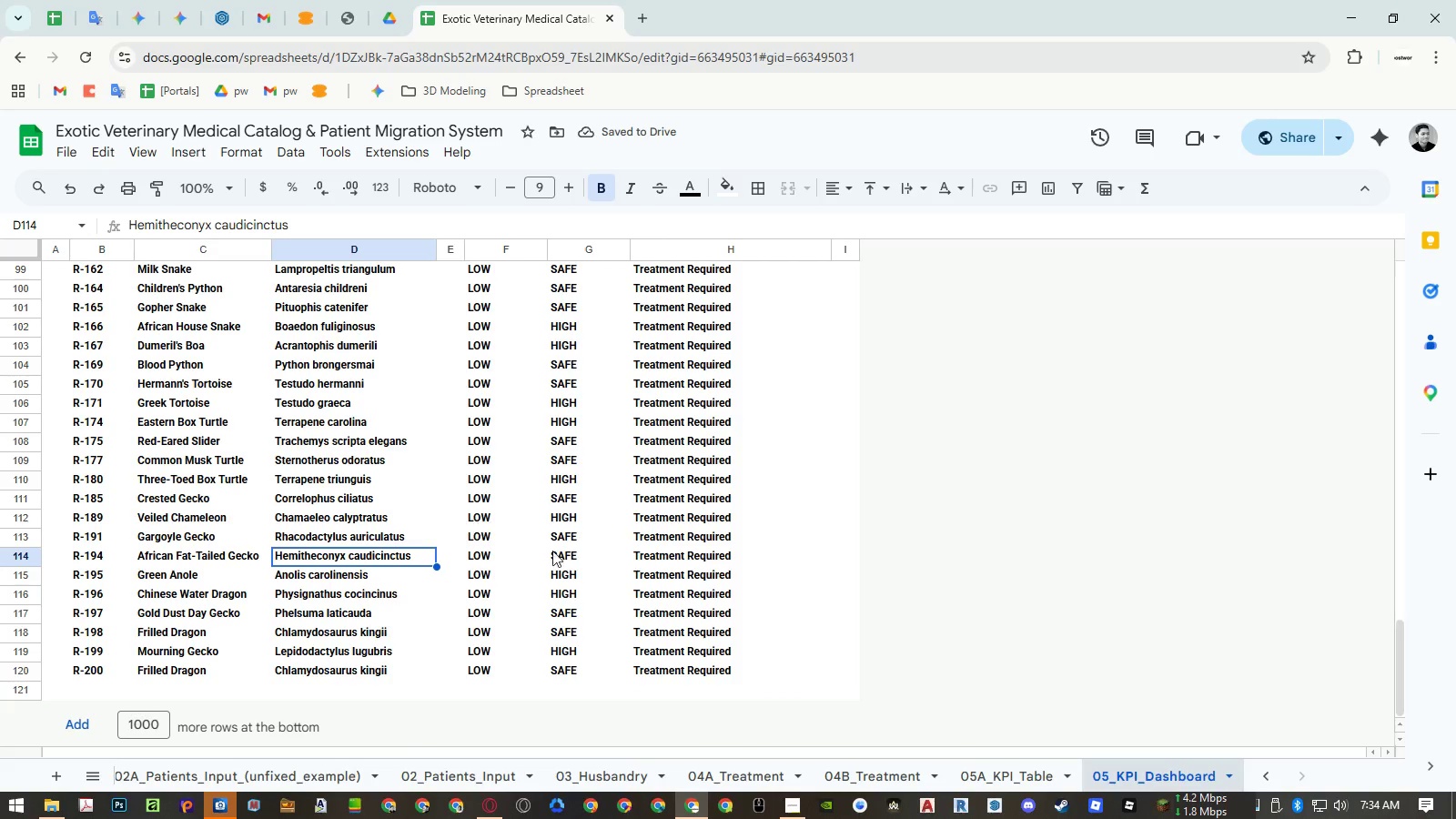 
left_click([967, 776])
 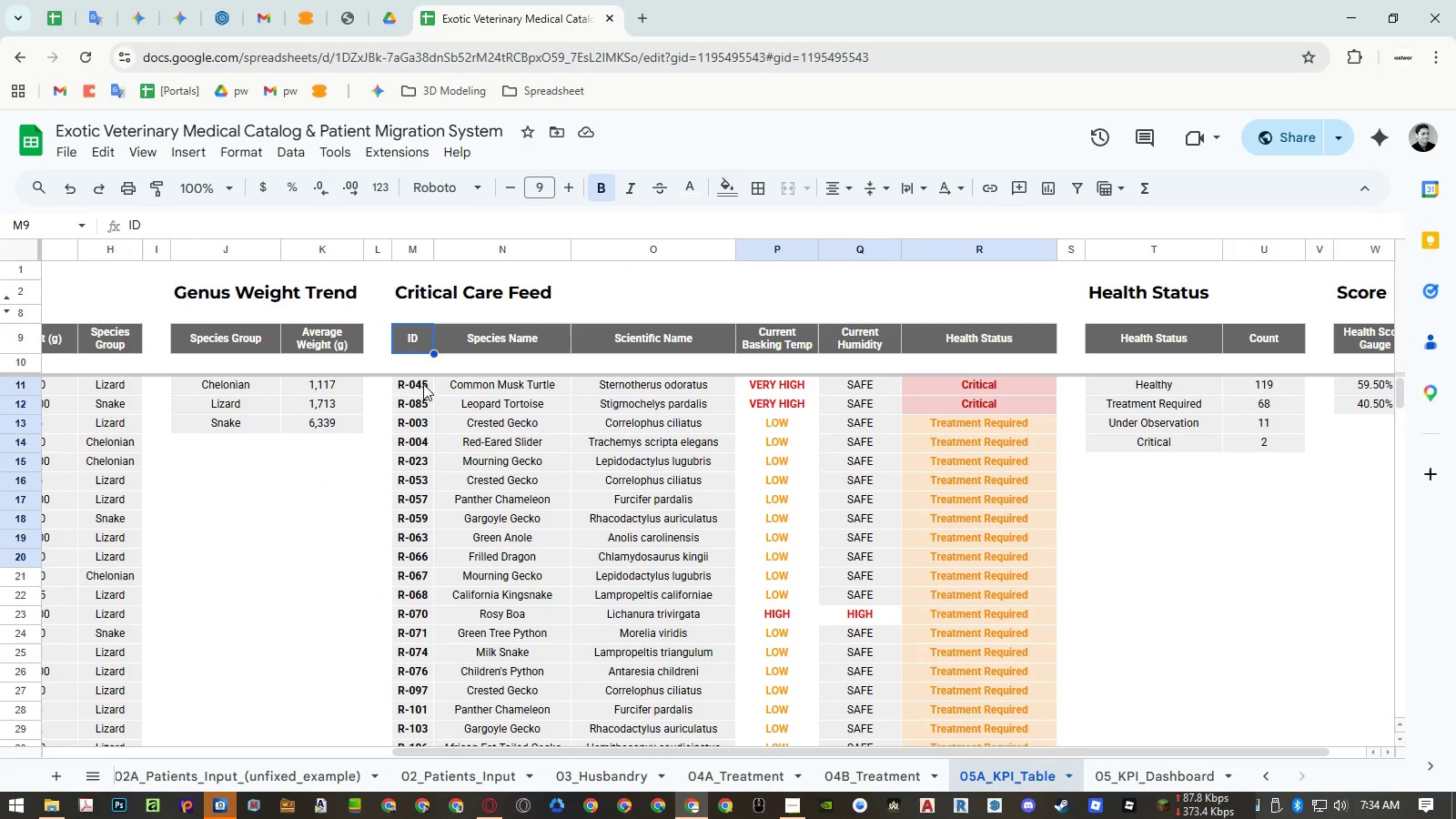 
wait(5.15)
 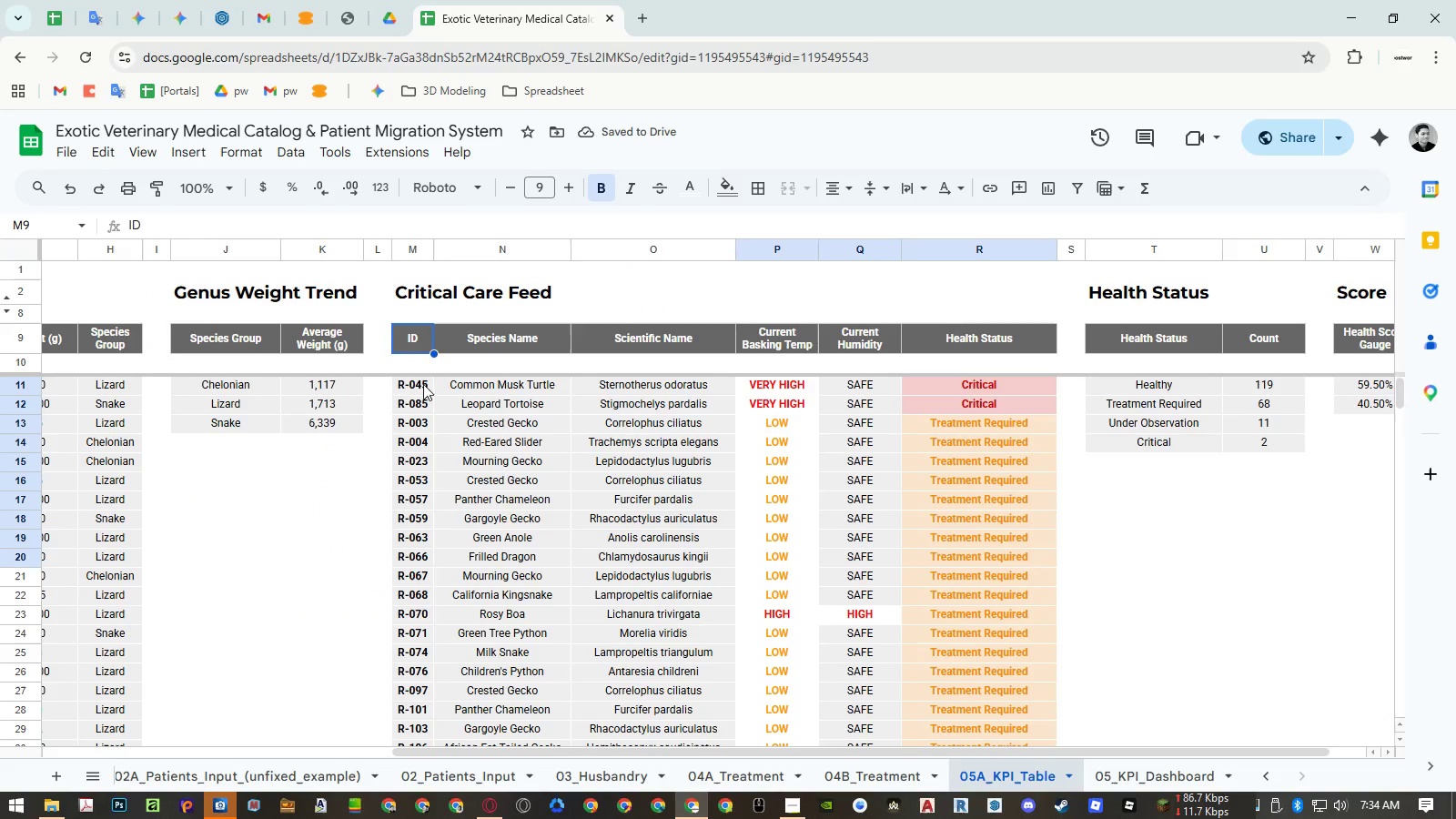 
mouse_move([1103, 743])
 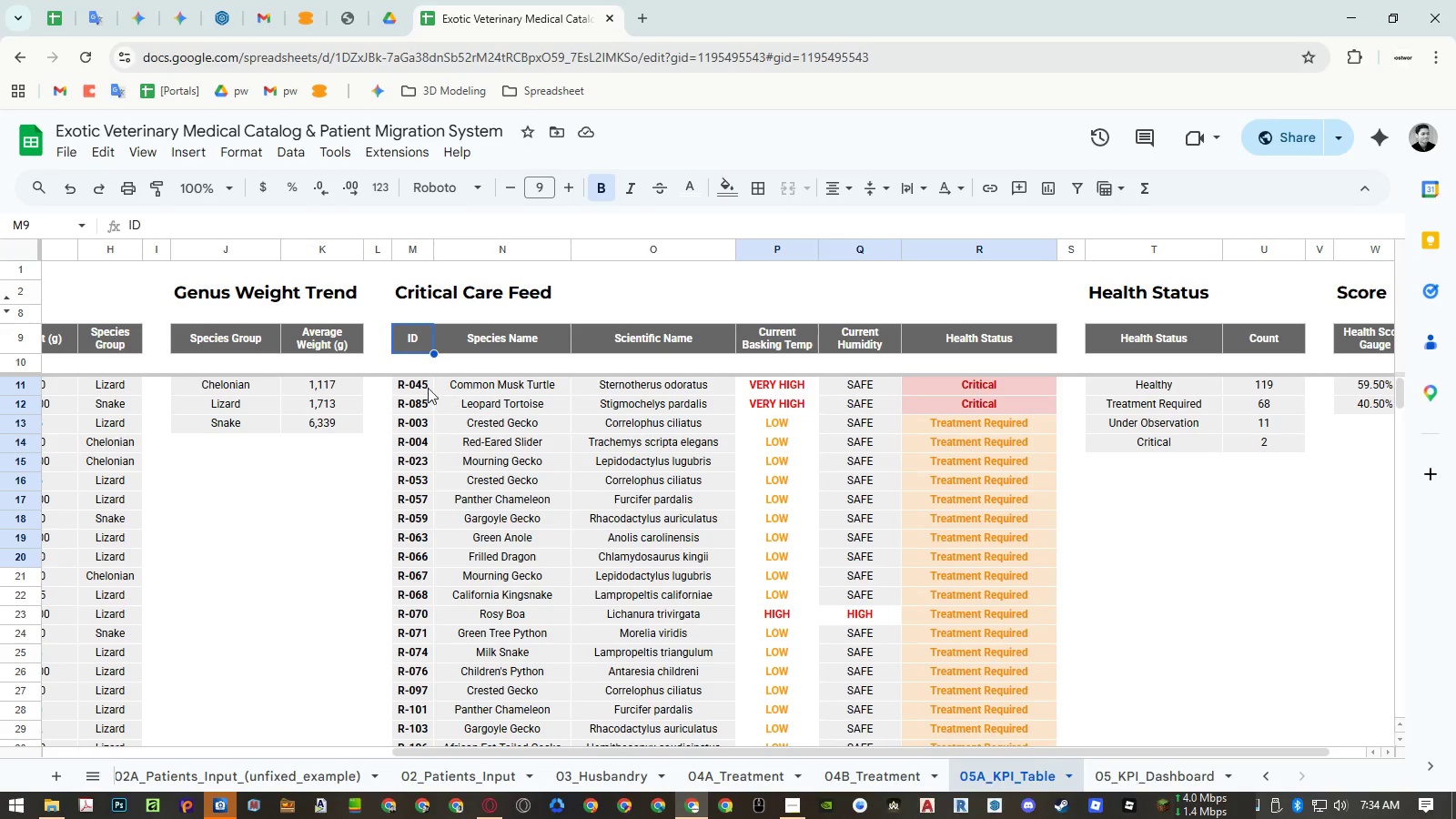 
left_click_drag(start_coordinate=[420, 388], to_coordinate=[971, 396])
 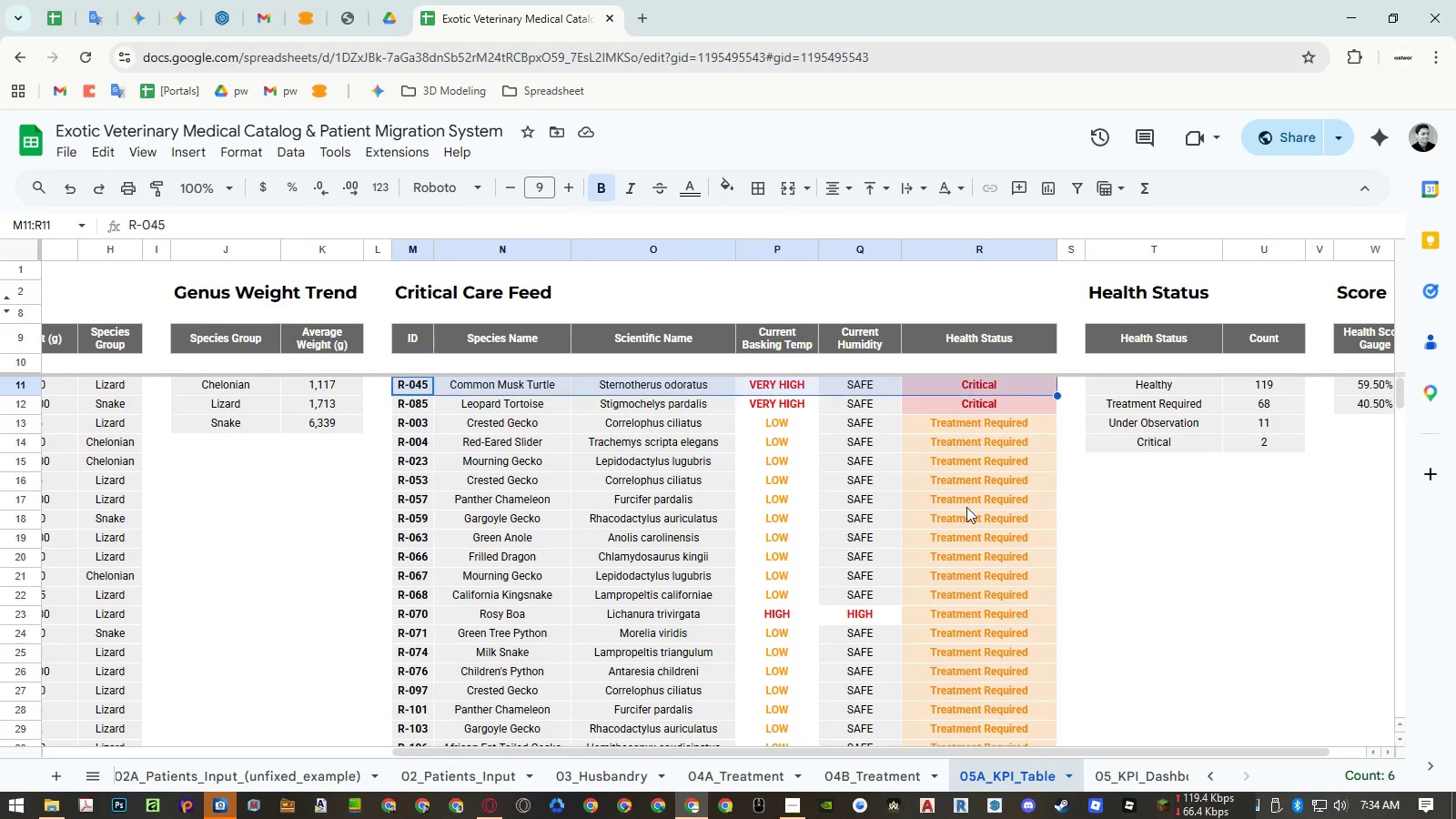 
key(Control+ControlLeft)
 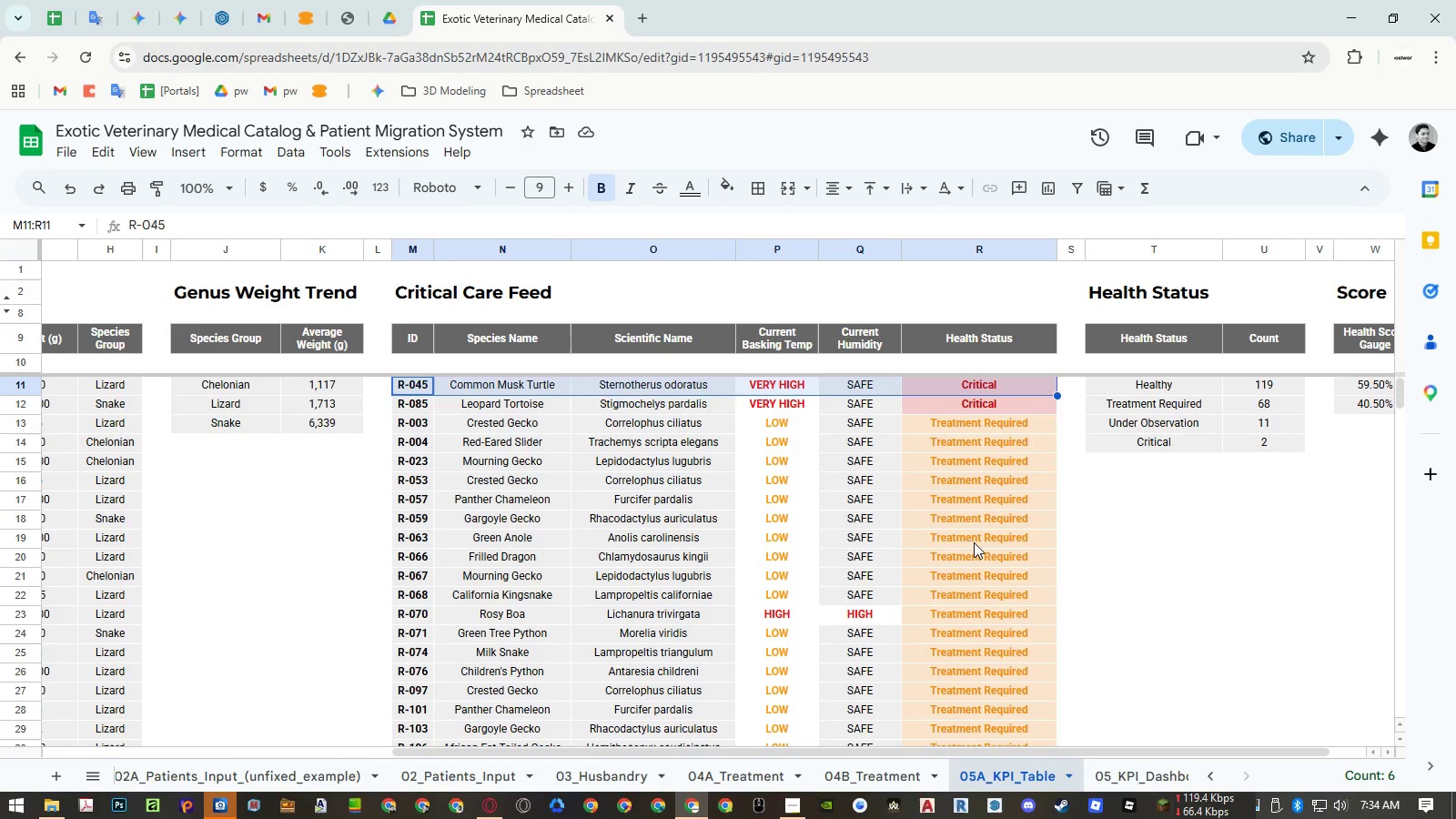 
key(Control+C)
 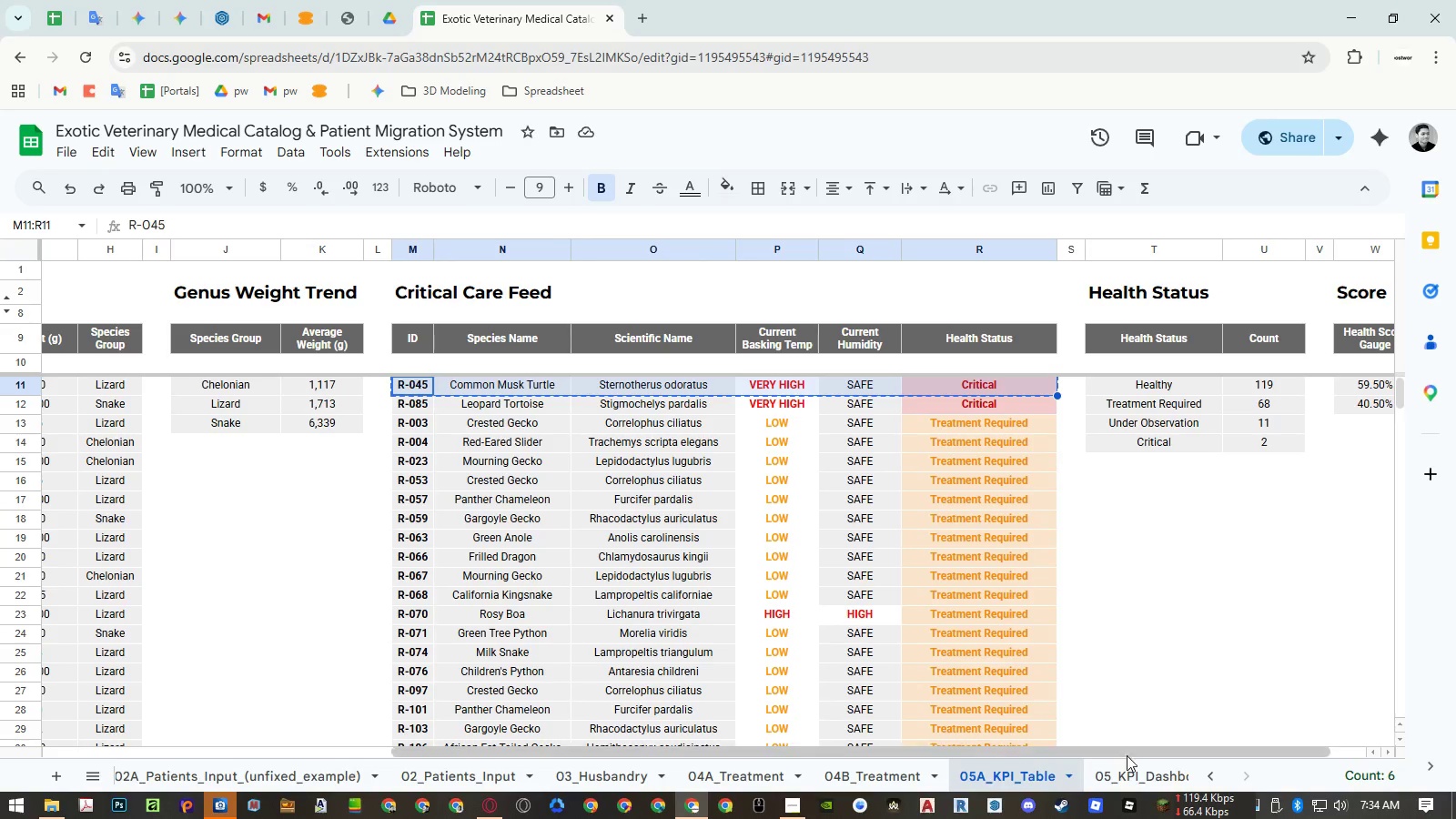 
left_click([1138, 782])
 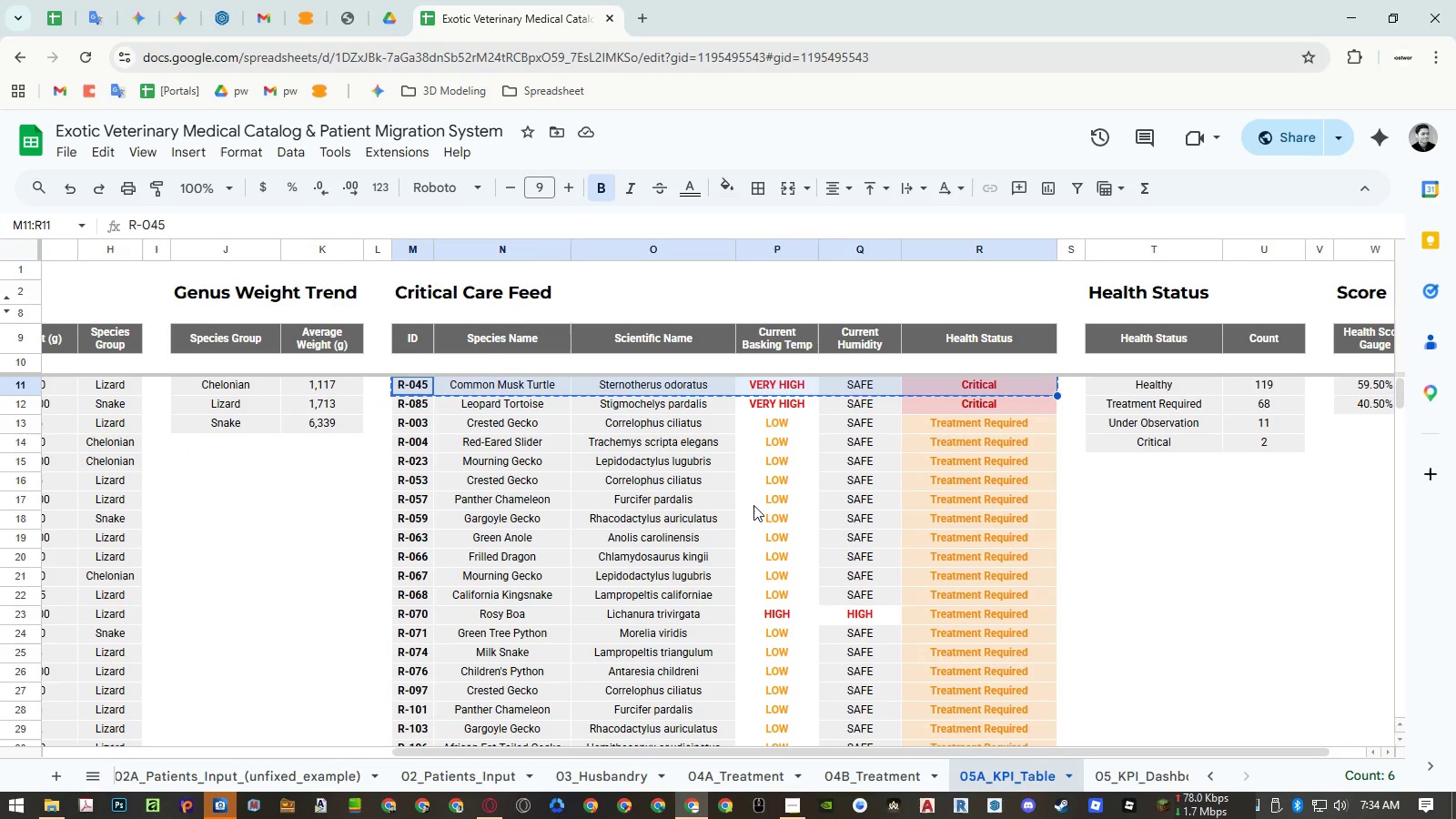 
left_click_drag(start_coordinate=[420, 389], to_coordinate=[640, 399])
 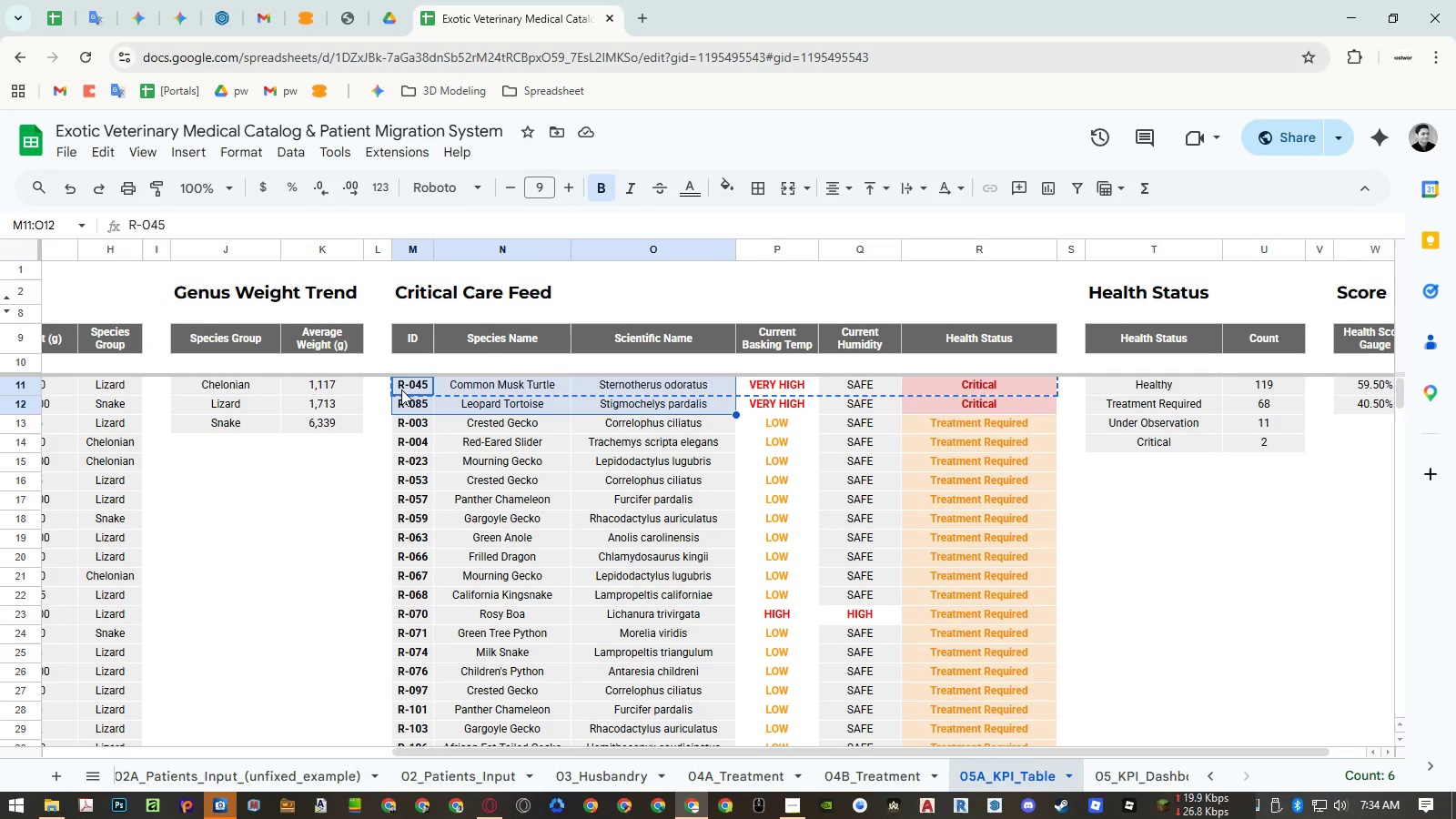 
left_click_drag(start_coordinate=[403, 386], to_coordinate=[610, 391])
 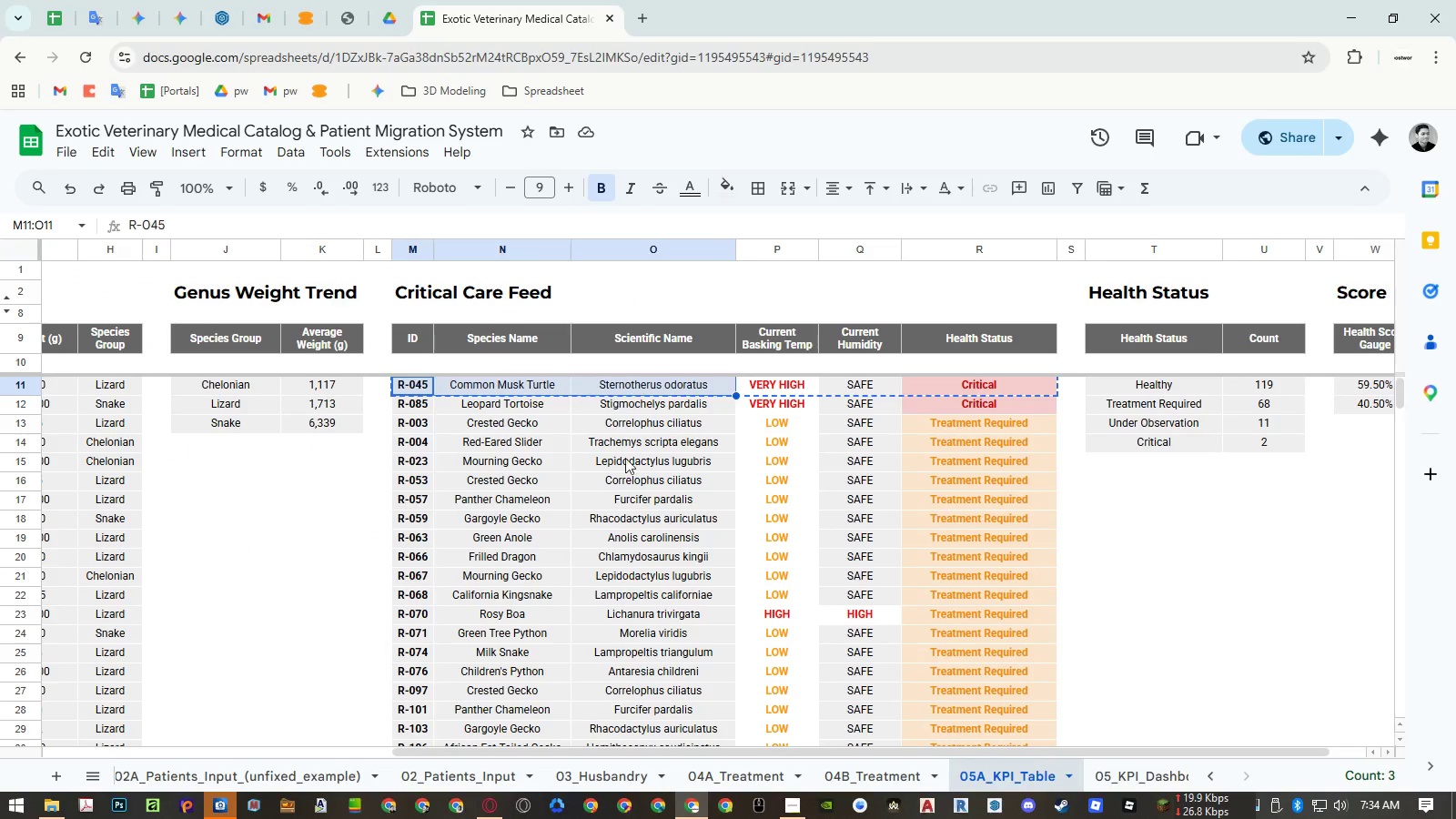 
key(Control+ControlLeft)
 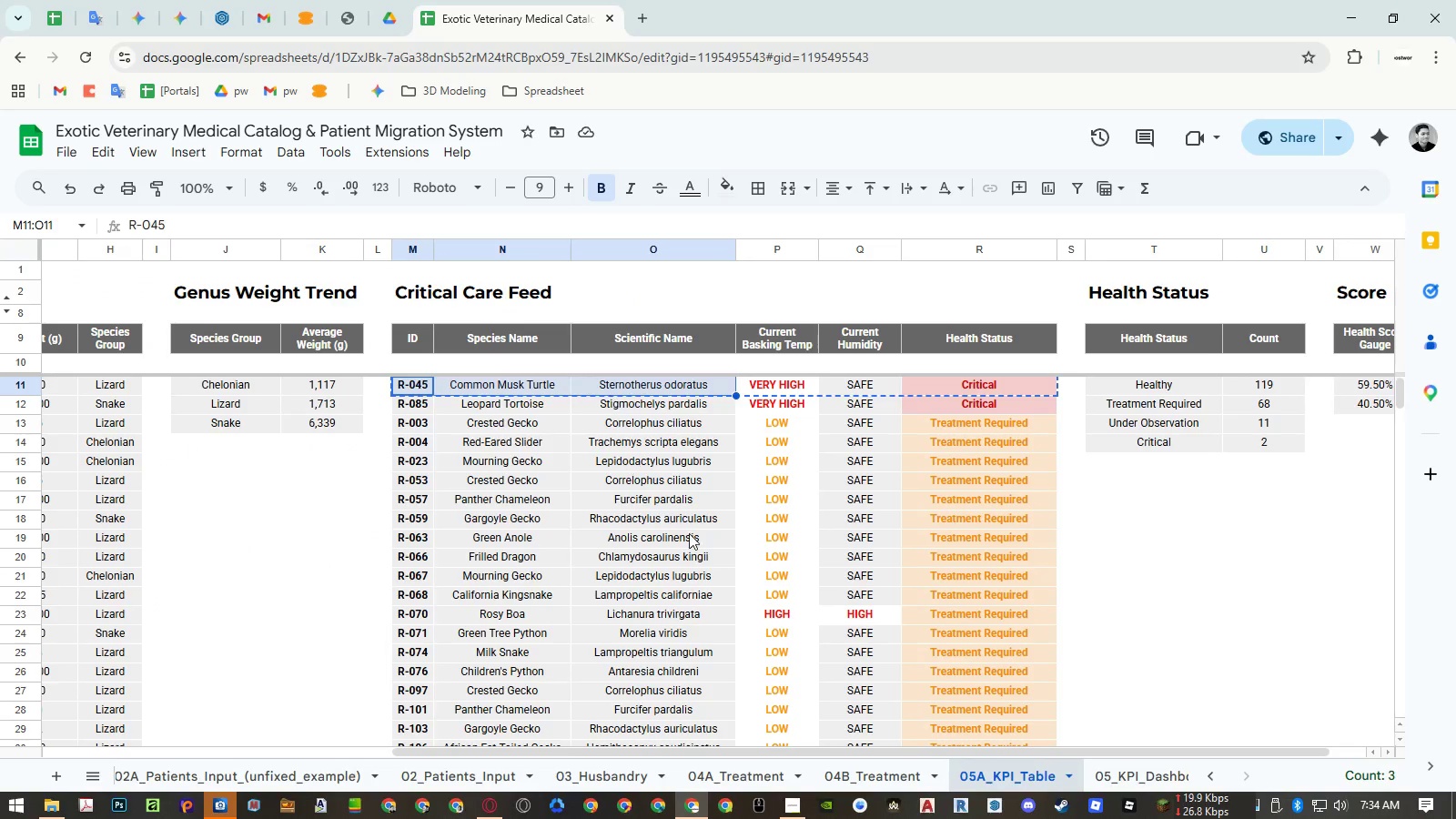 
key(Control+C)
 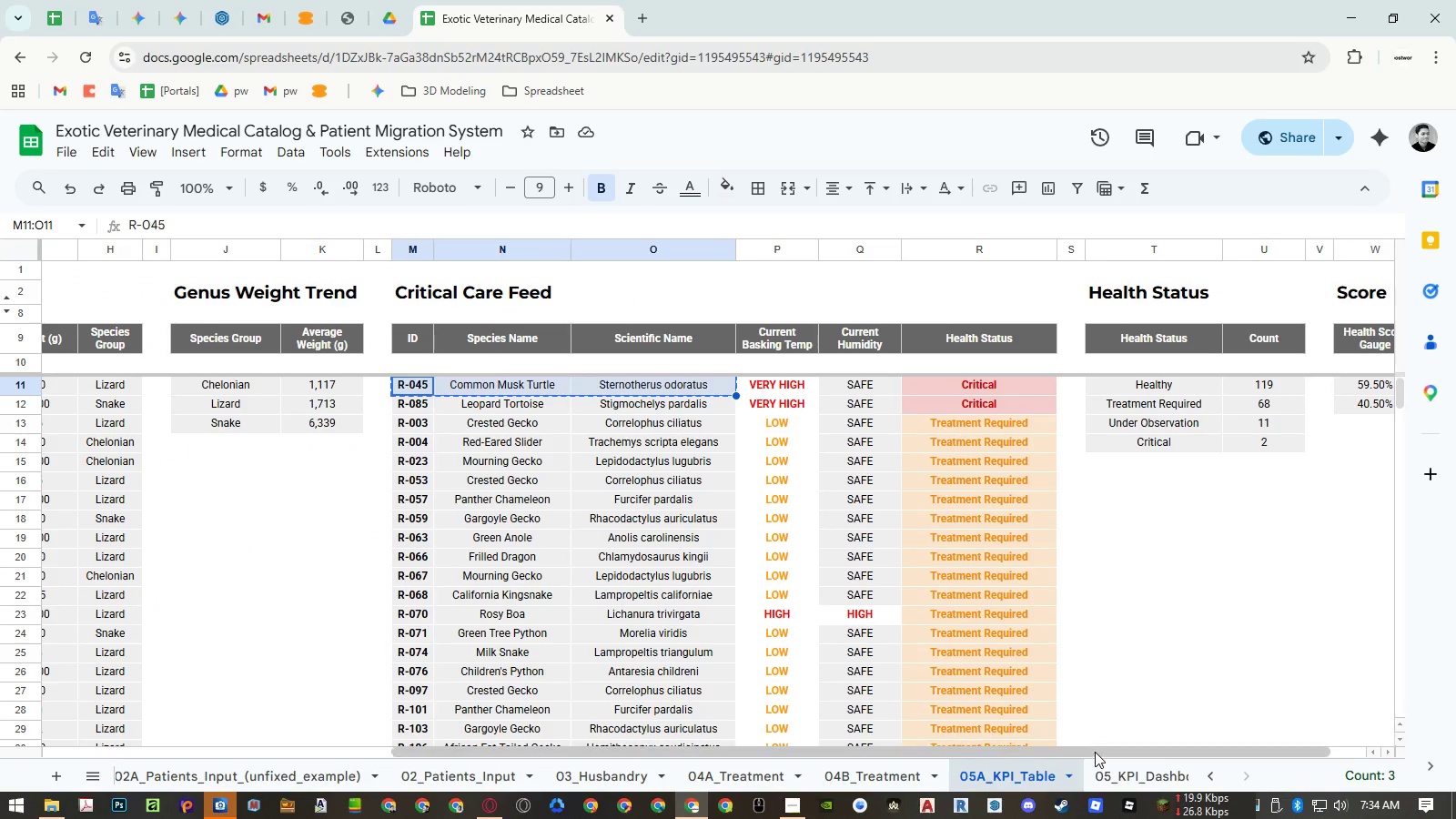 
left_click([1123, 777])
 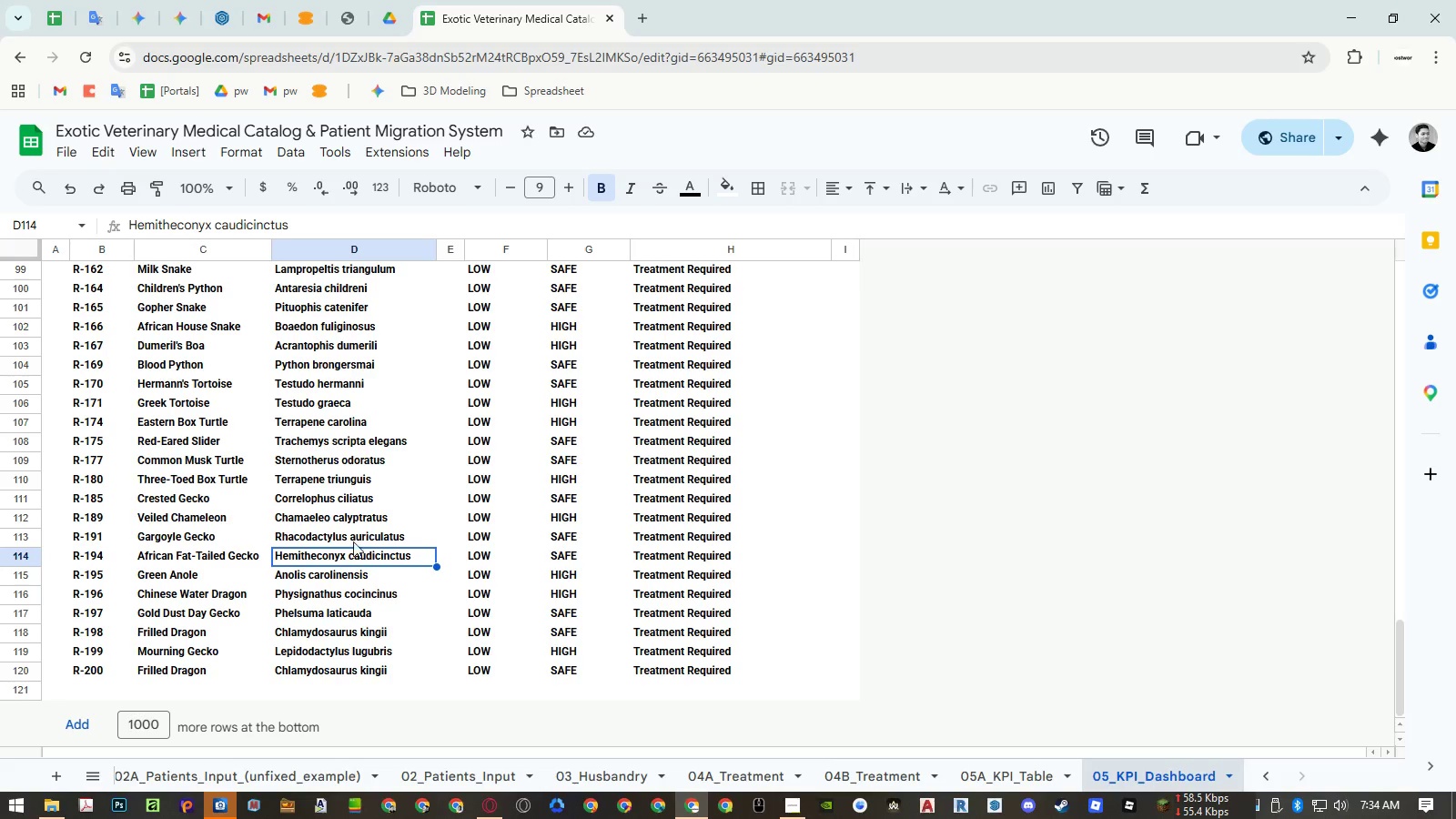 
scroll: coordinate [176, 450], scroll_direction: up, amount: 13.0
 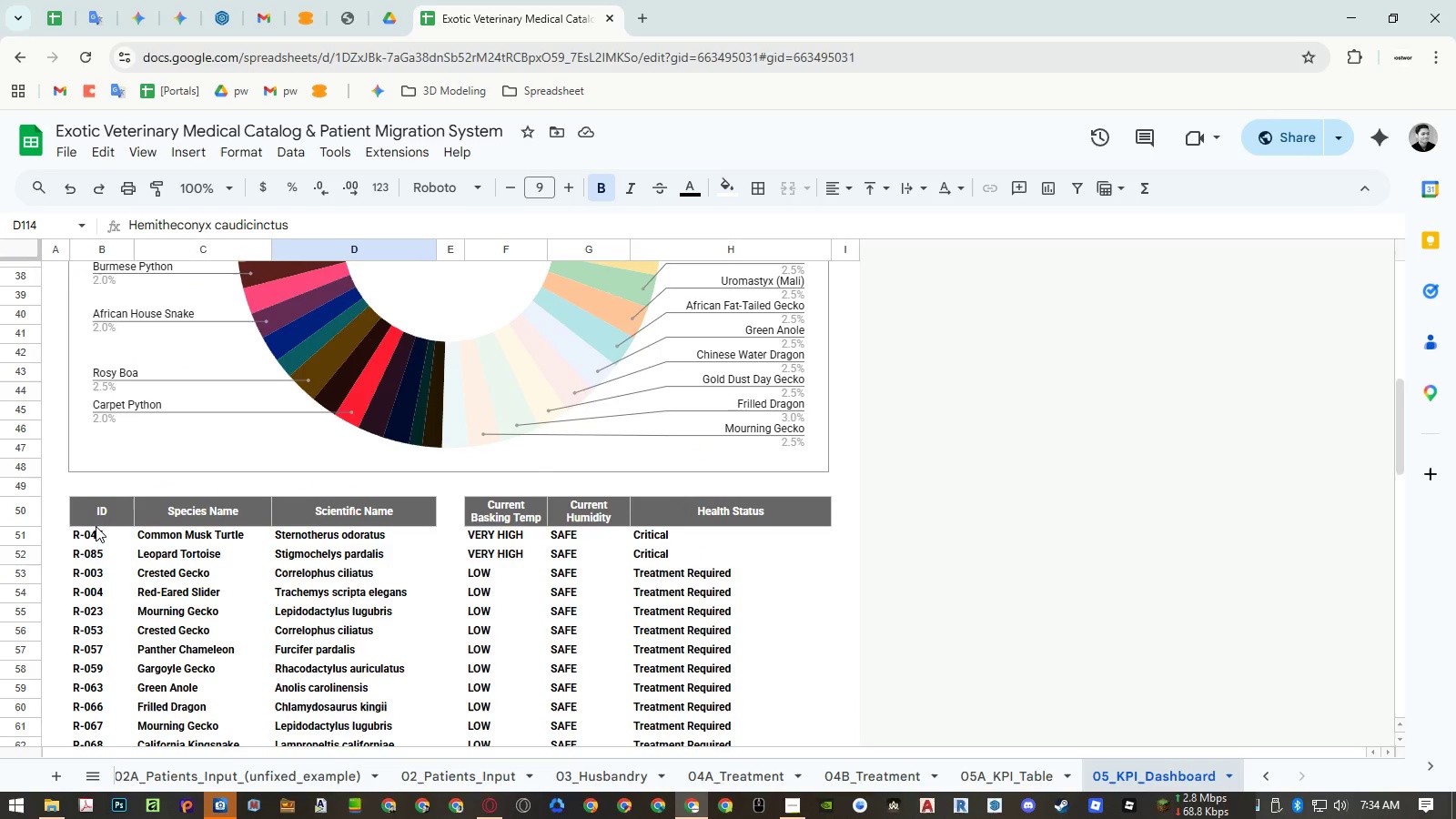 
left_click_drag(start_coordinate=[95, 533], to_coordinate=[344, 674])
 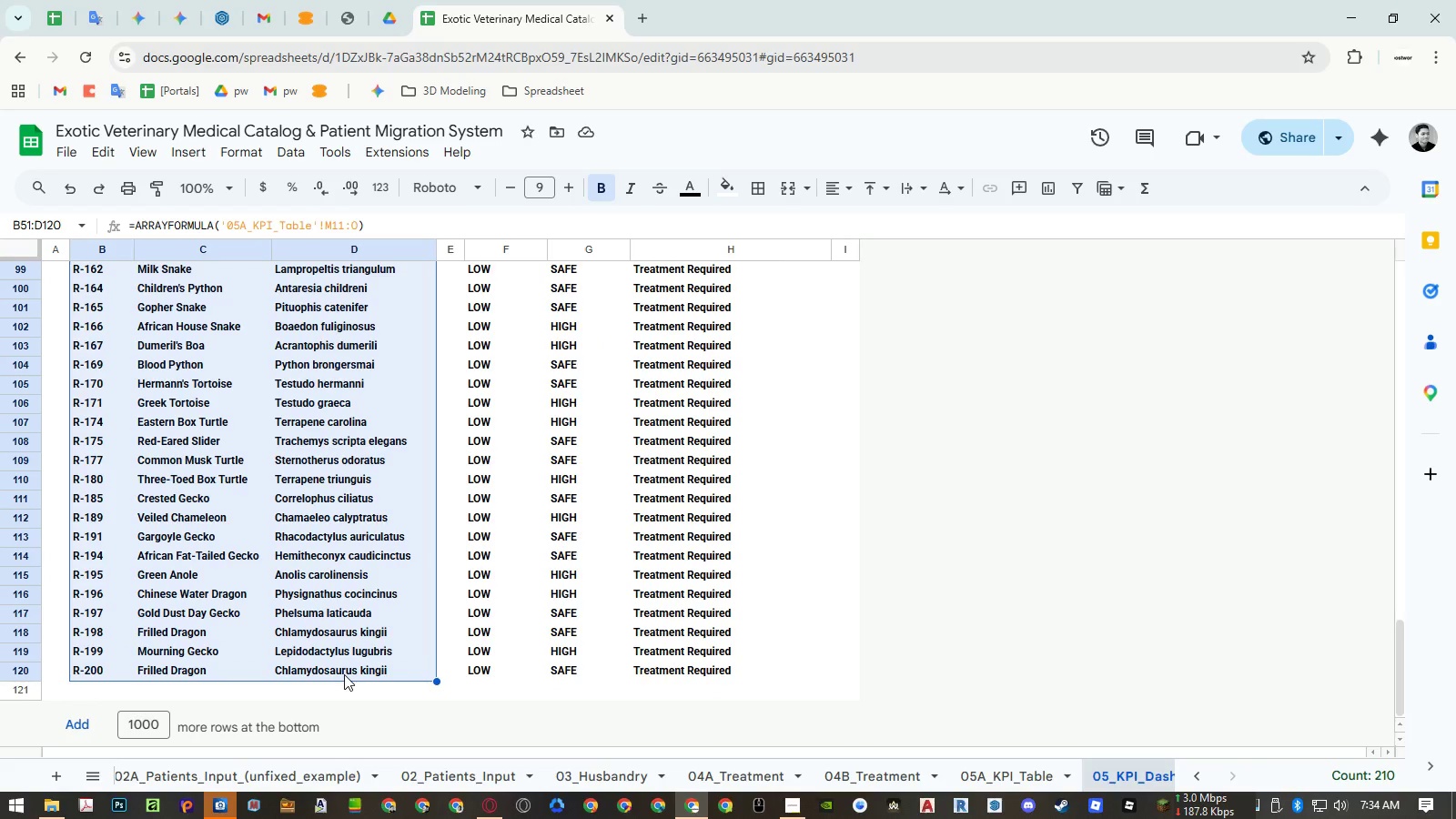 
scroll: coordinate [334, 595], scroll_direction: down, amount: 16.0
 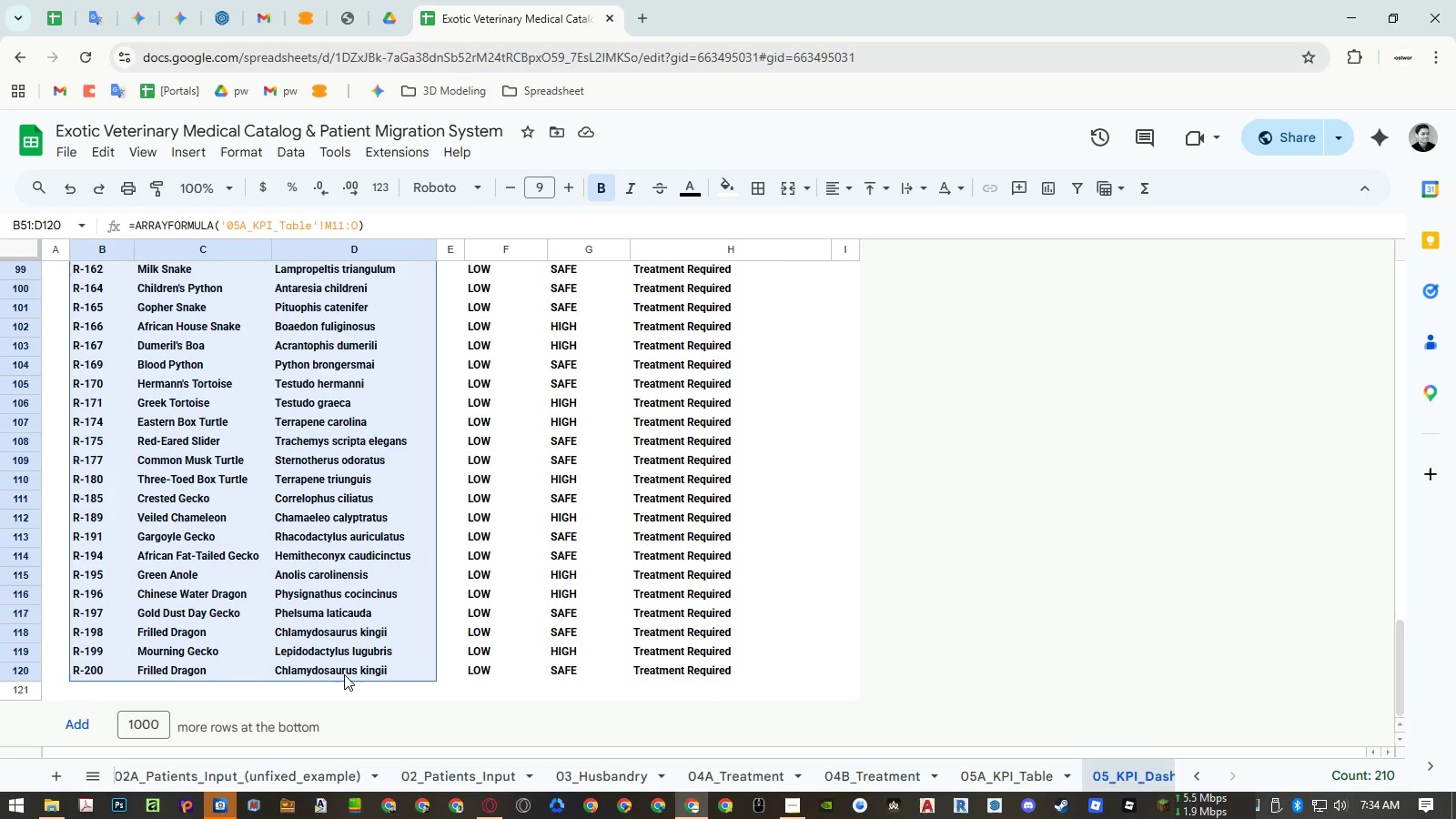 
key(Alt+Control+V)
 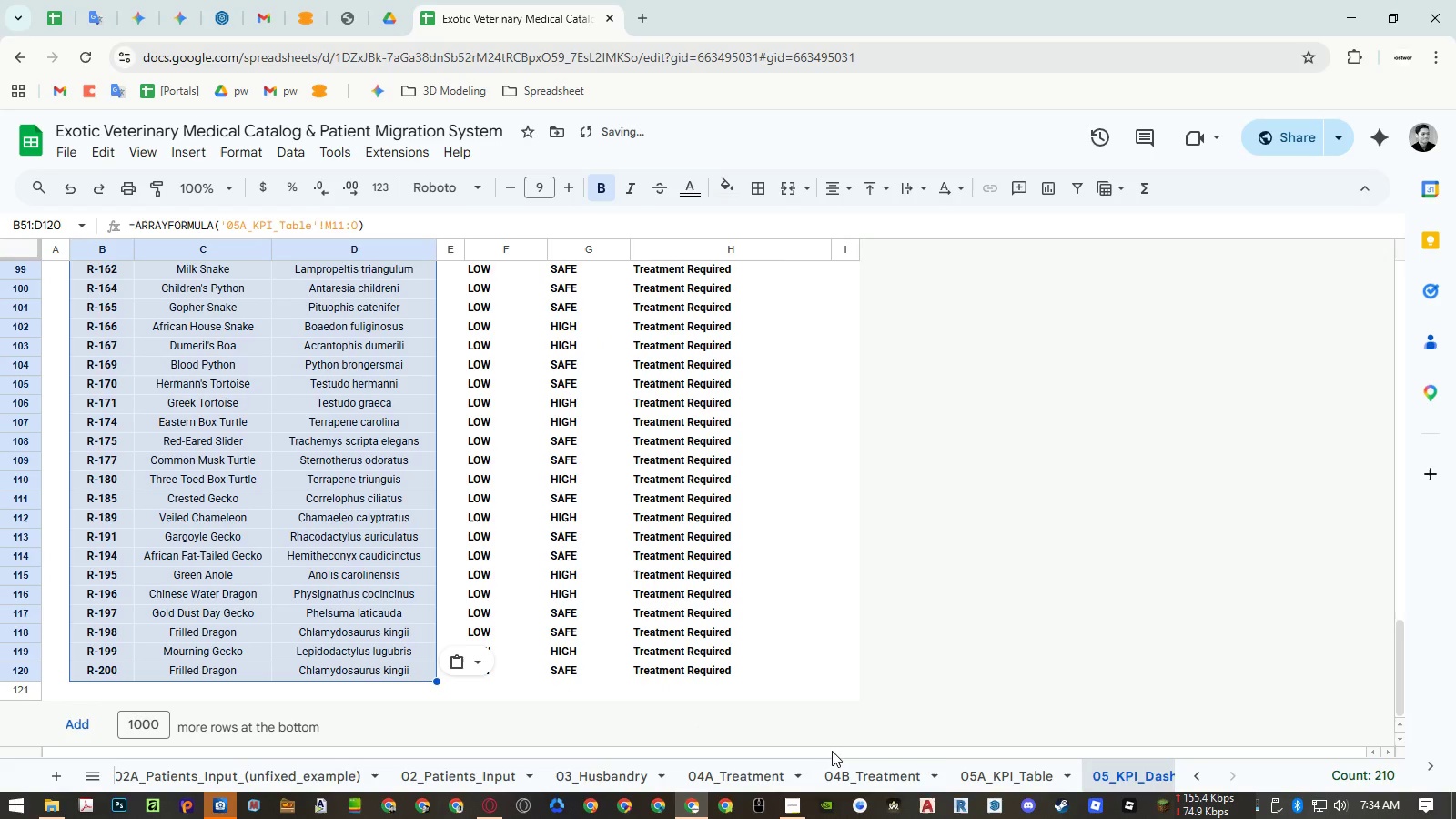 
left_click([999, 770])
 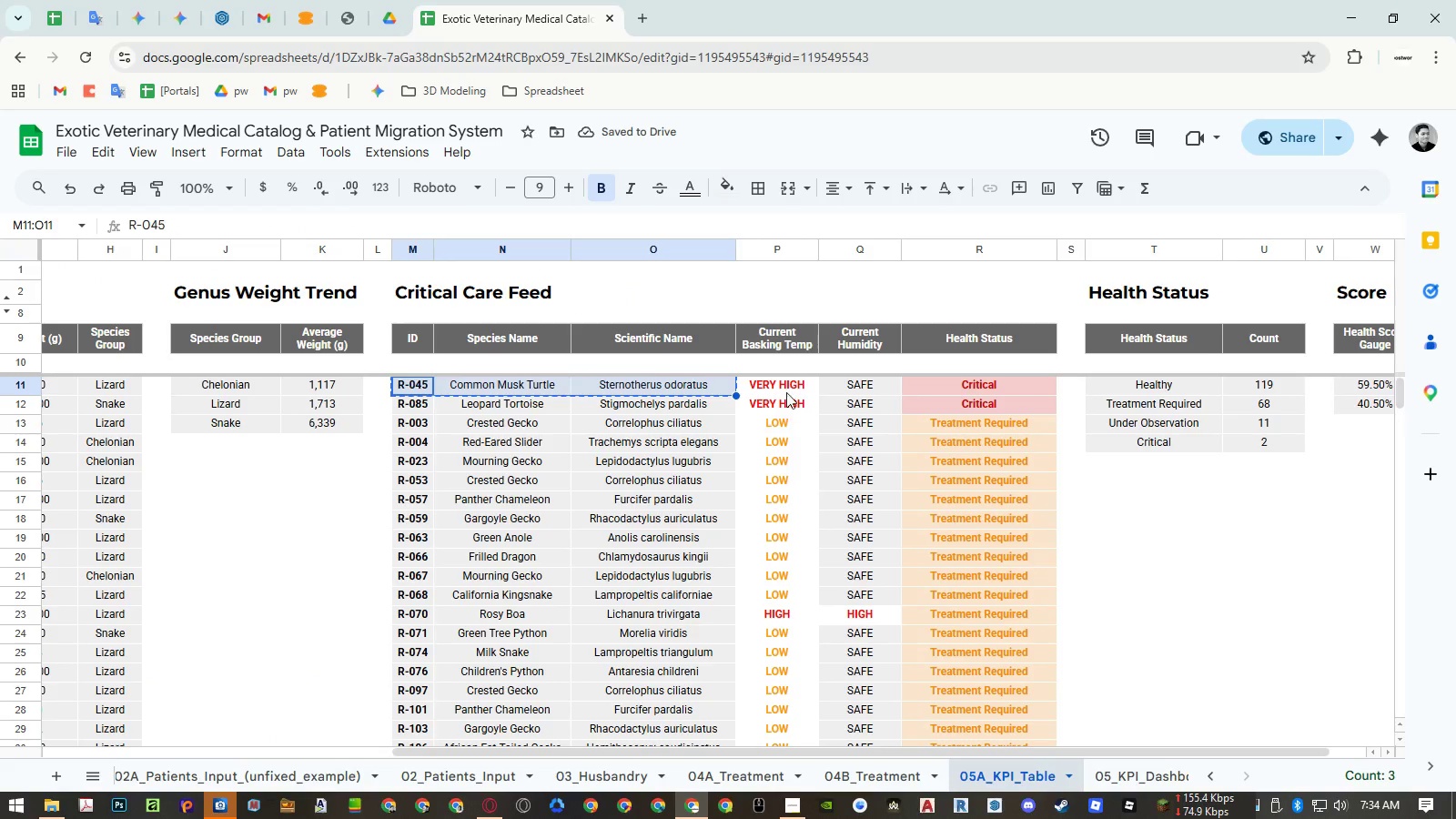 
left_click_drag(start_coordinate=[782, 387], to_coordinate=[952, 522])
 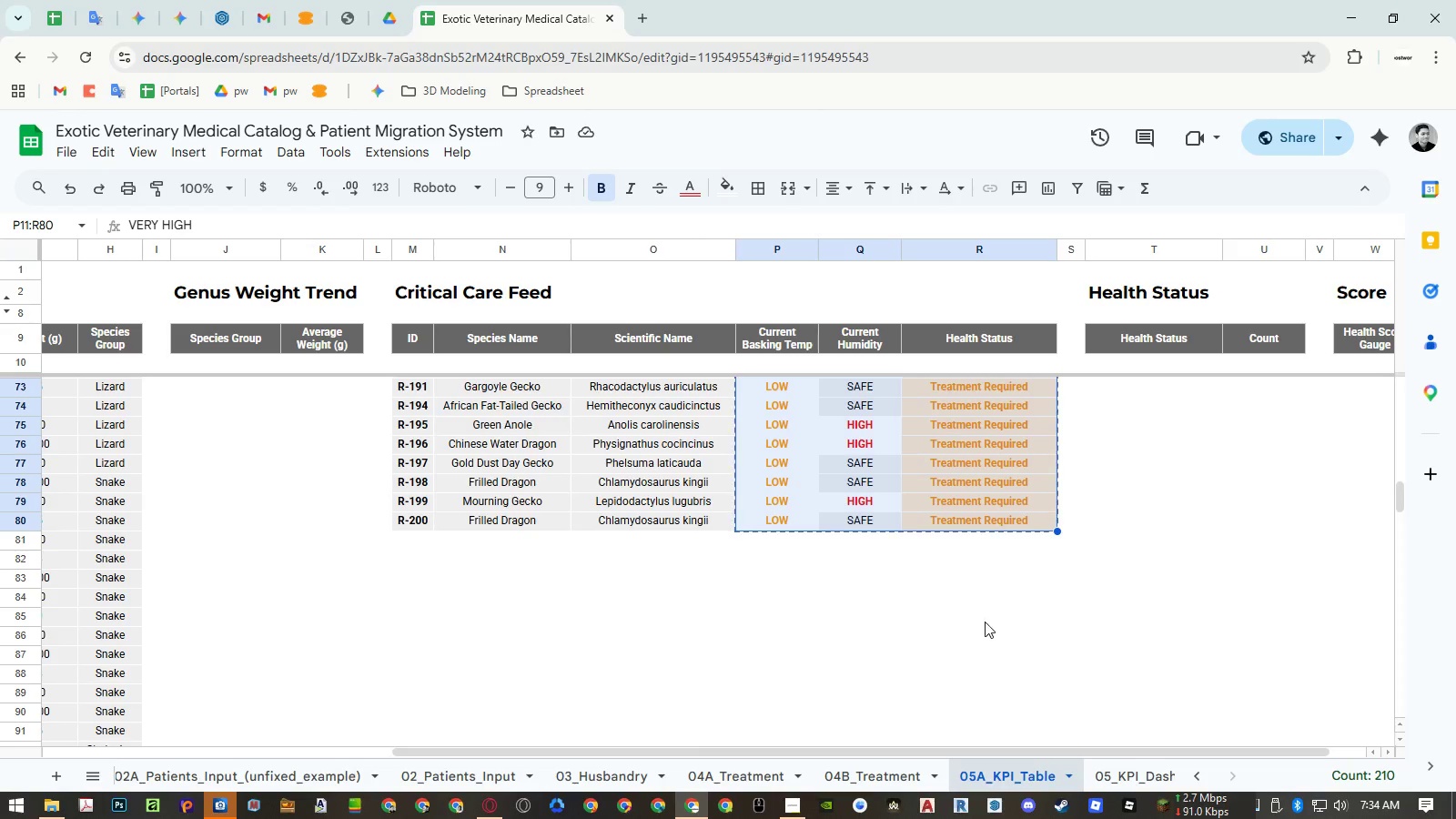 
scroll: coordinate [894, 471], scroll_direction: down, amount: 13.0
 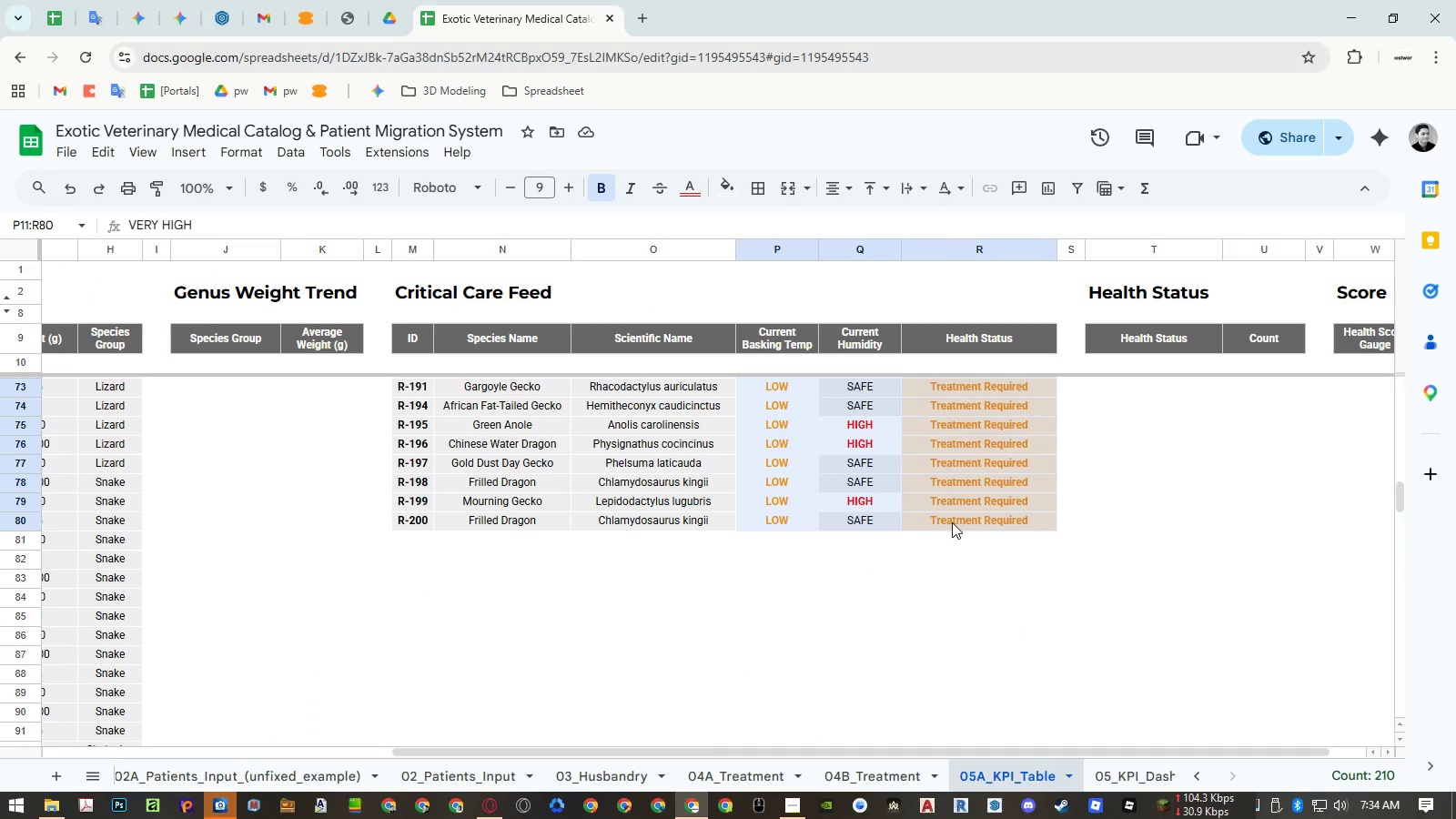 
key(Control+ControlLeft)
 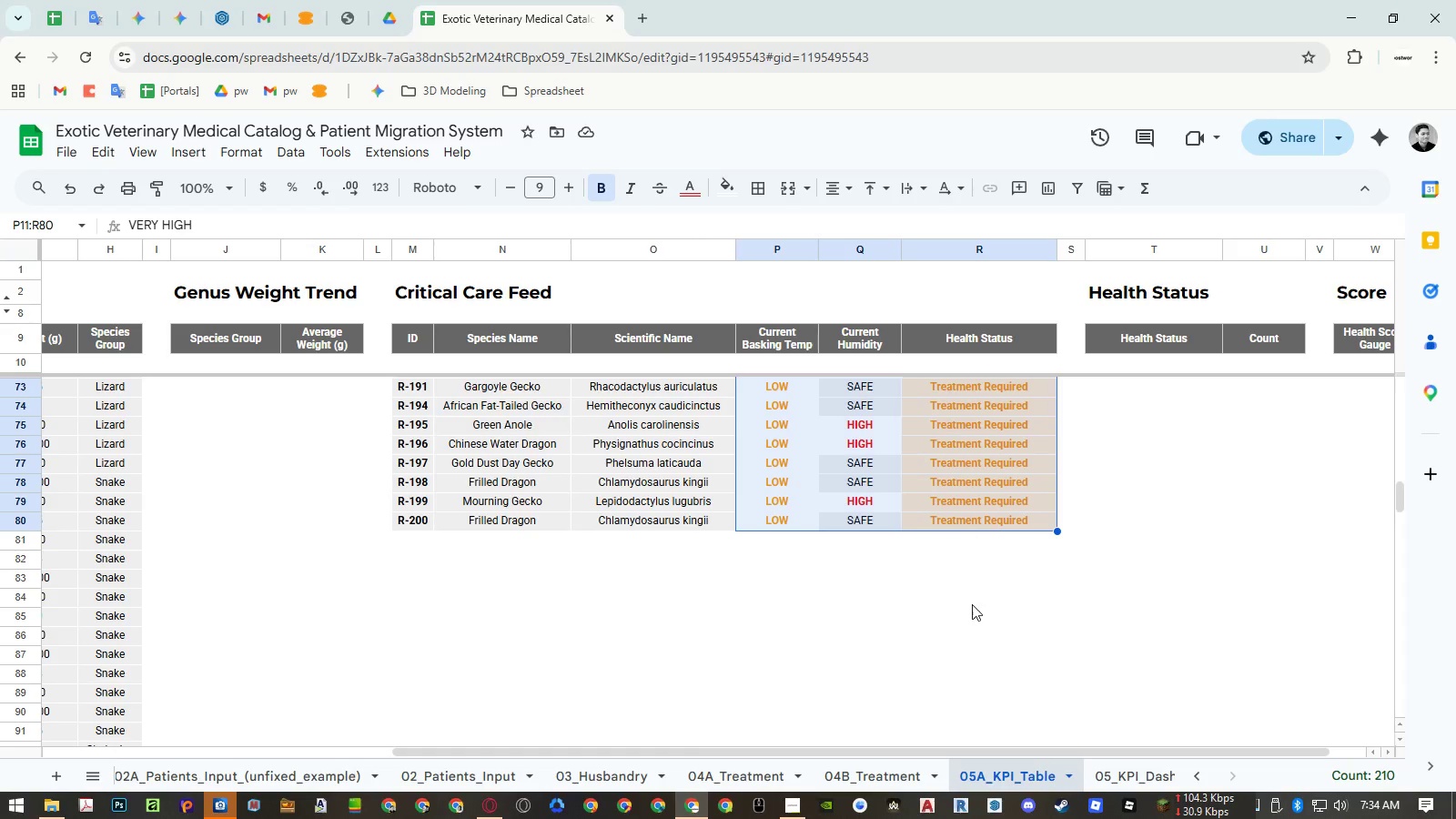 
key(Control+C)
 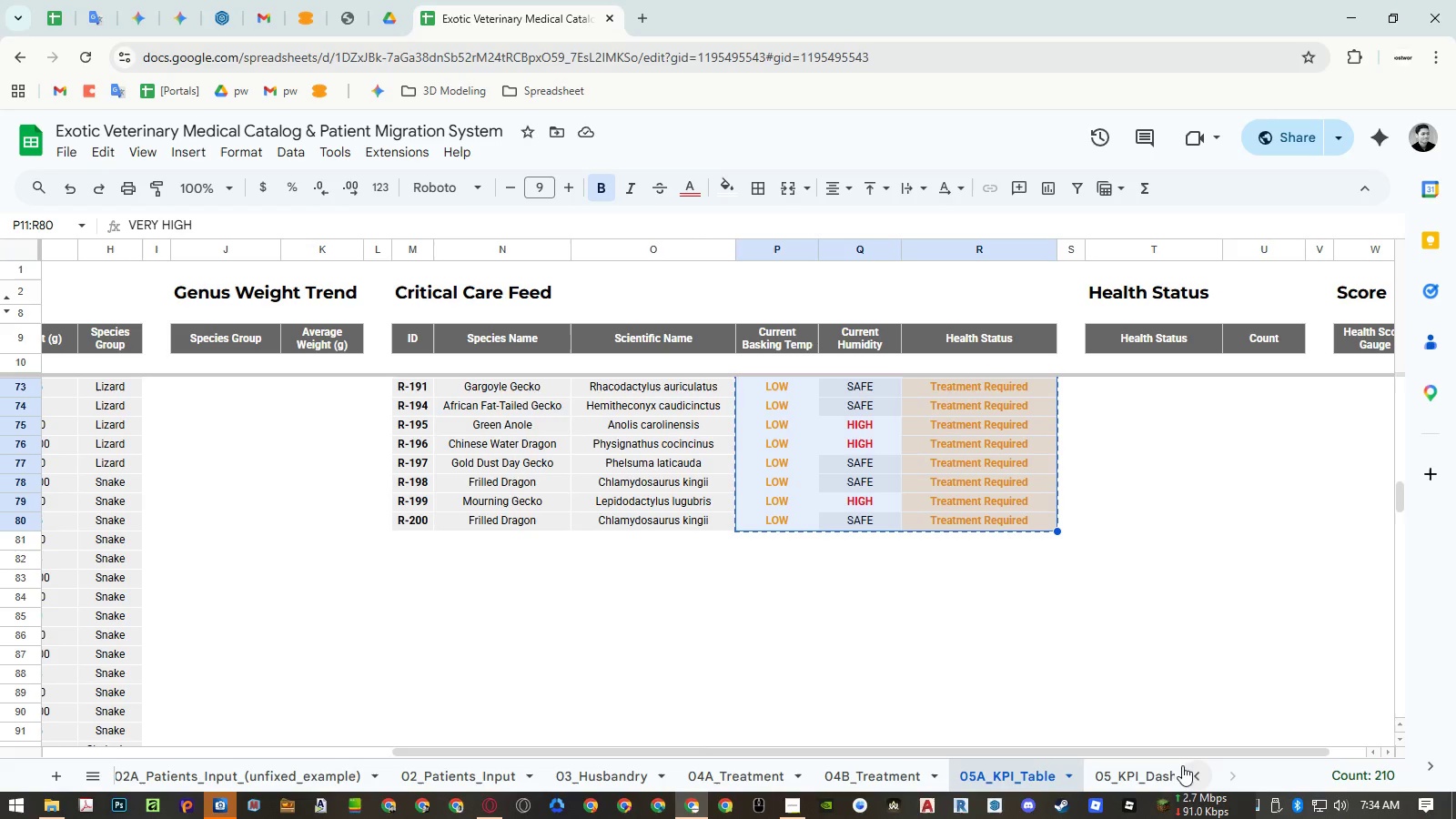 
left_click([1152, 766])
 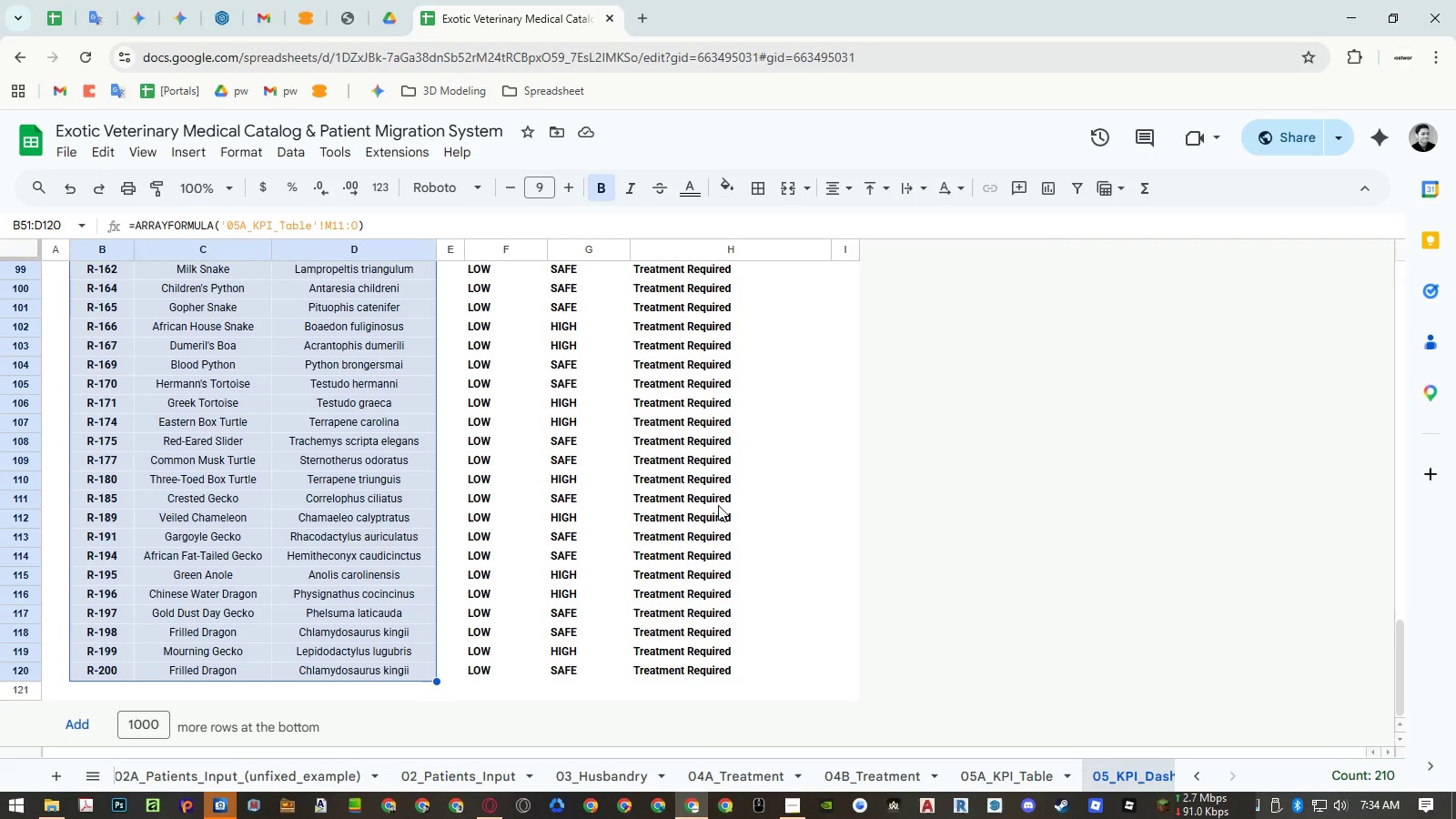 
scroll: coordinate [571, 410], scroll_direction: up, amount: 16.0
 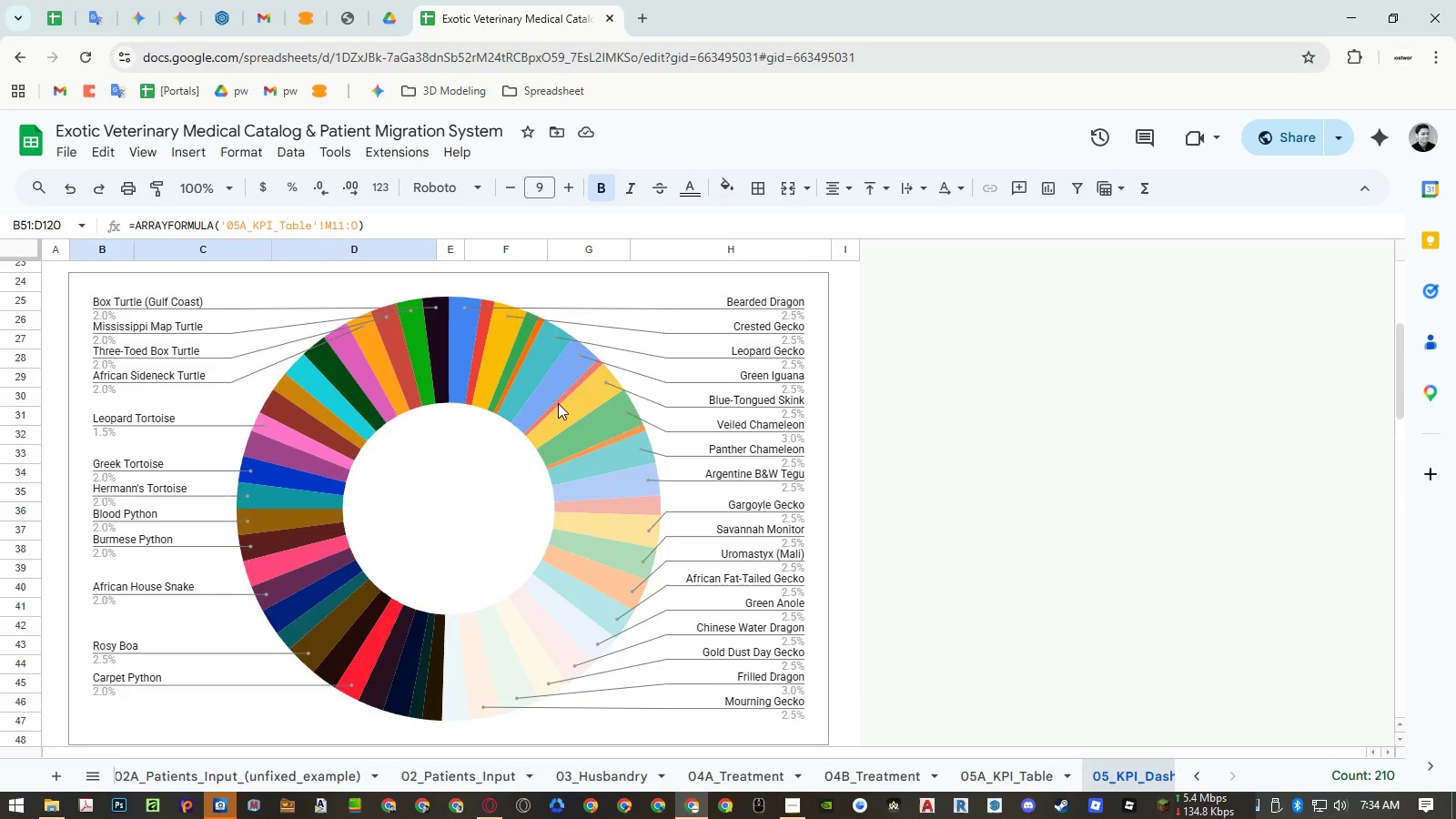 
scroll: coordinate [558, 403], scroll_direction: down, amount: 6.0
 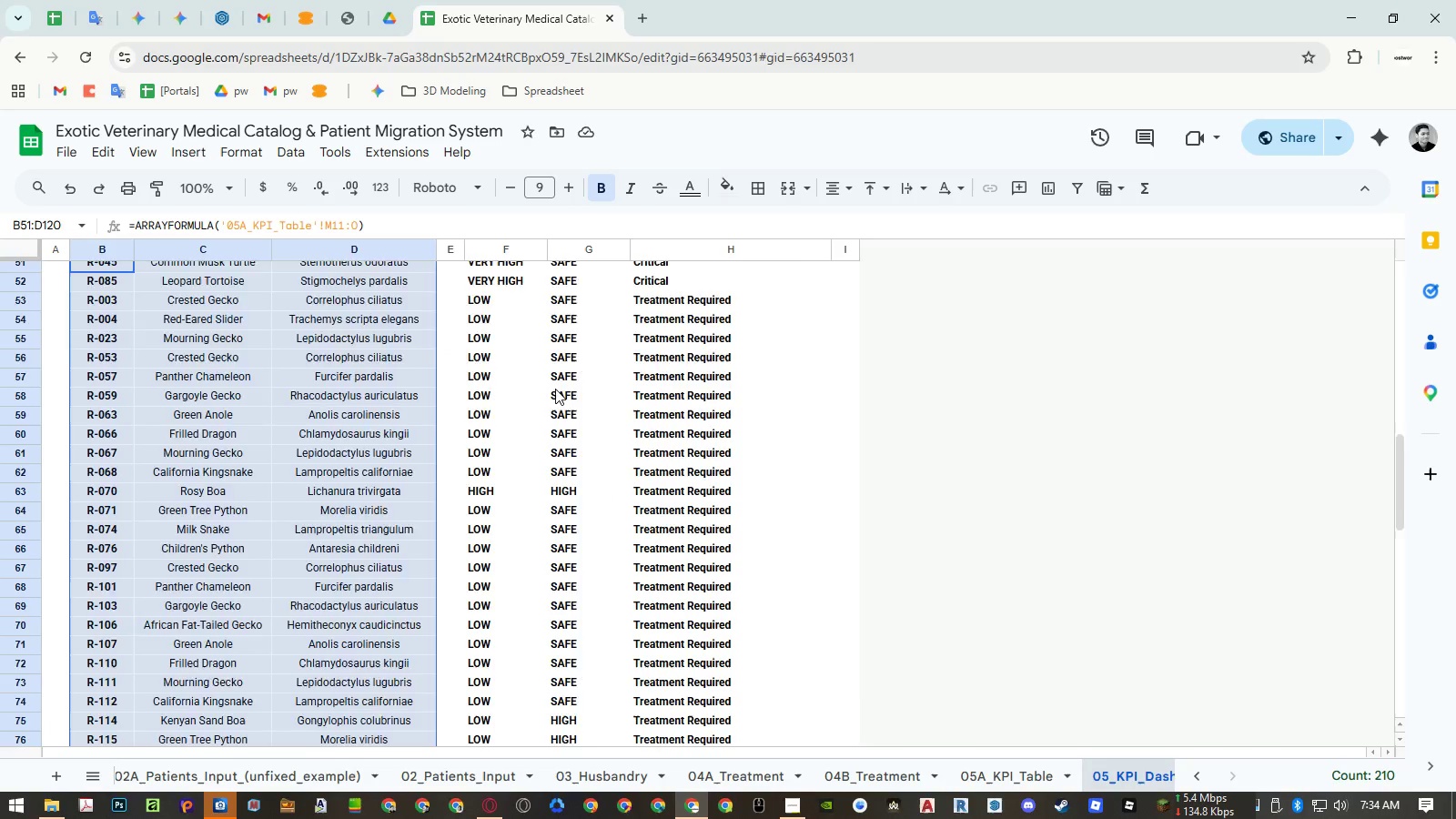 
scroll: coordinate [555, 389], scroll_direction: up, amount: 2.0
 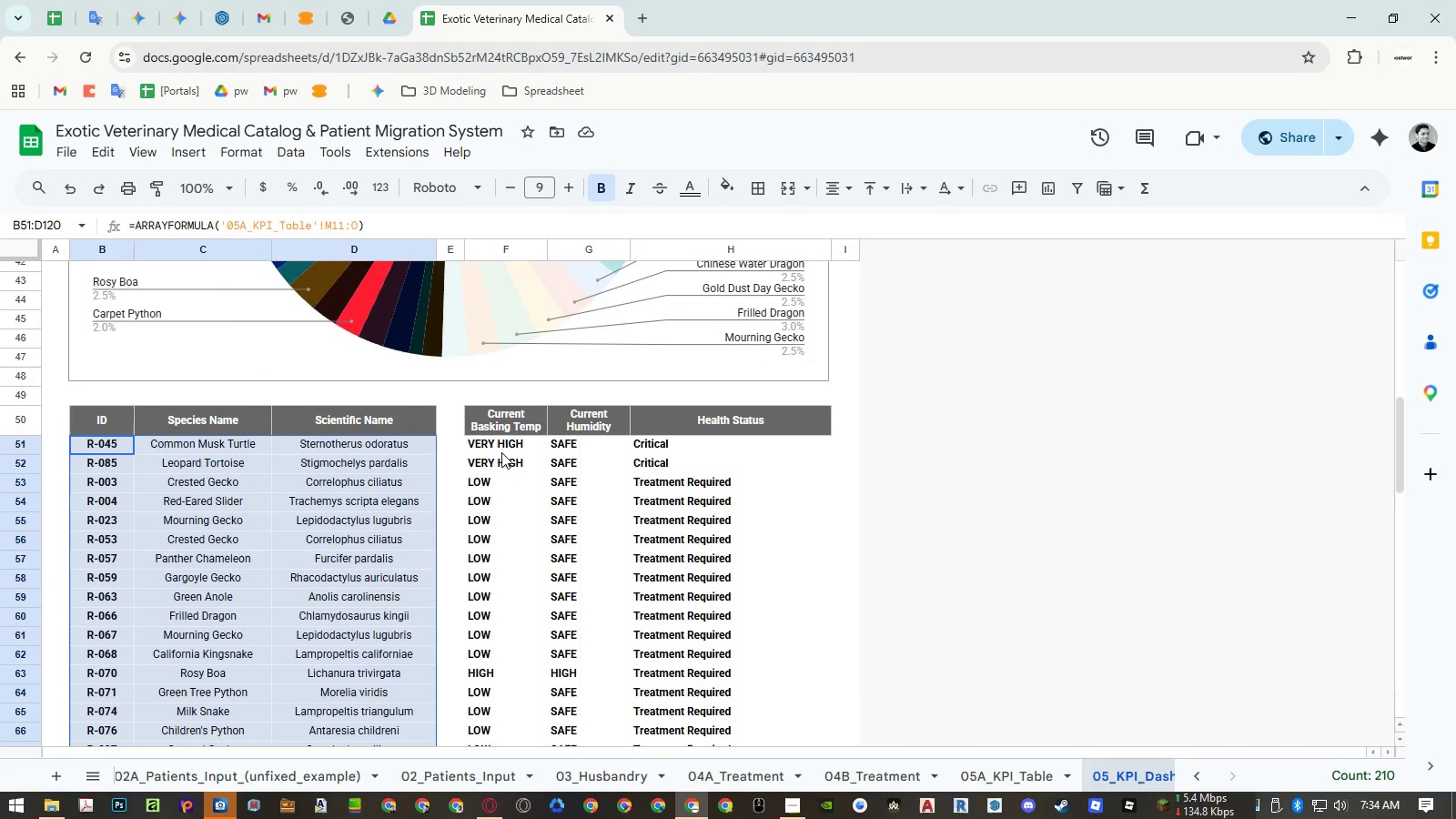 
left_click([498, 447])
 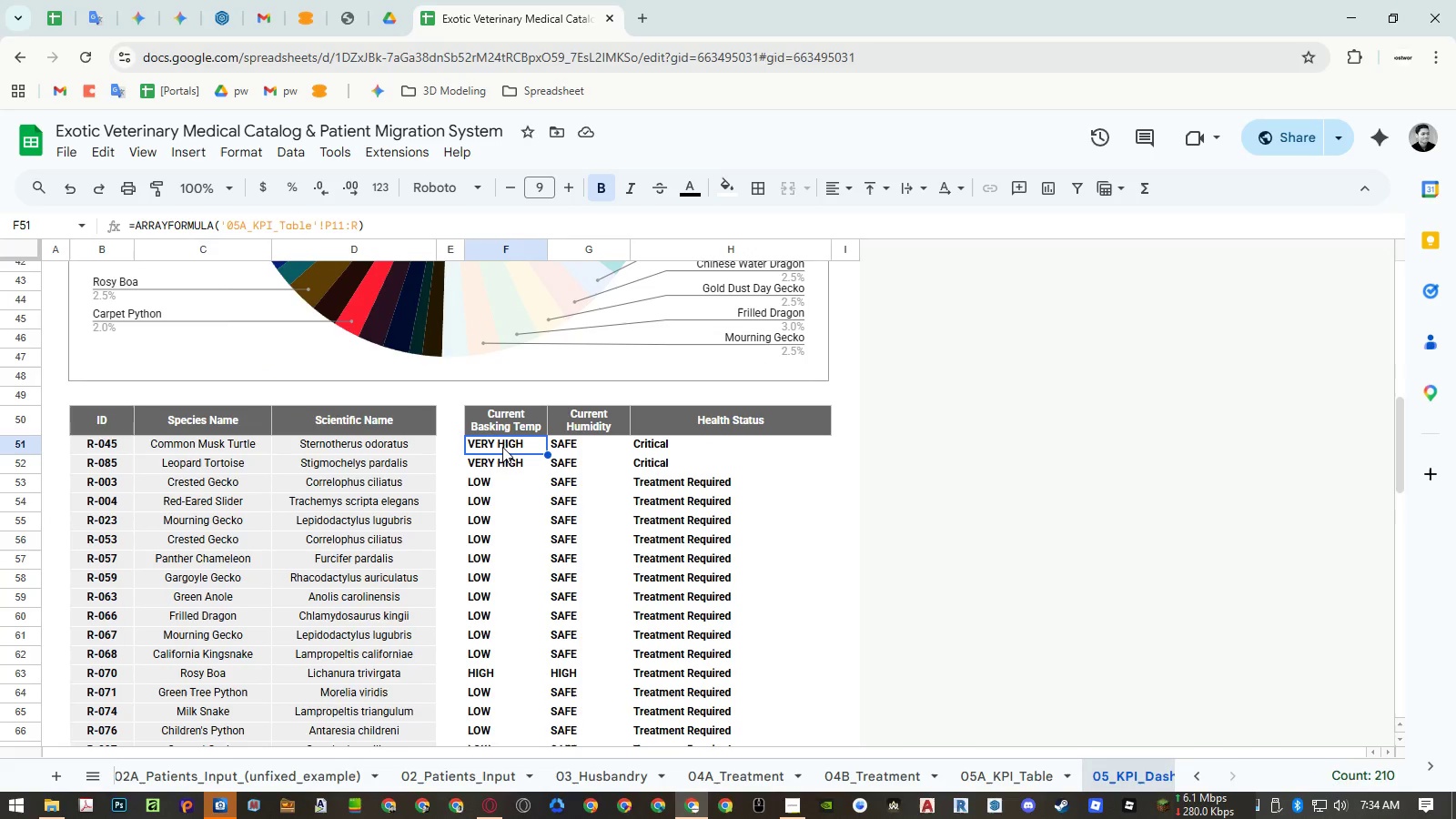 
key(Alt+Control+V)
 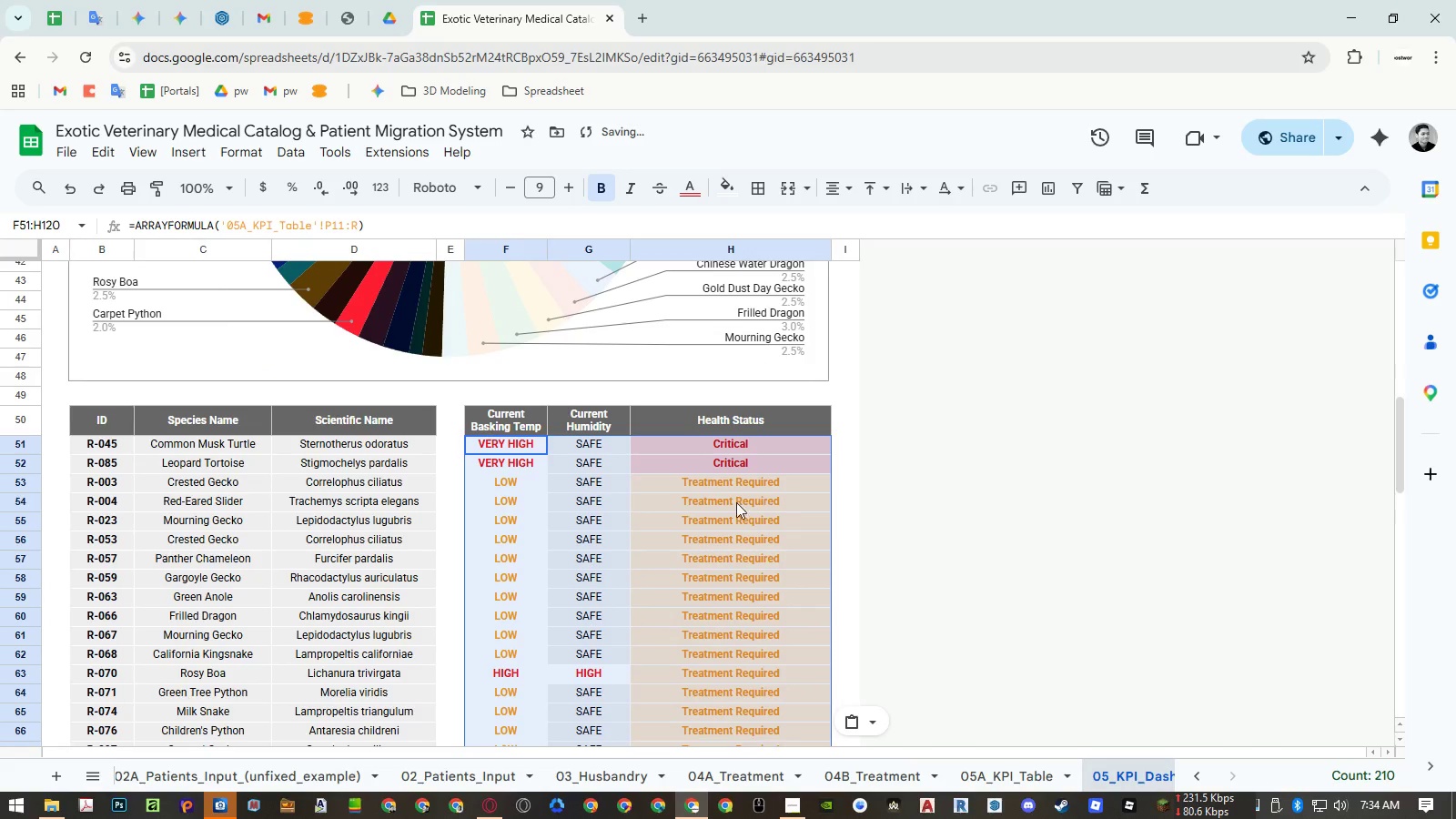 
left_click([665, 511])
 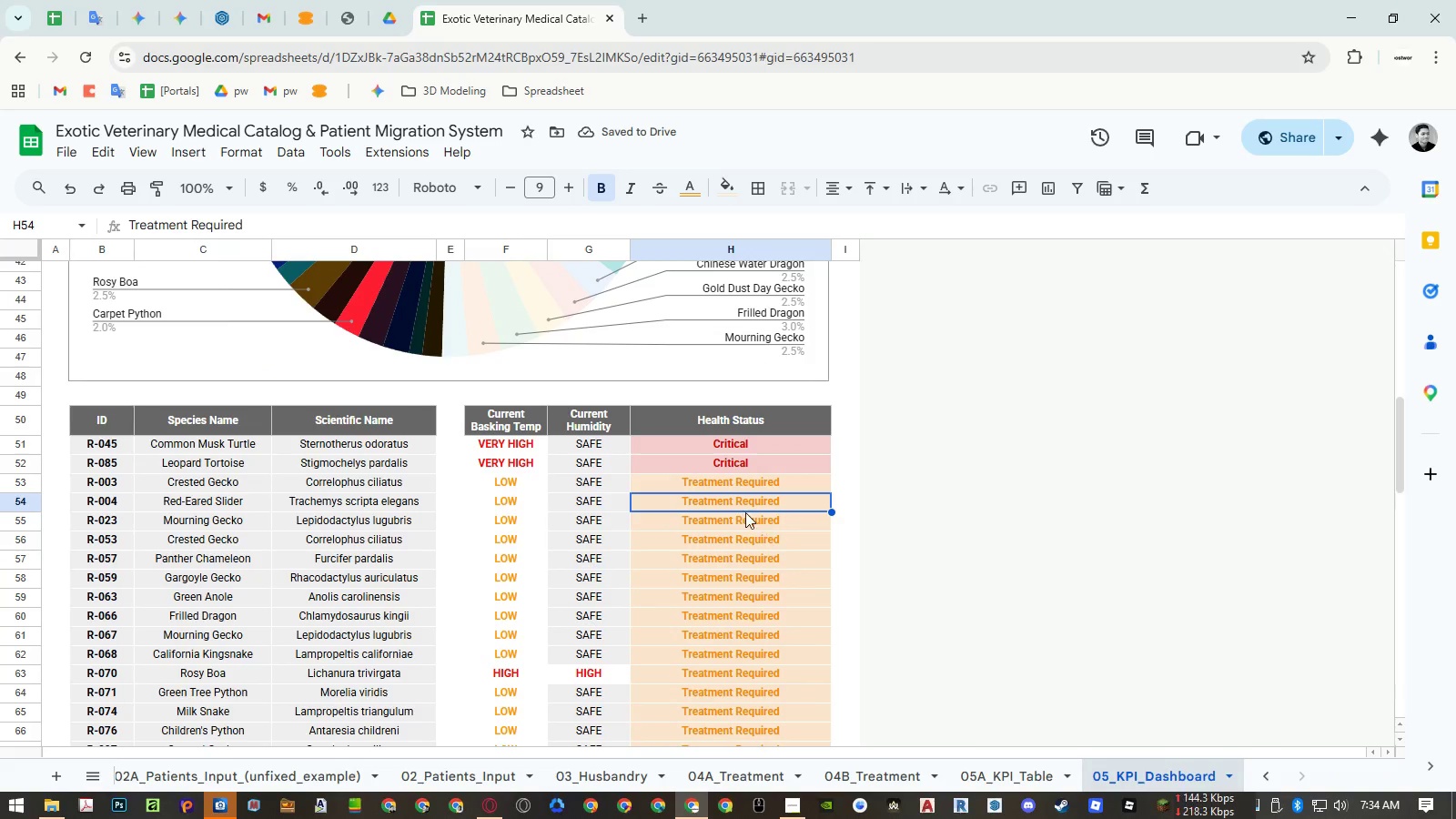 
left_click([520, 467])
 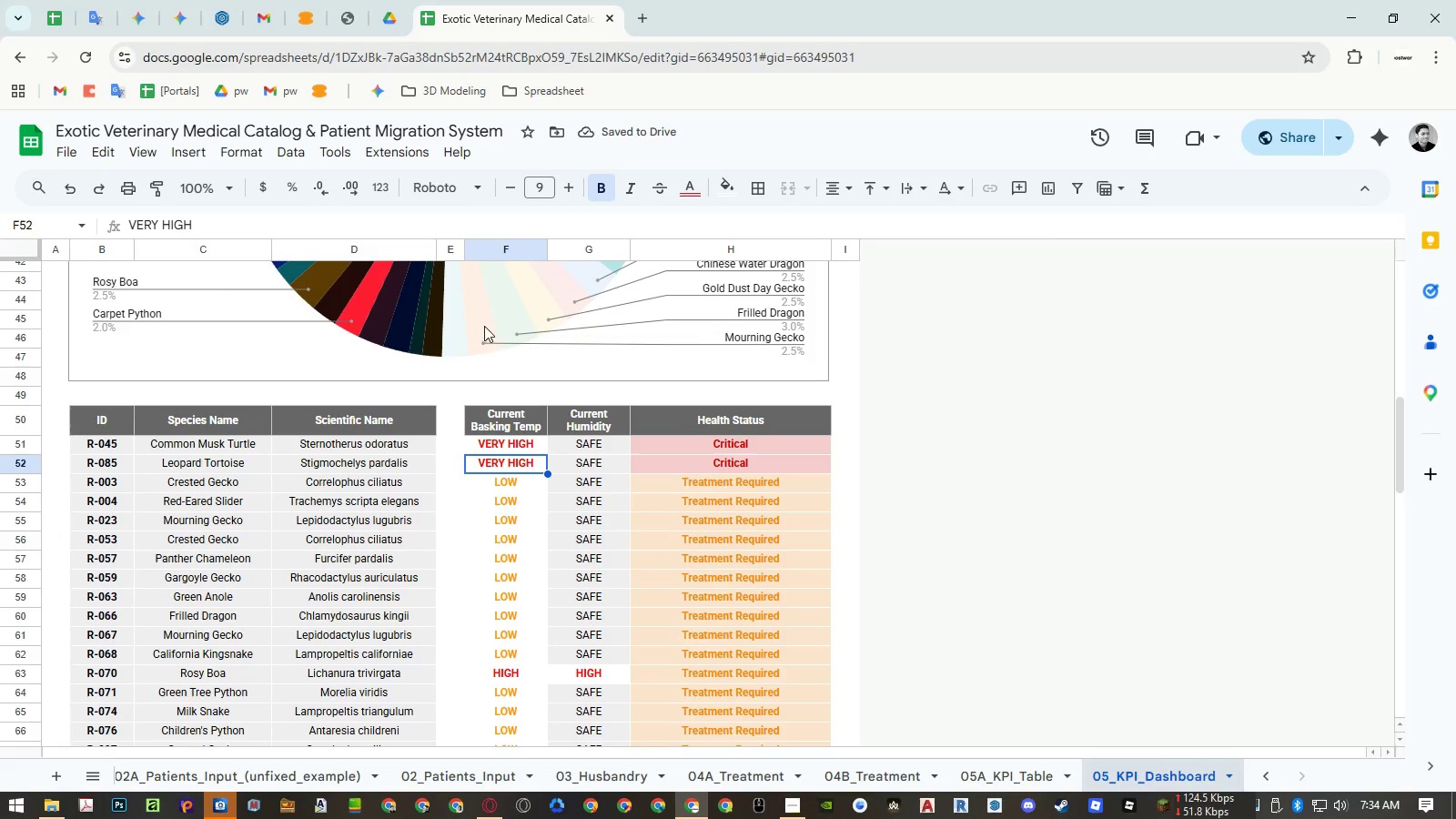 
key(Control+Z)
 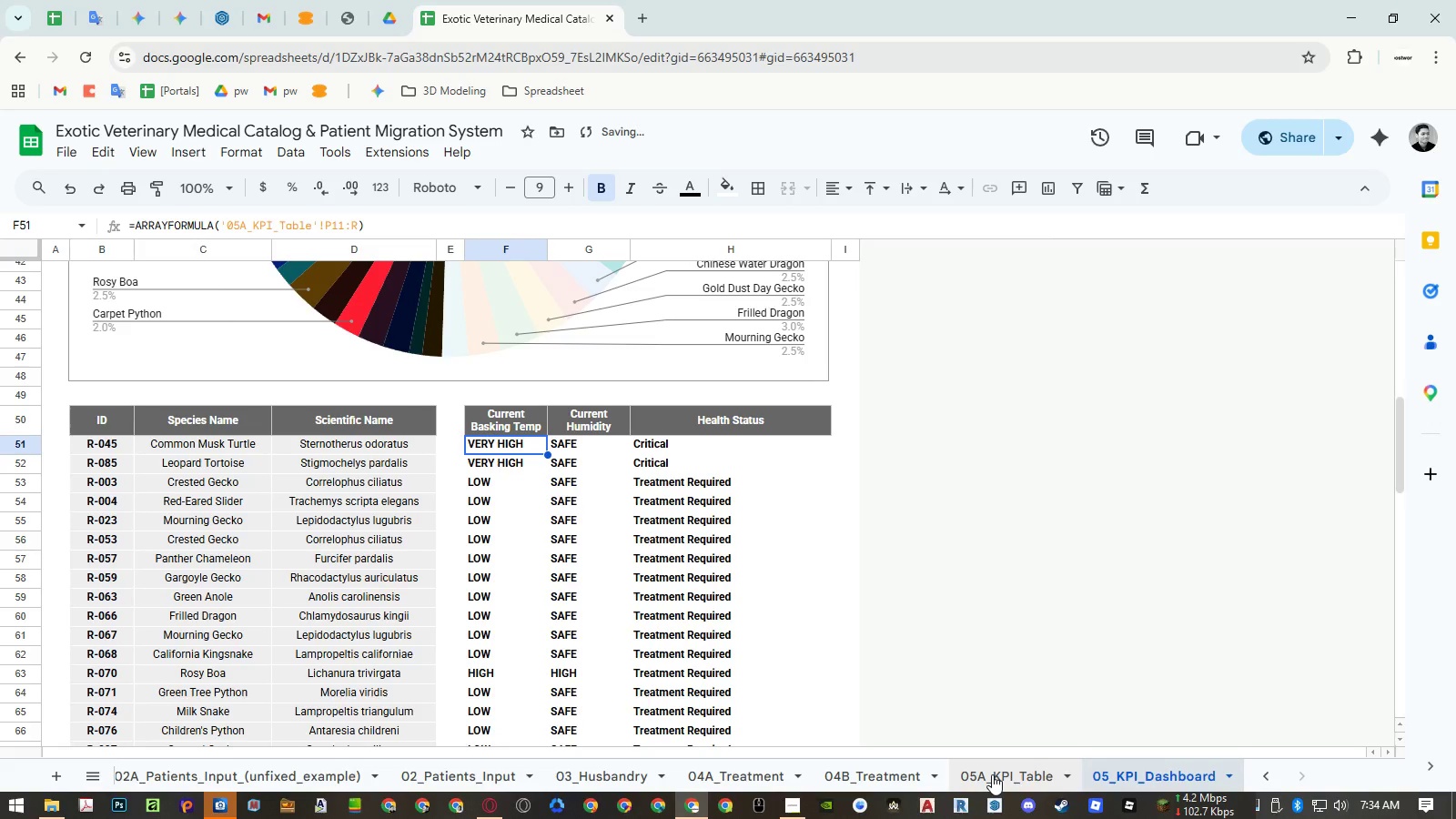 
left_click([992, 774])
 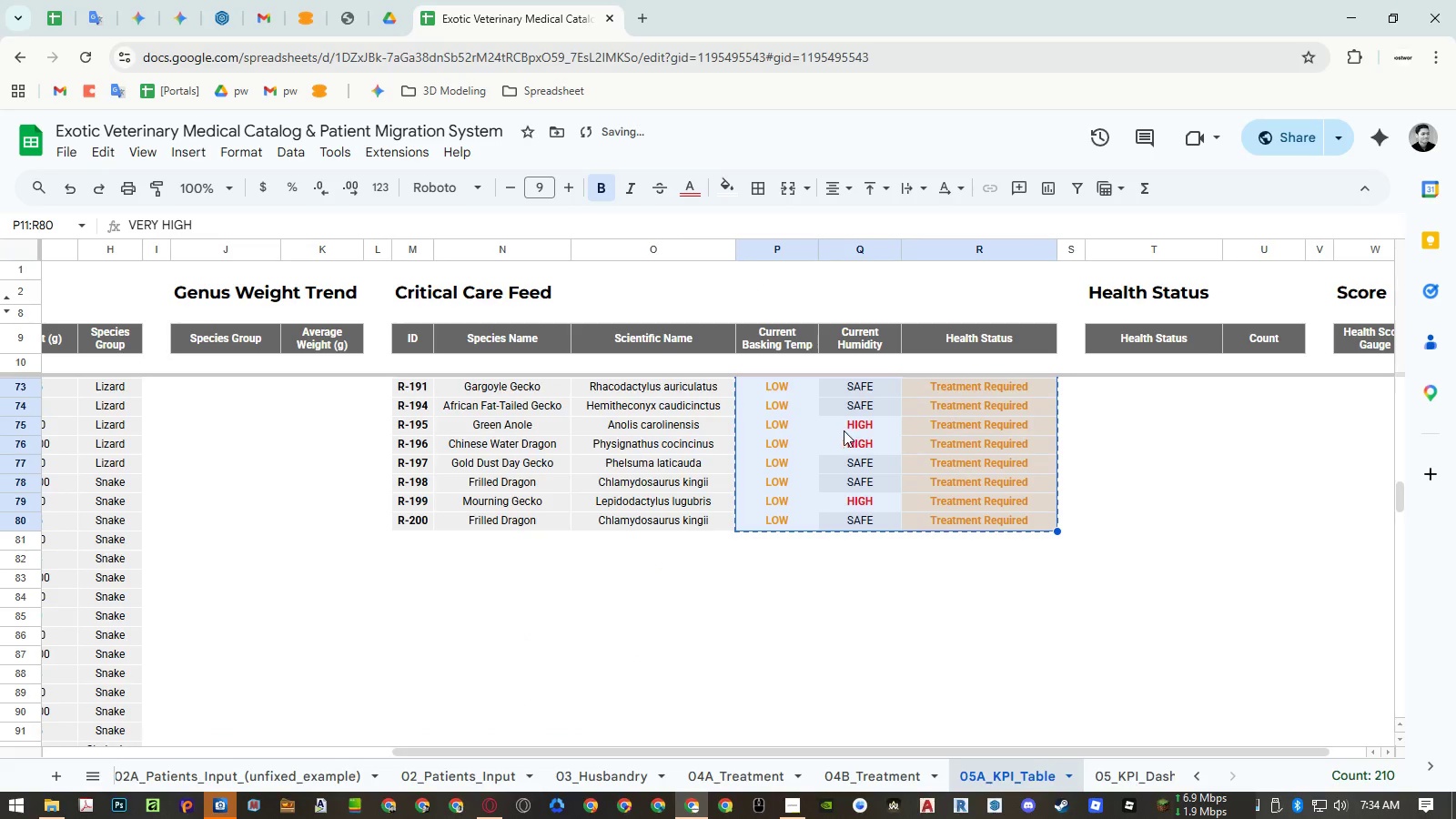 
left_click([800, 436])
 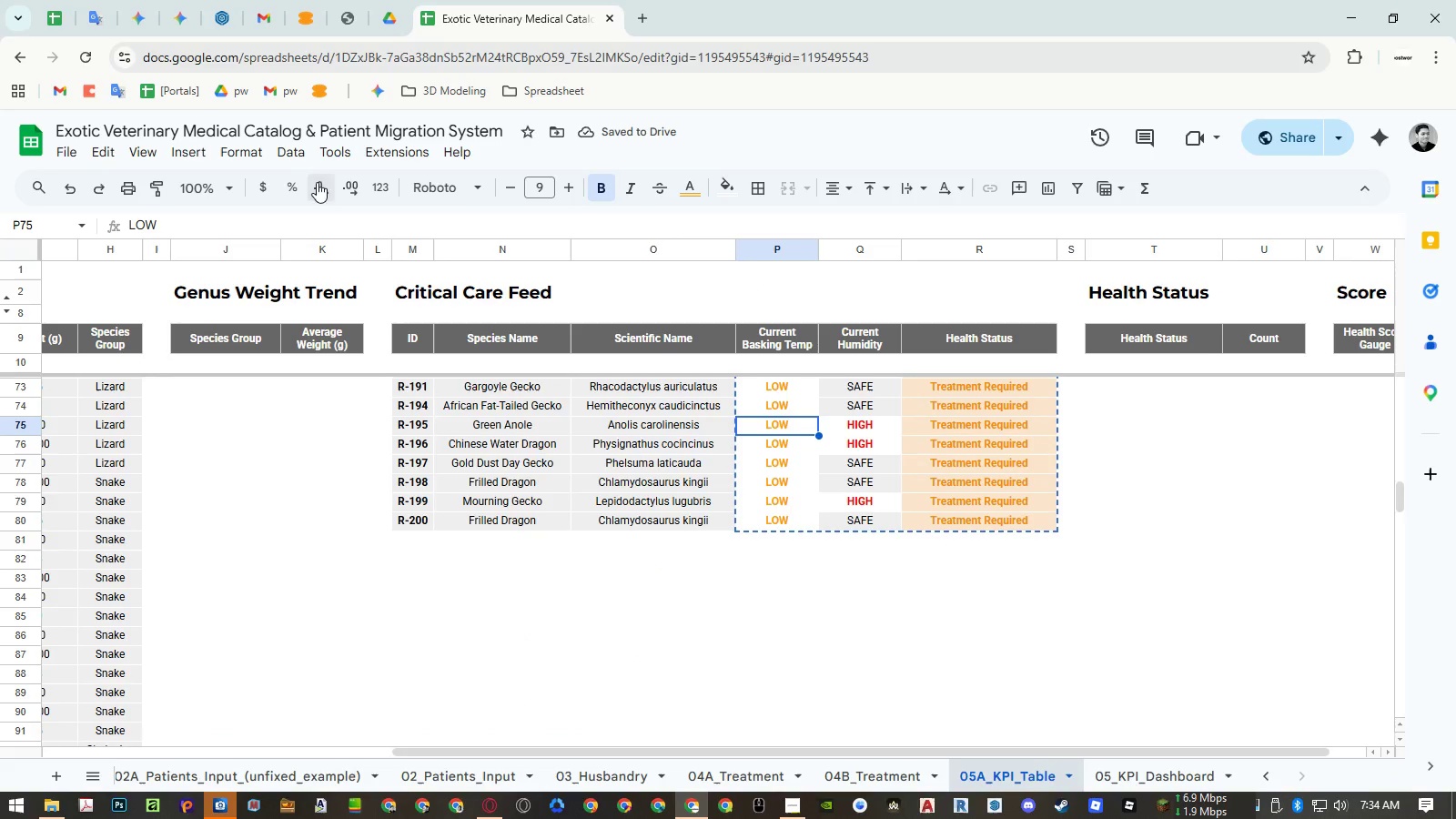 
left_click([241, 150])
 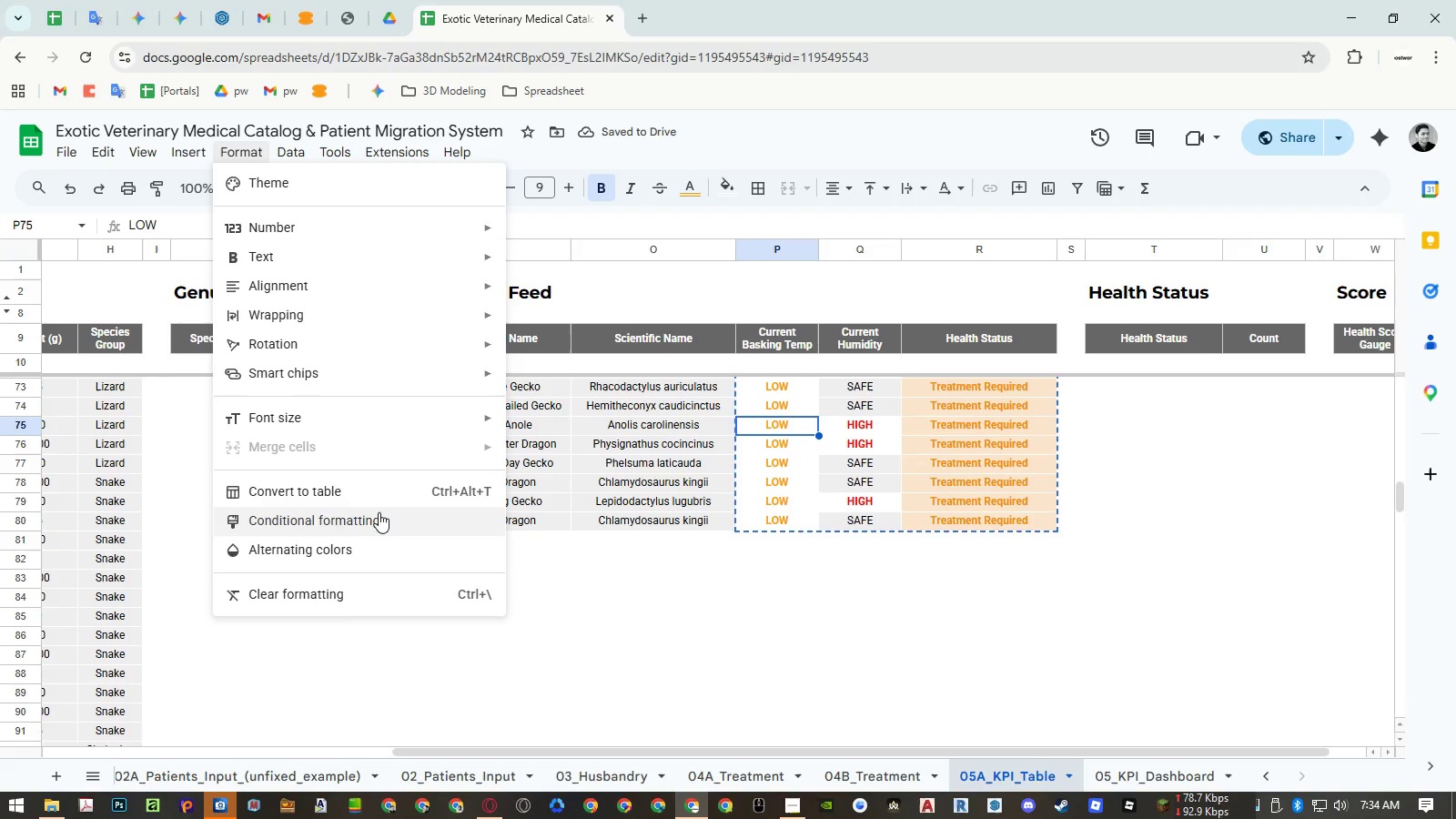 
left_click([379, 512])
 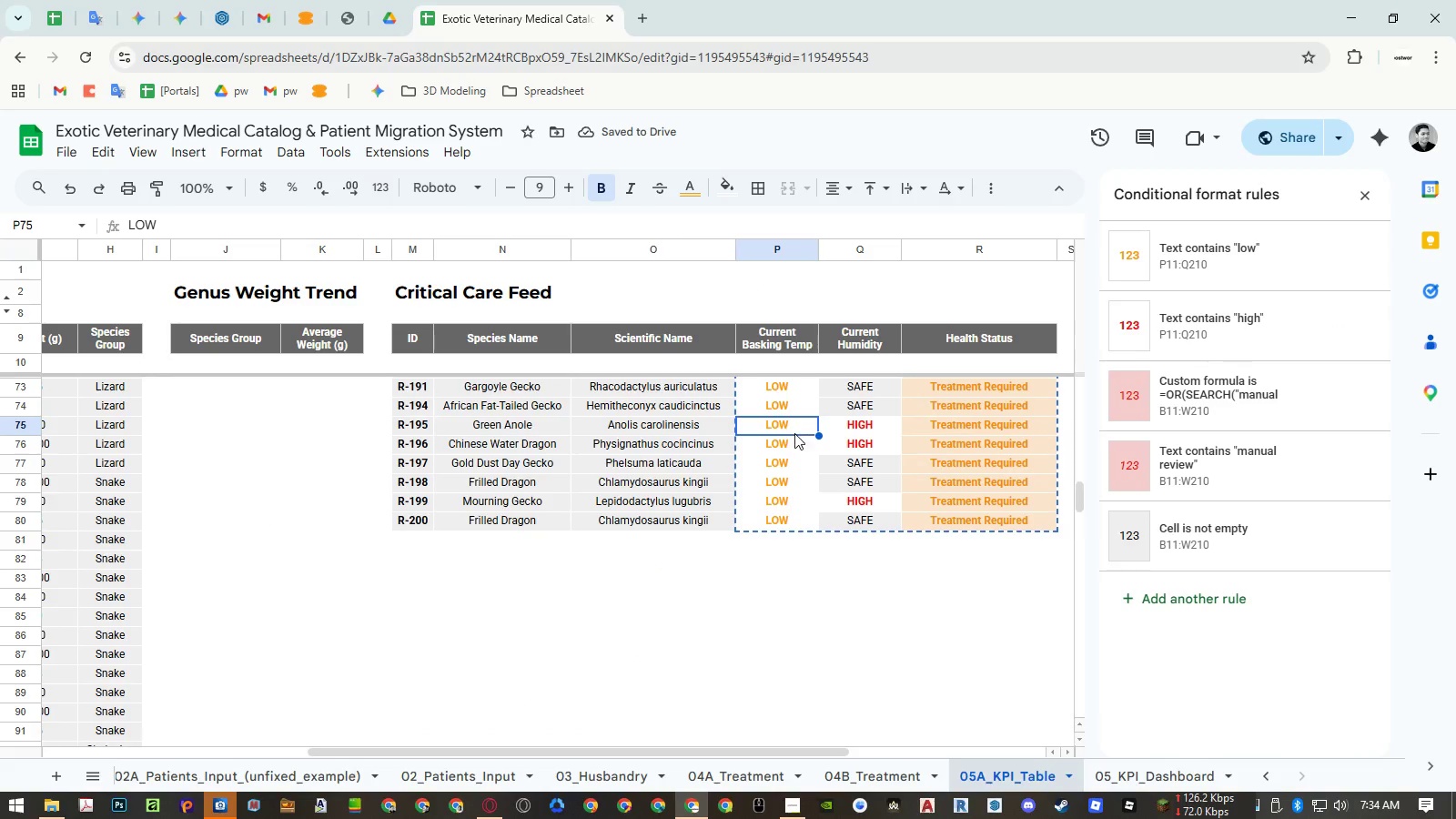 
left_click_drag(start_coordinate=[794, 433], to_coordinate=[872, 449])
 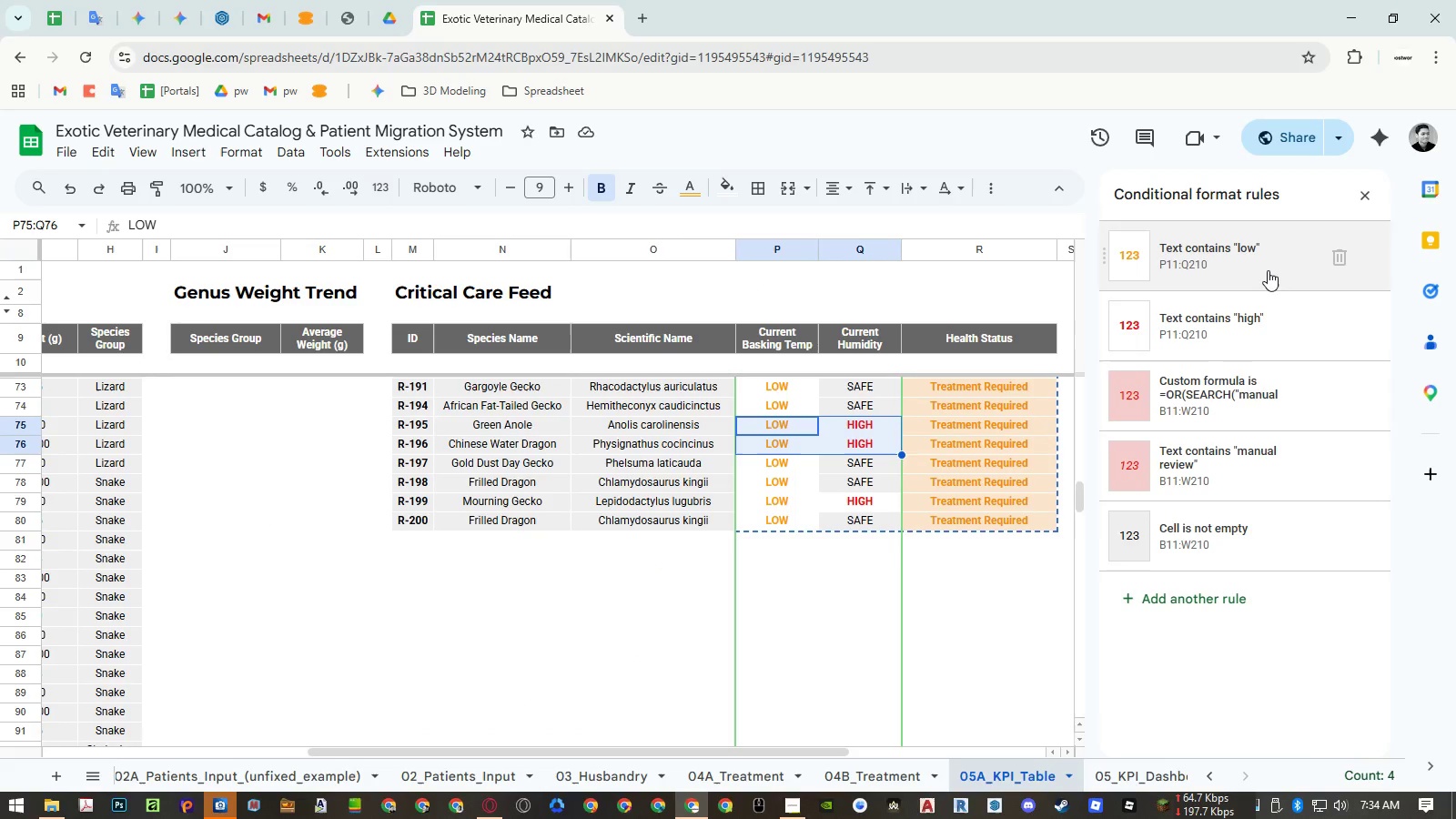 
left_click([1267, 267])
 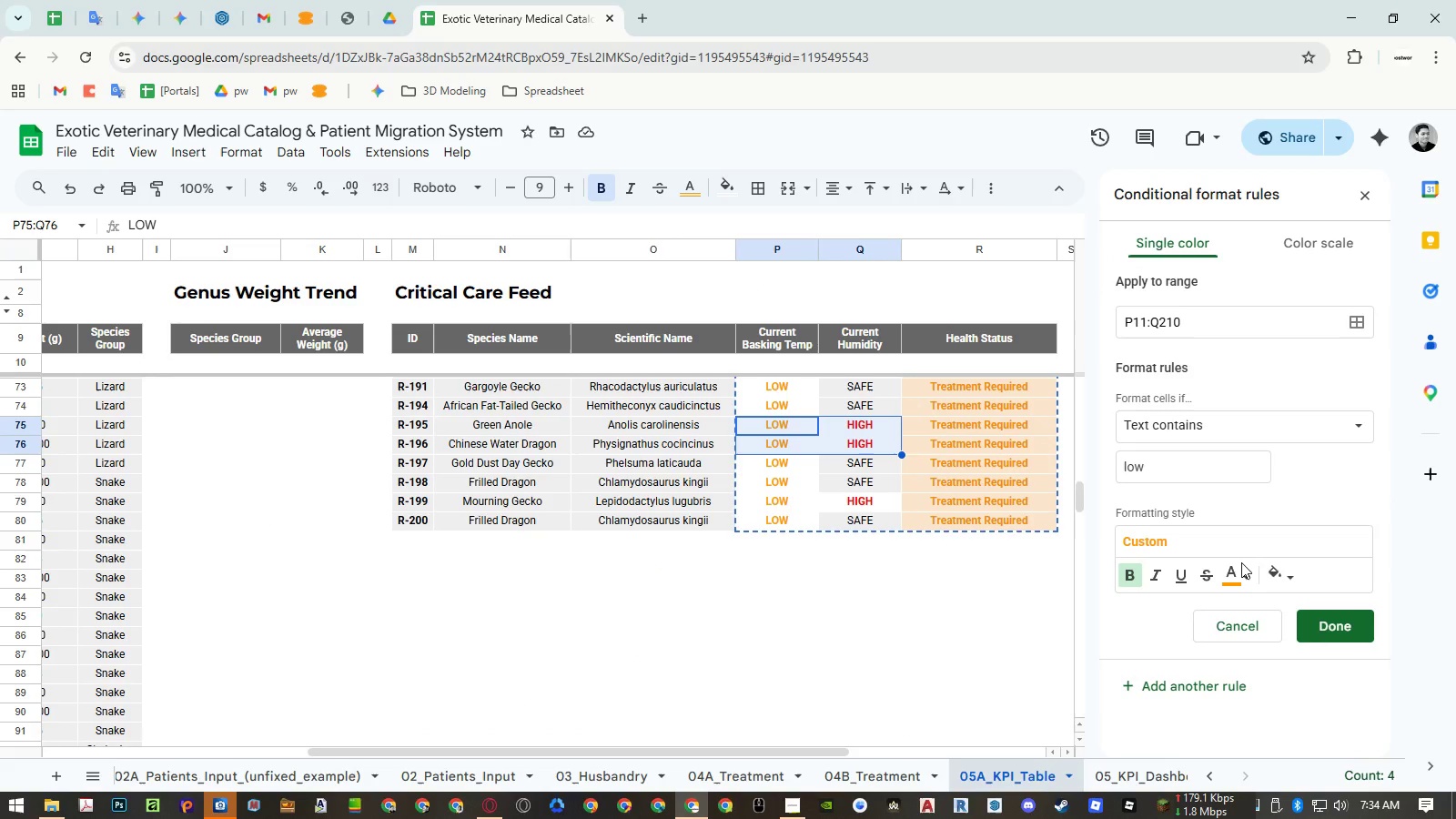 
left_click([1241, 571])
 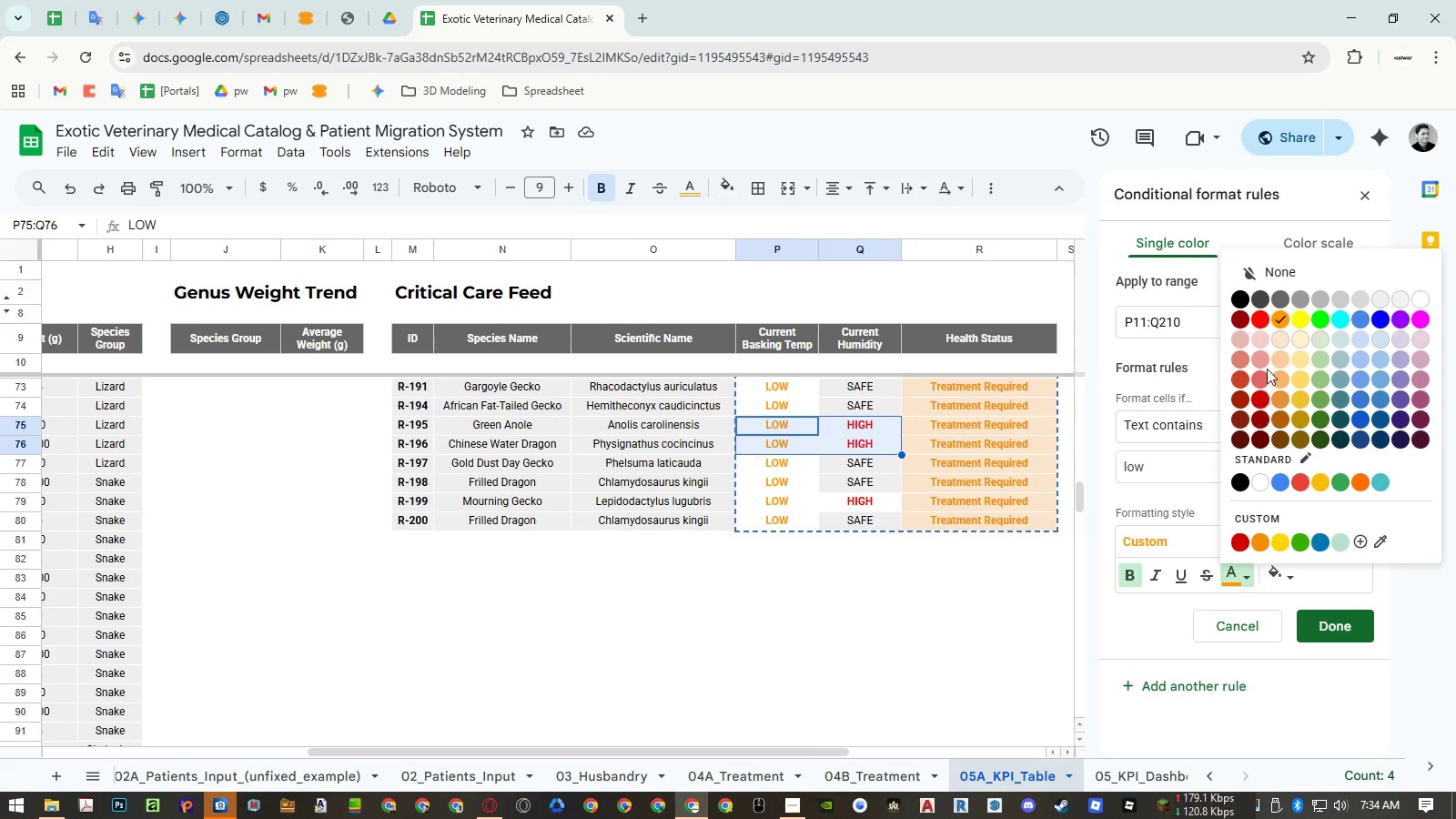 
left_click([1282, 328])
 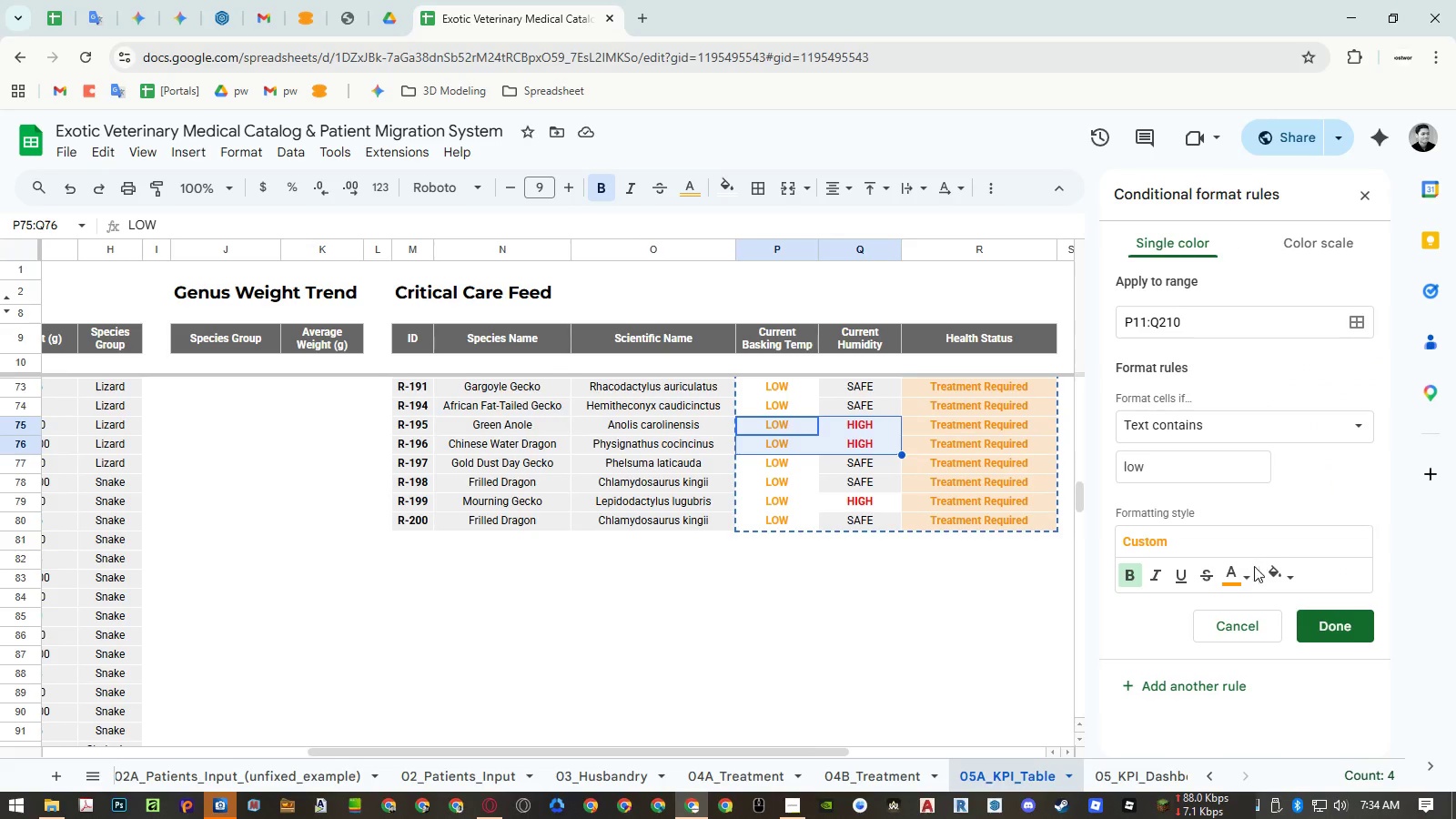 
left_click([1249, 575])
 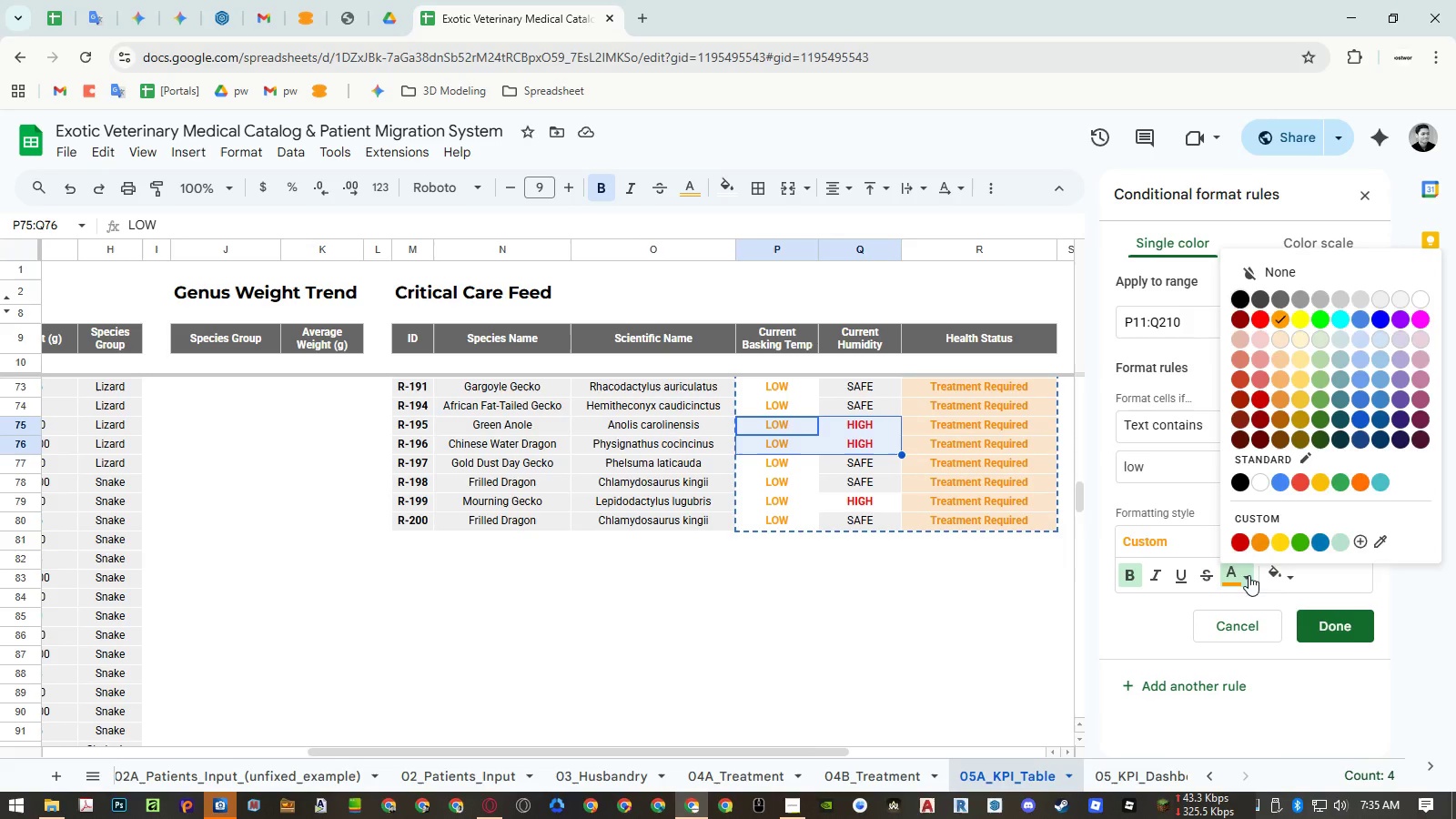 
left_click([1273, 579])
 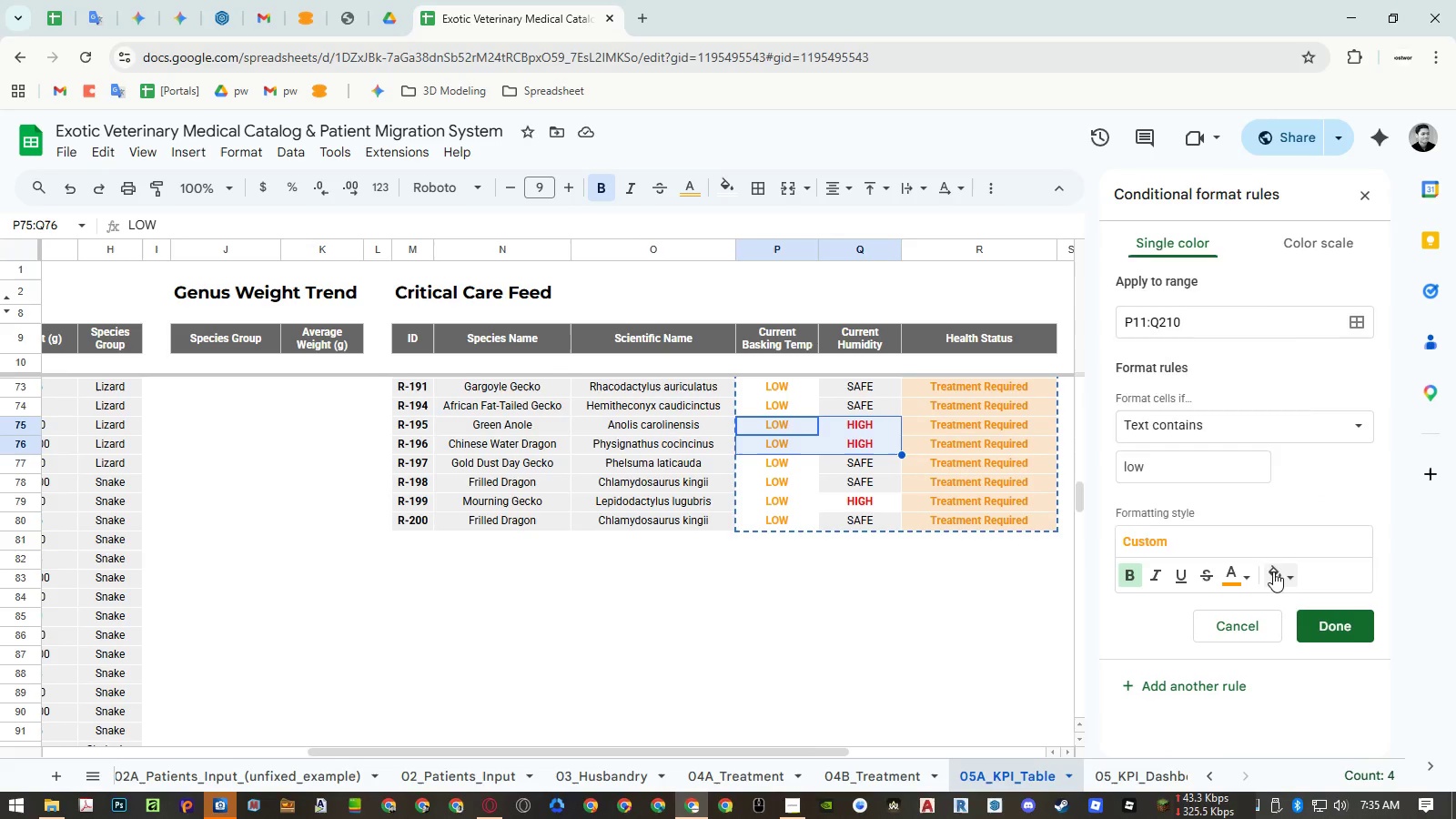 
left_click([1273, 571])
 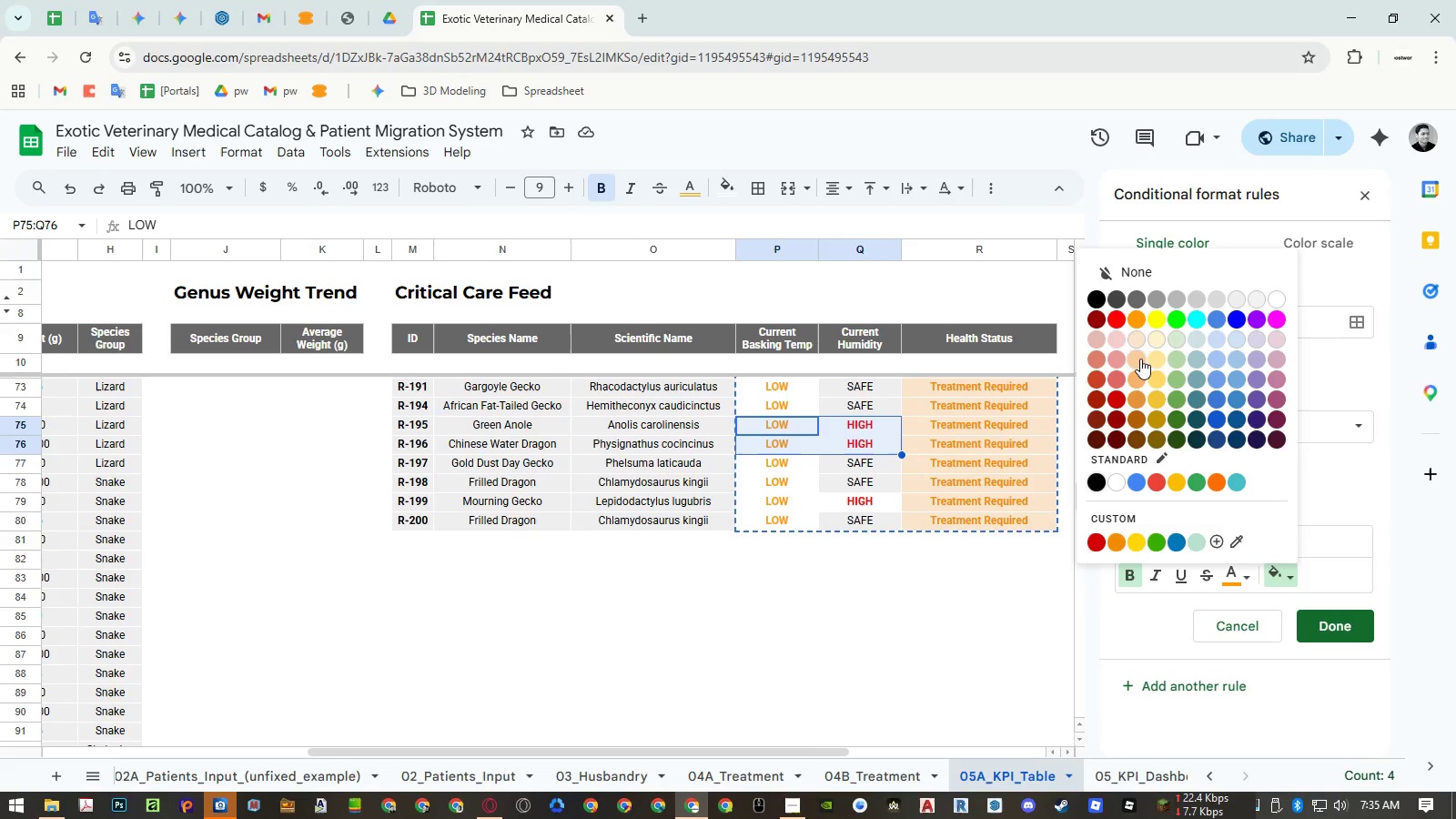 
left_click([1135, 343])
 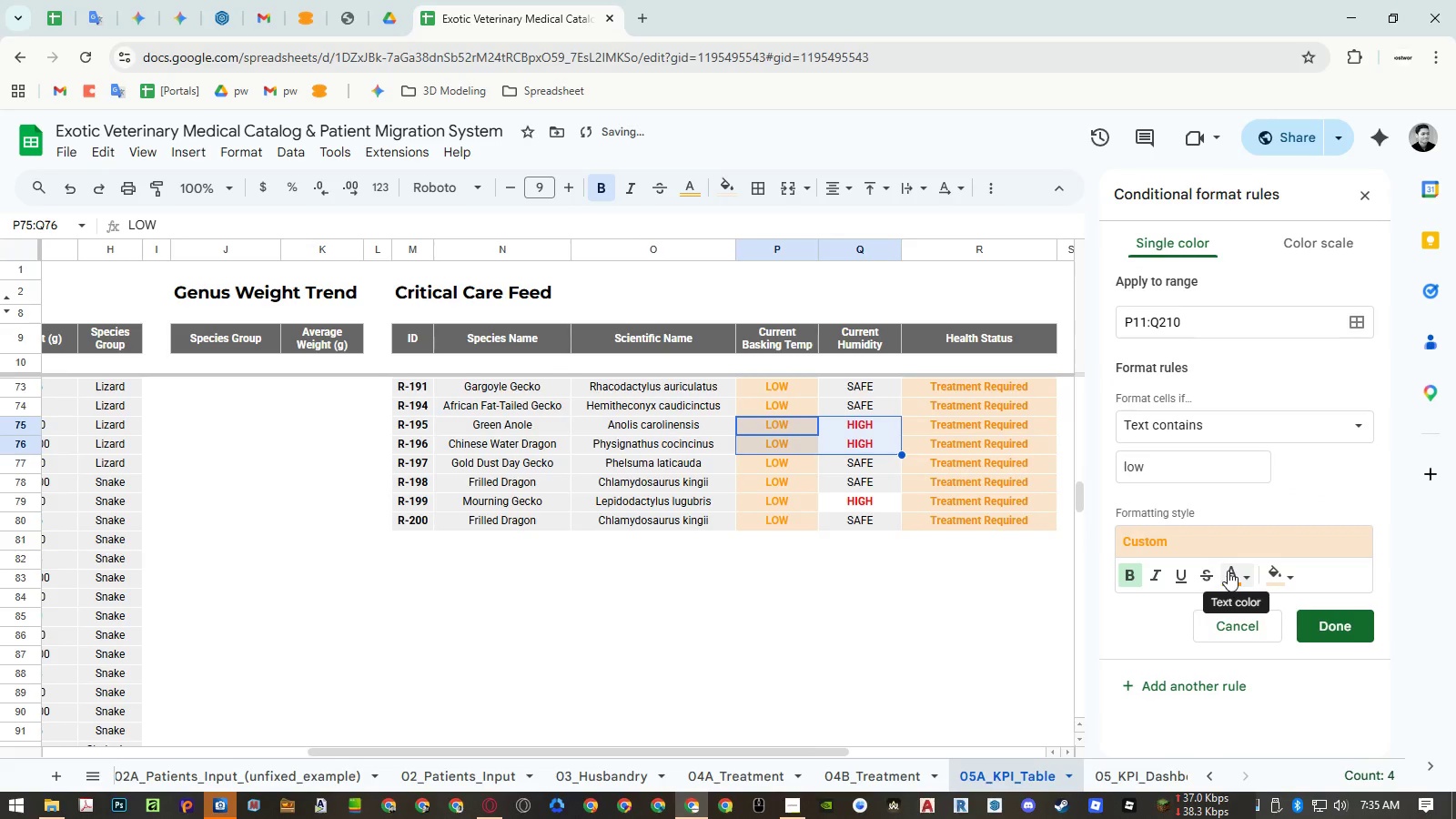 
left_click([1228, 571])
 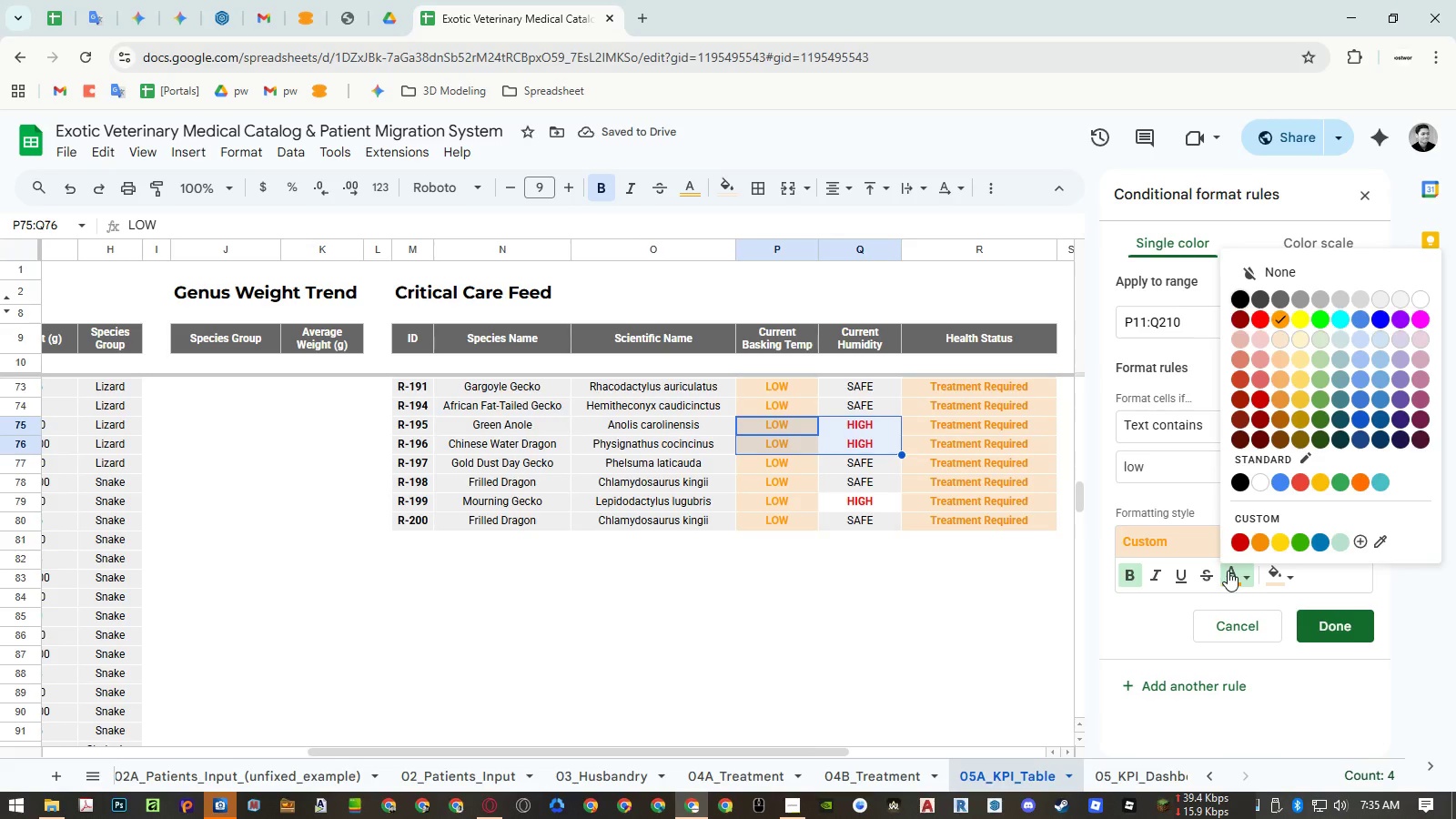 
left_click([1228, 571])
 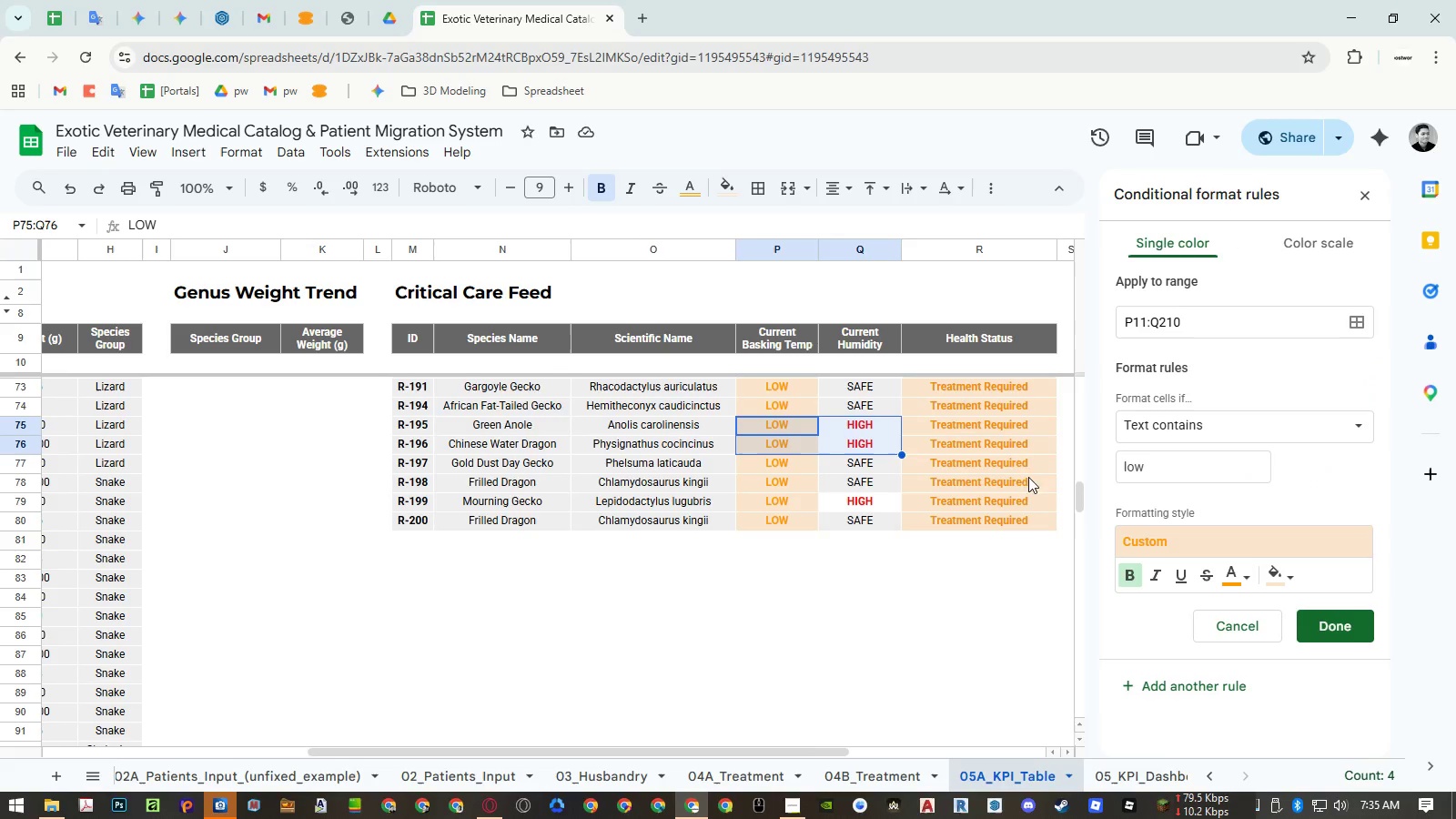 
left_click([1316, 622])
 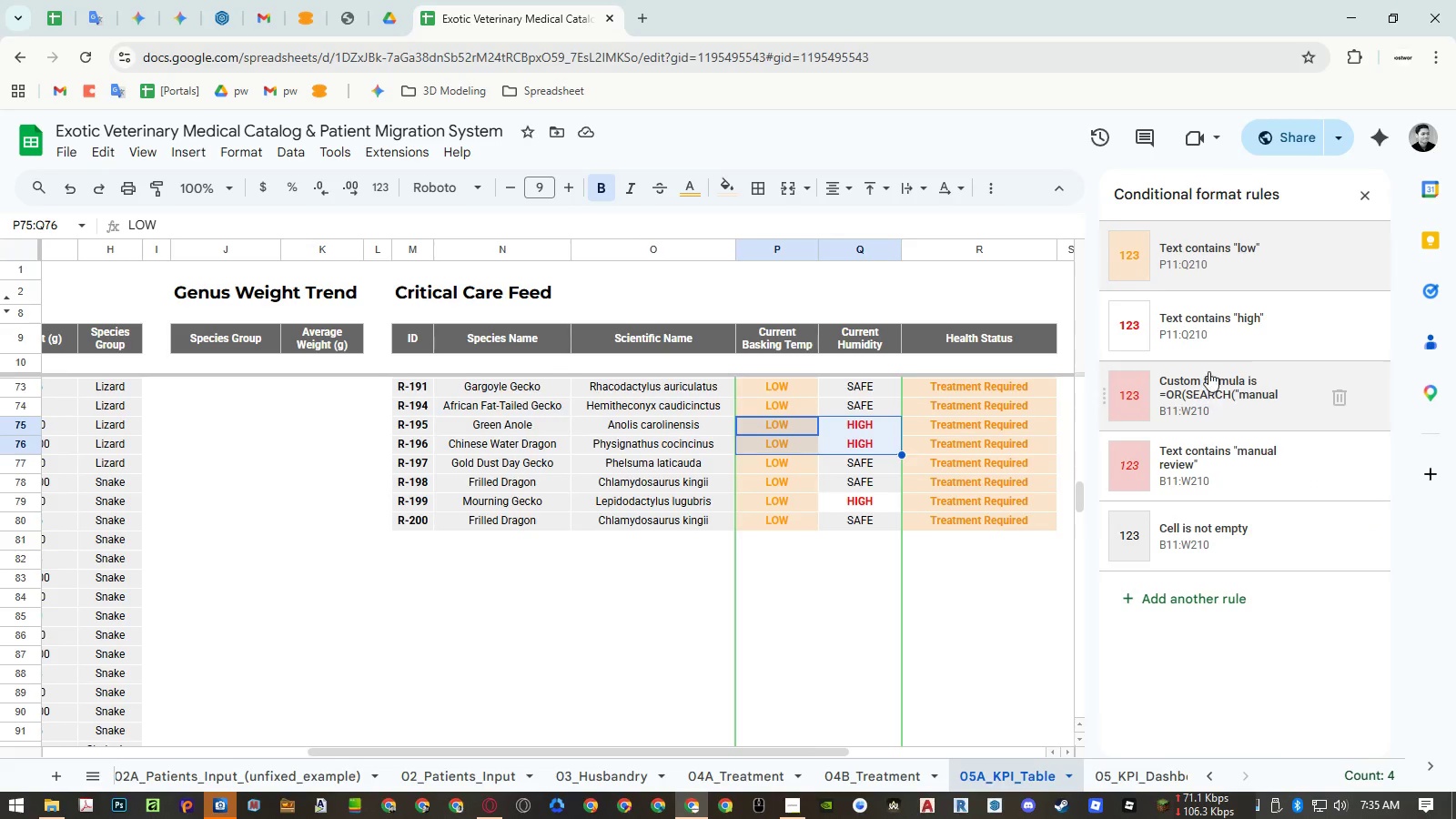 
left_click([1211, 339])
 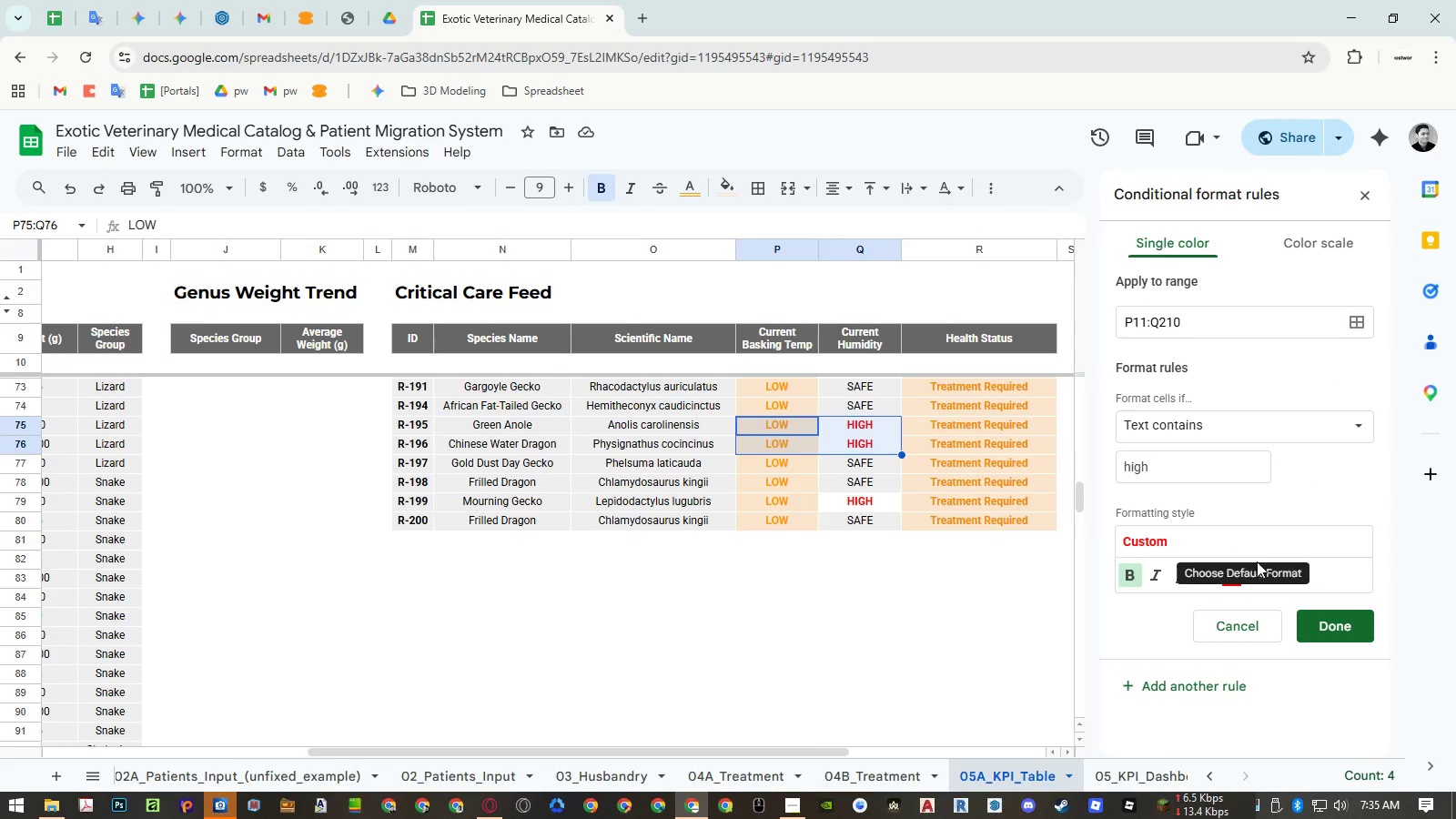 
left_click([1279, 574])
 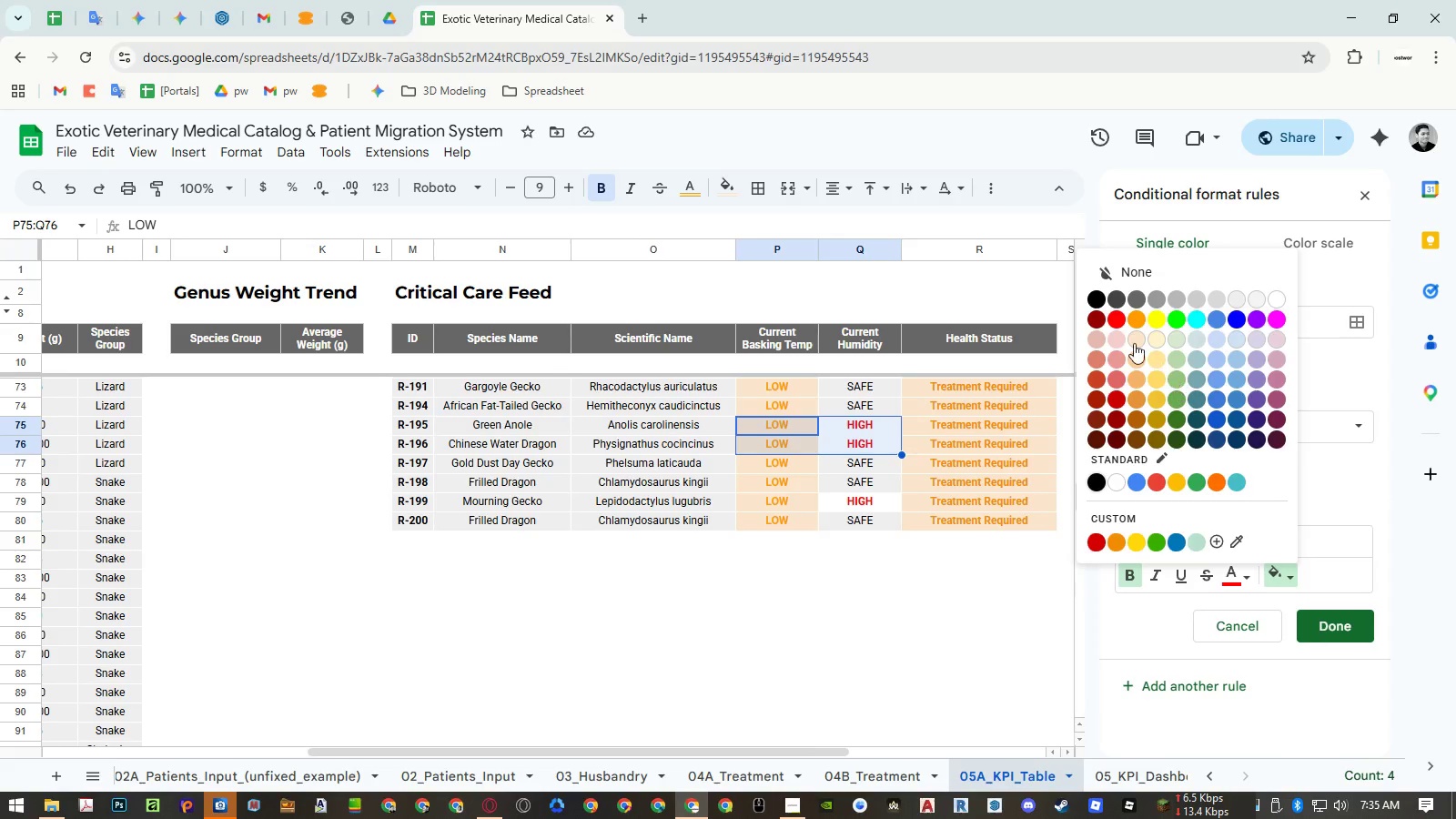 
left_click([1115, 336])
 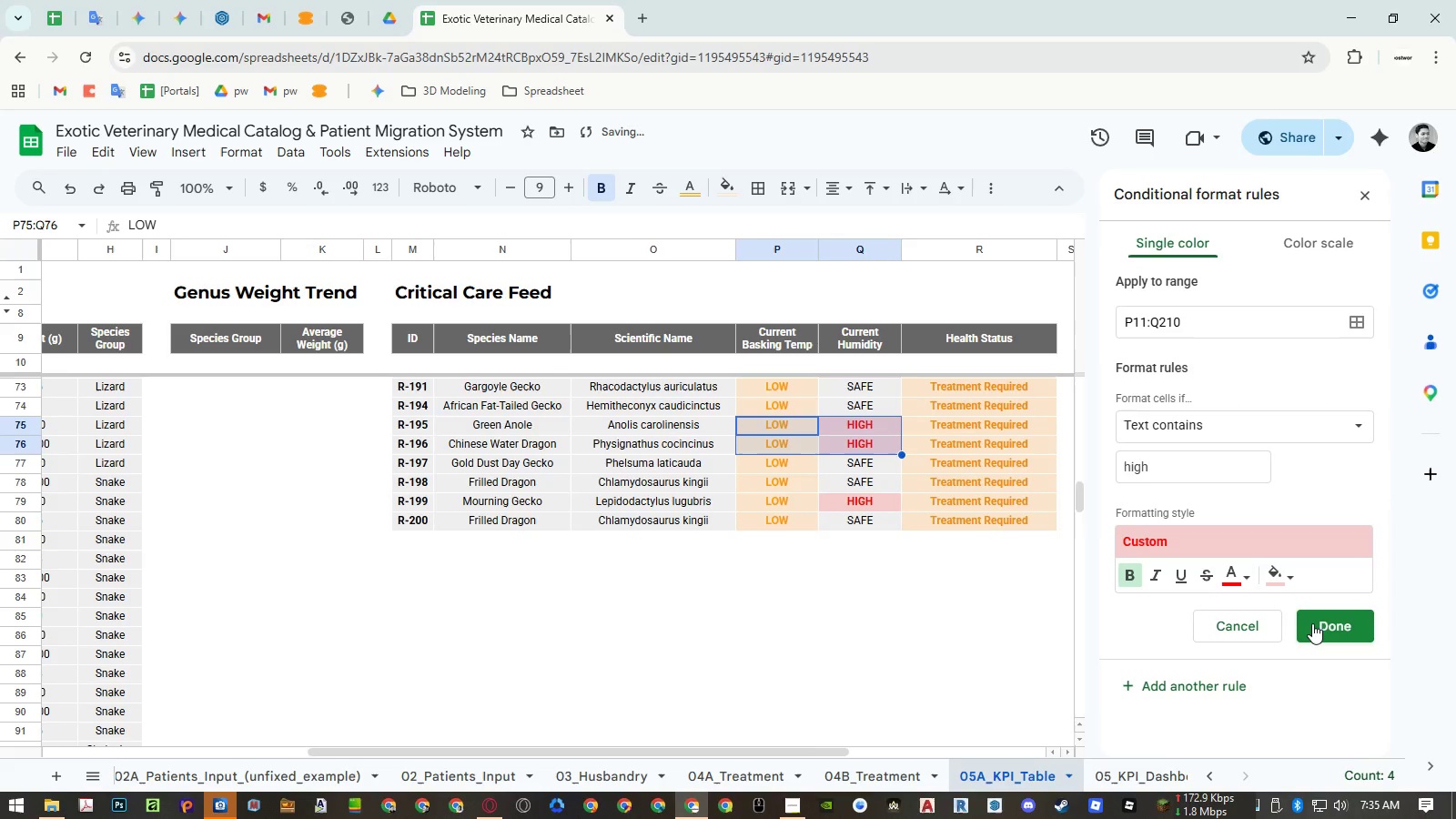 
left_click([1312, 623])
 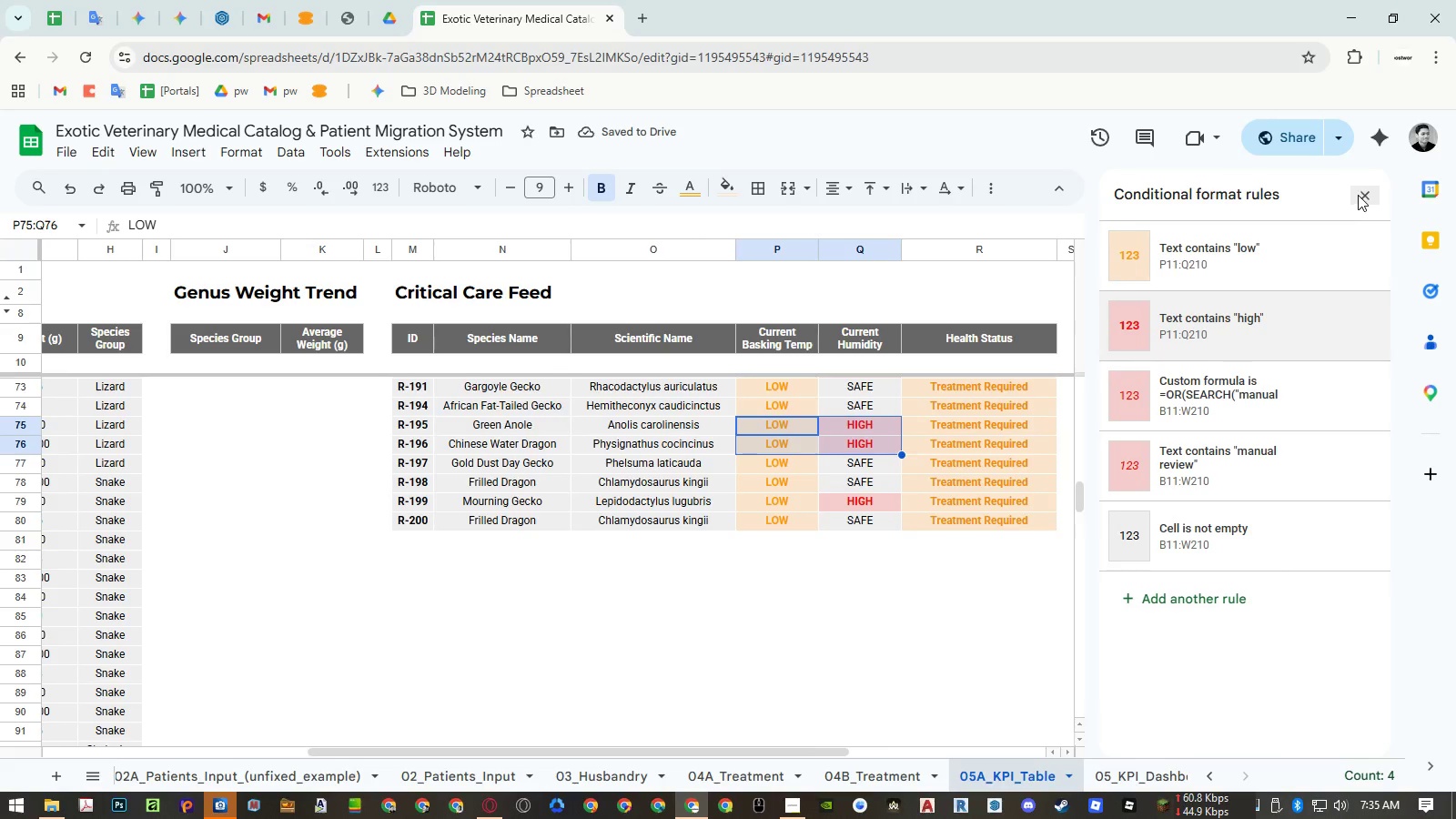 
left_click([1358, 195])
 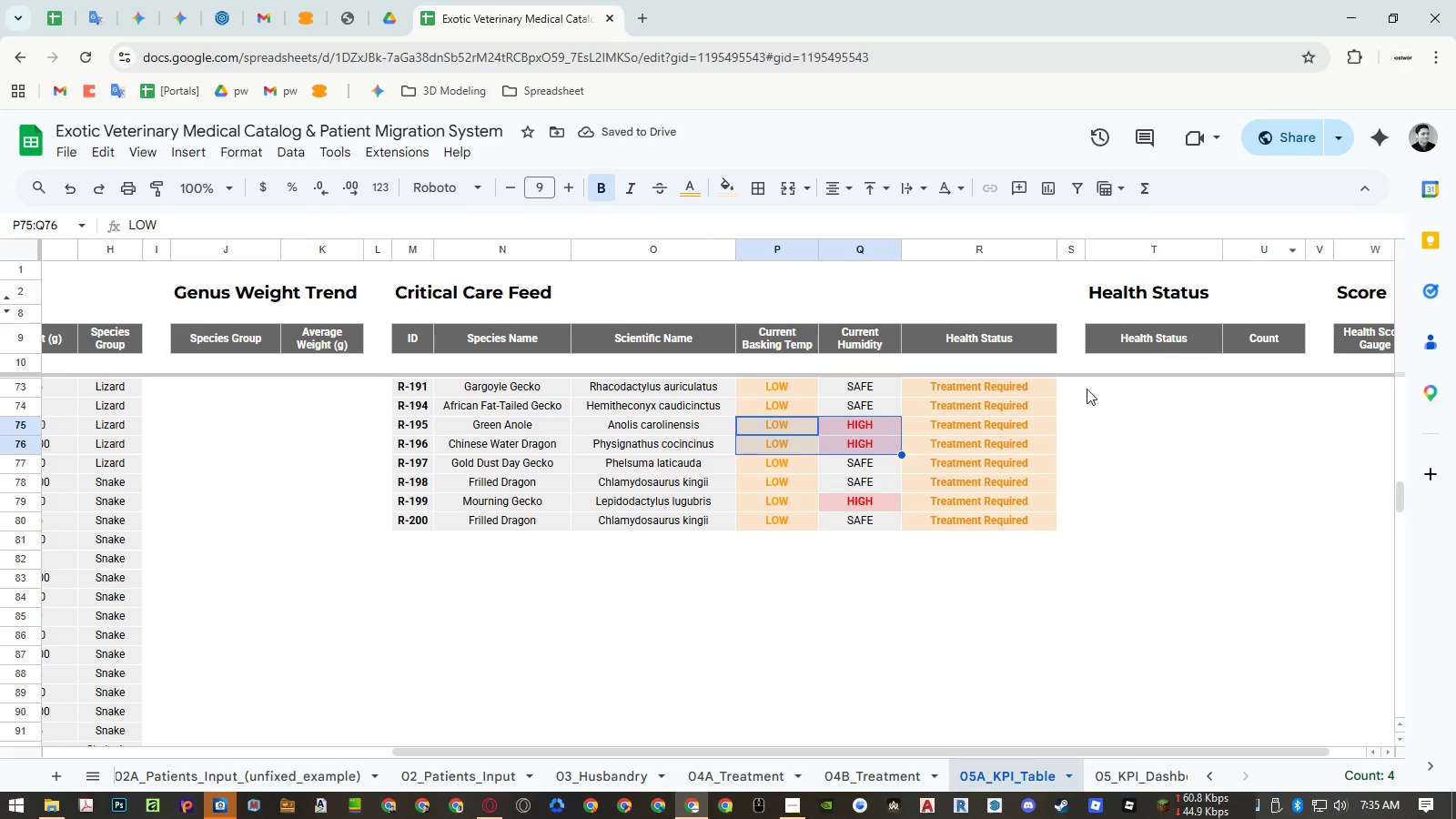 
scroll: coordinate [1037, 431], scroll_direction: up, amount: 7.0
 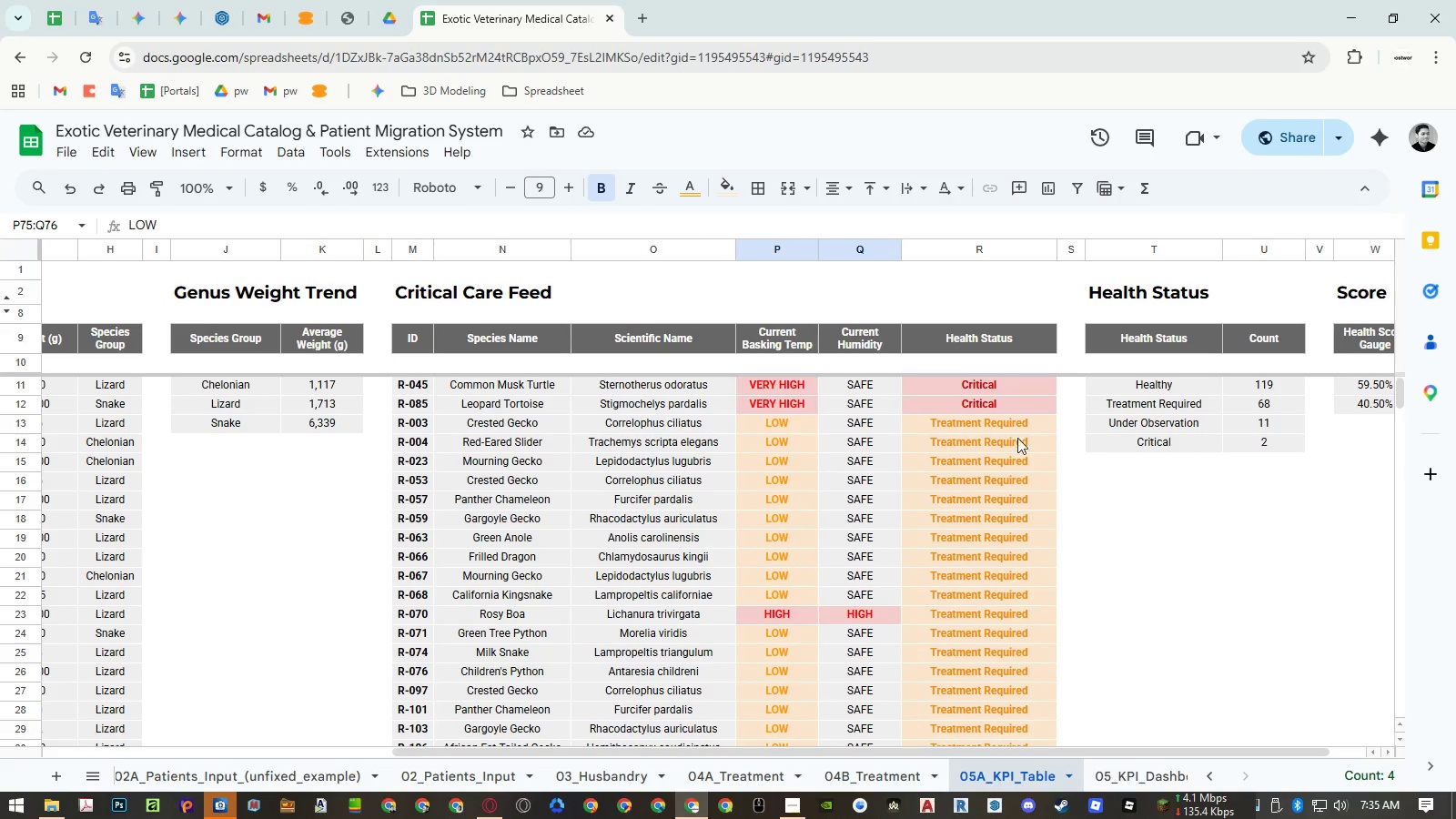 
left_click([853, 423])
 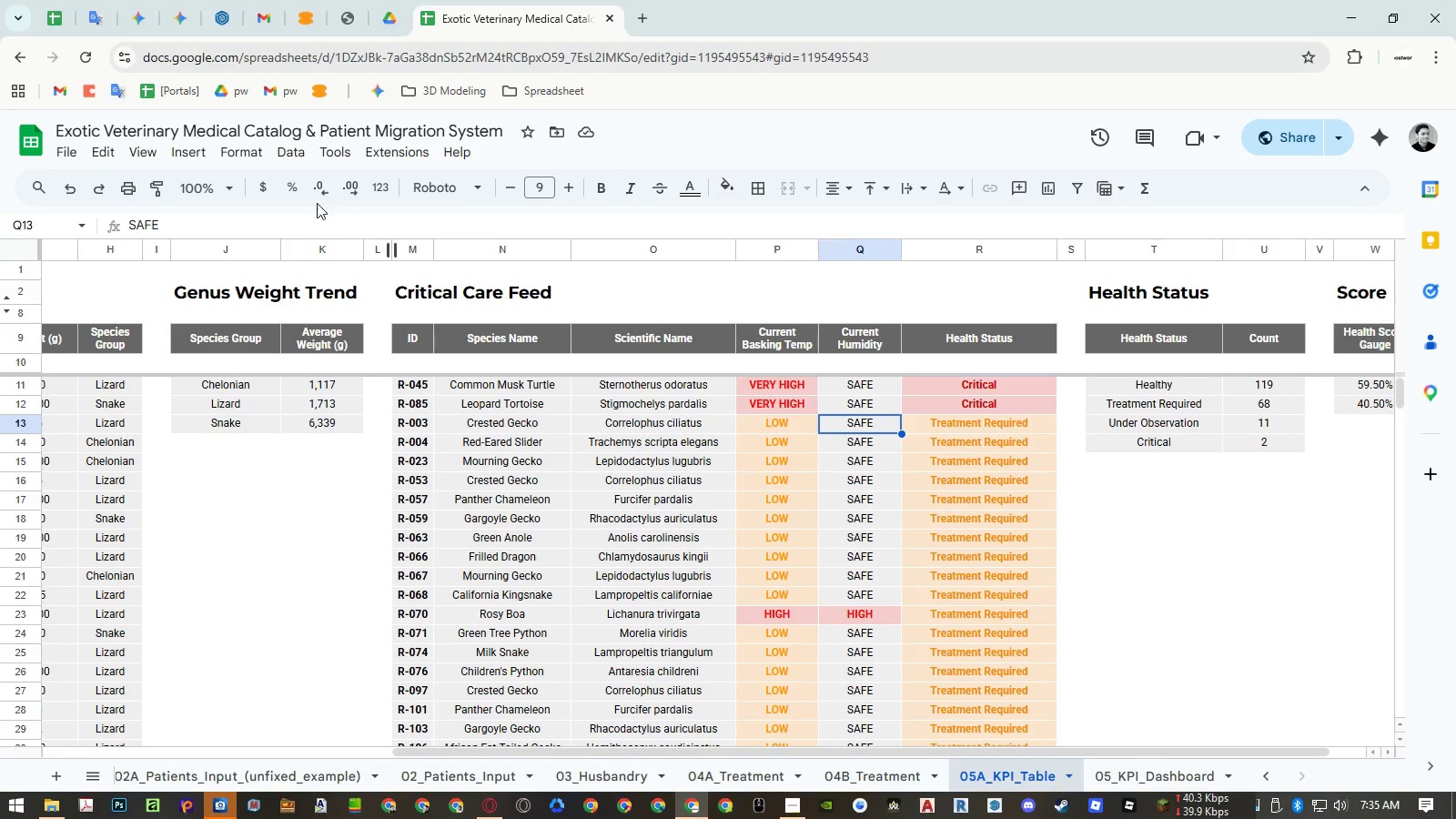 
left_click([241, 158])
 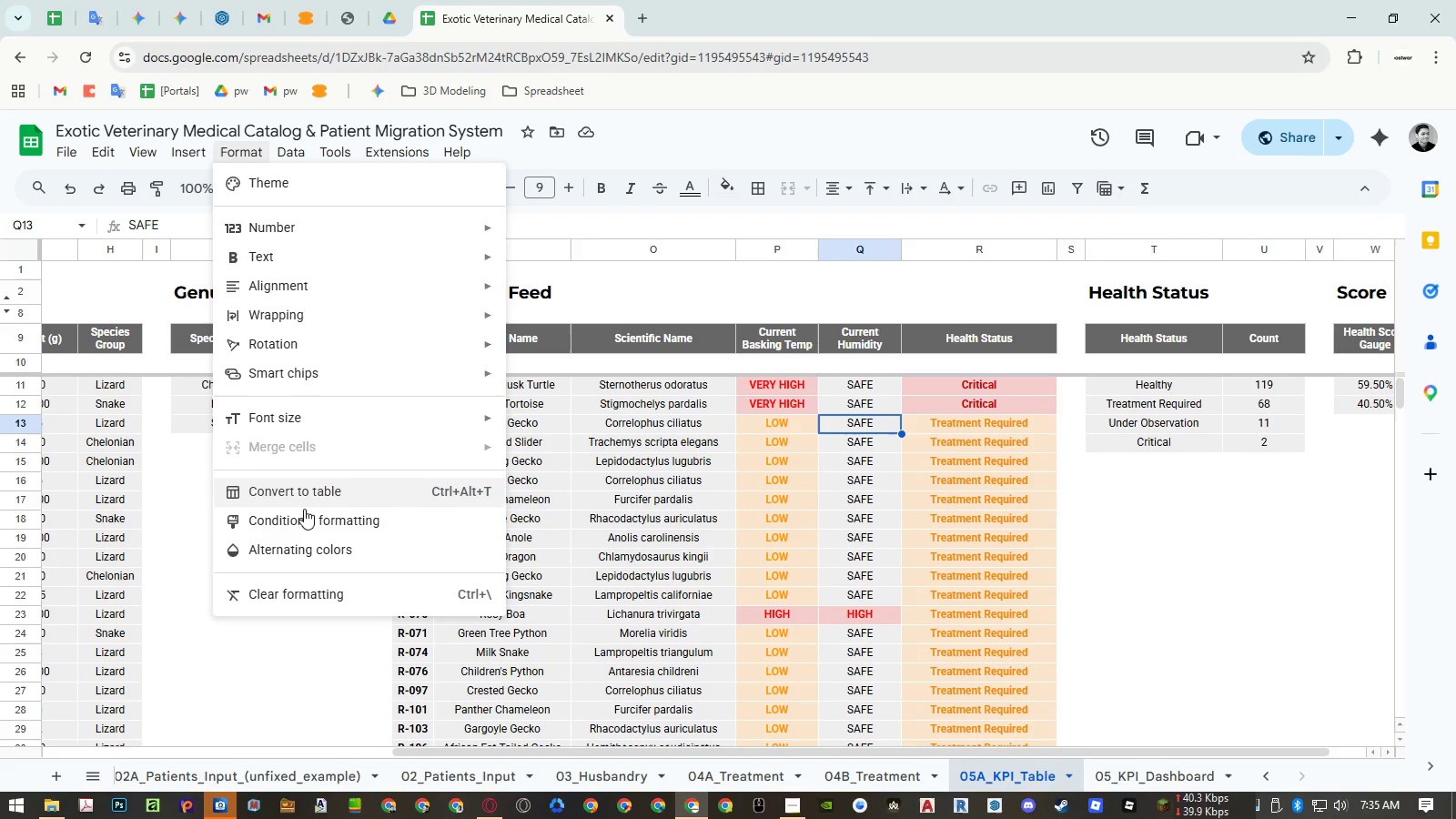 
left_click([305, 515])
 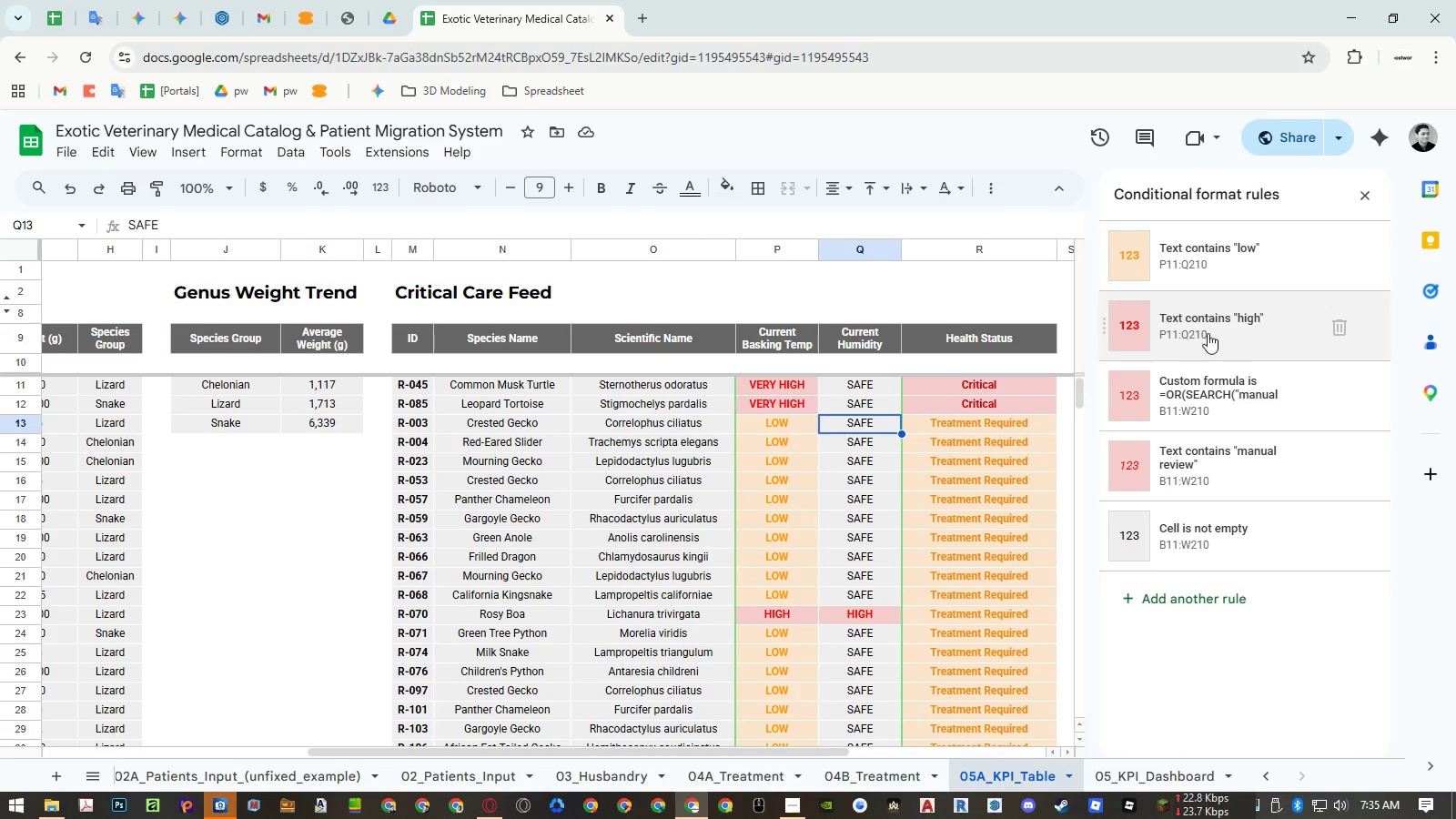 
left_click([1228, 328])
 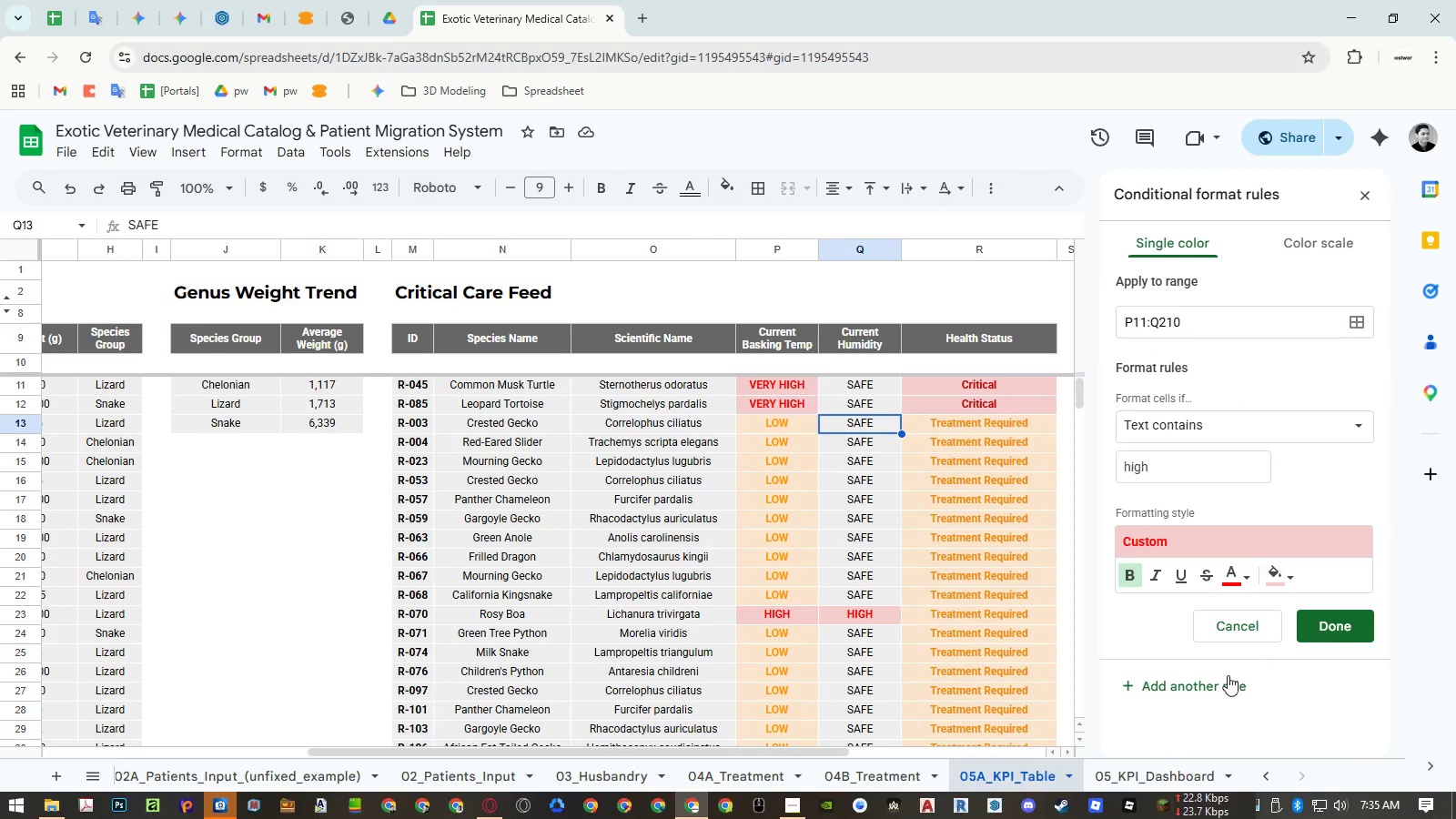 
left_click([1226, 677])
 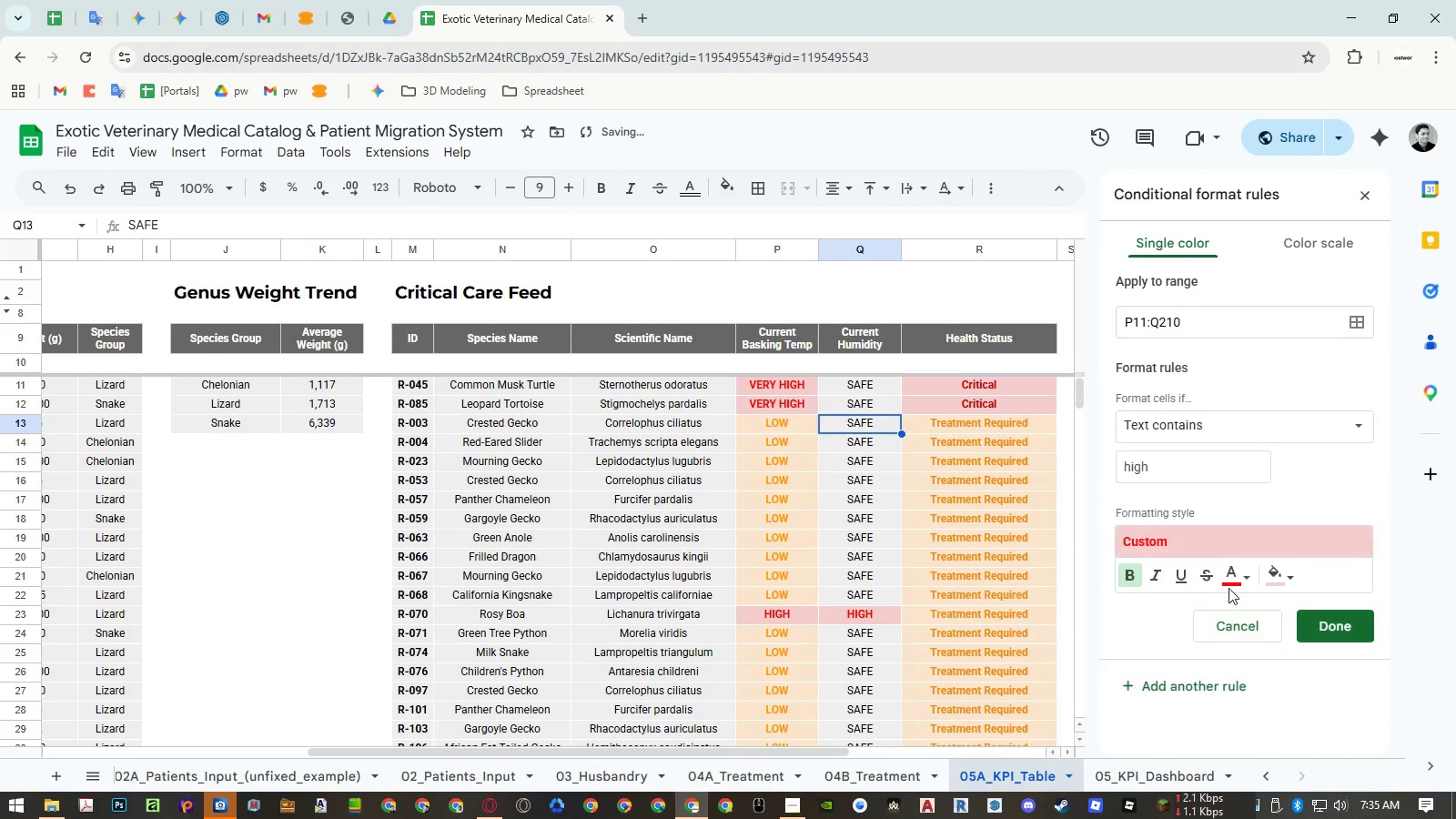 
left_click([1227, 578])
 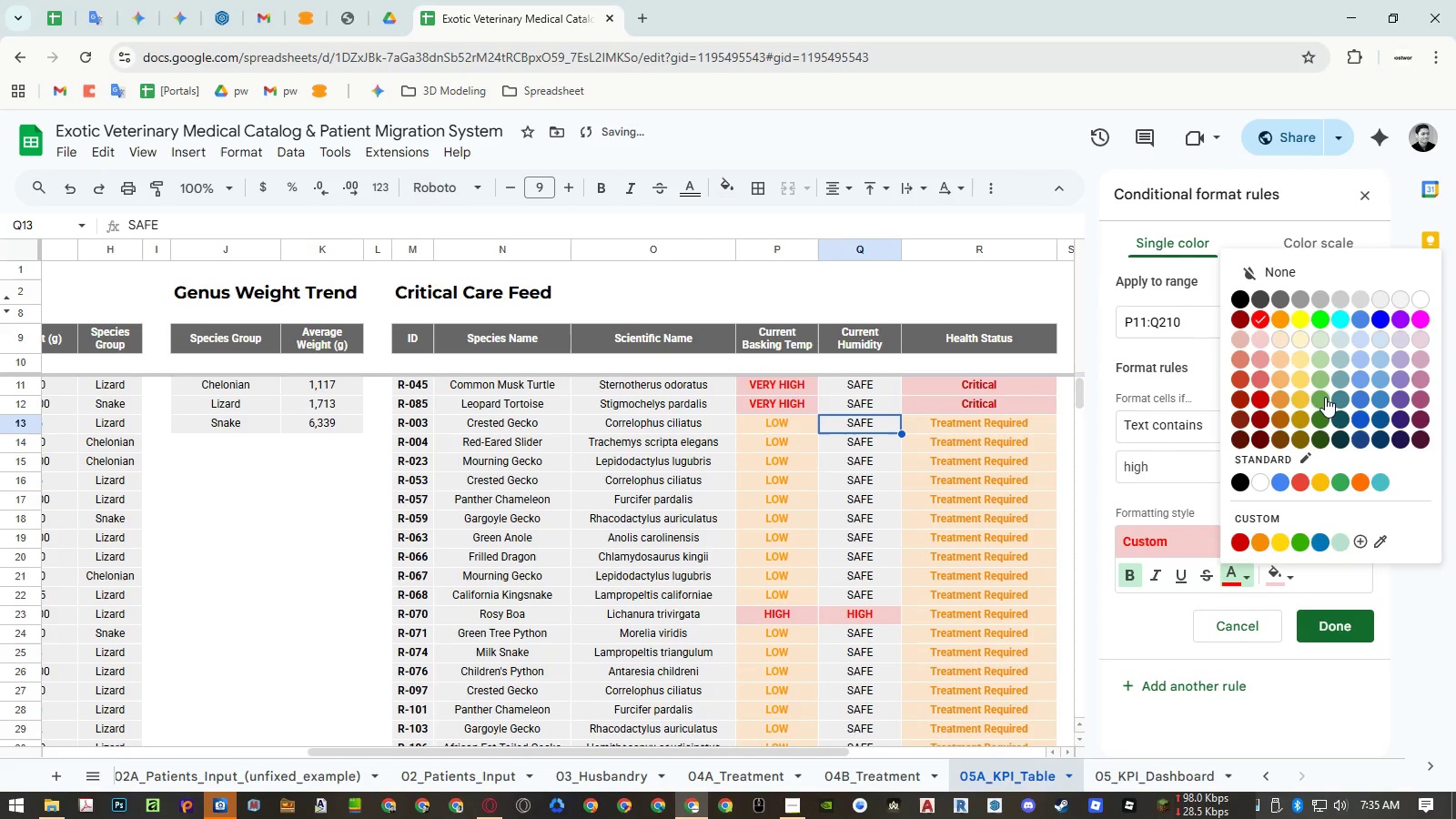 
left_click([1325, 397])
 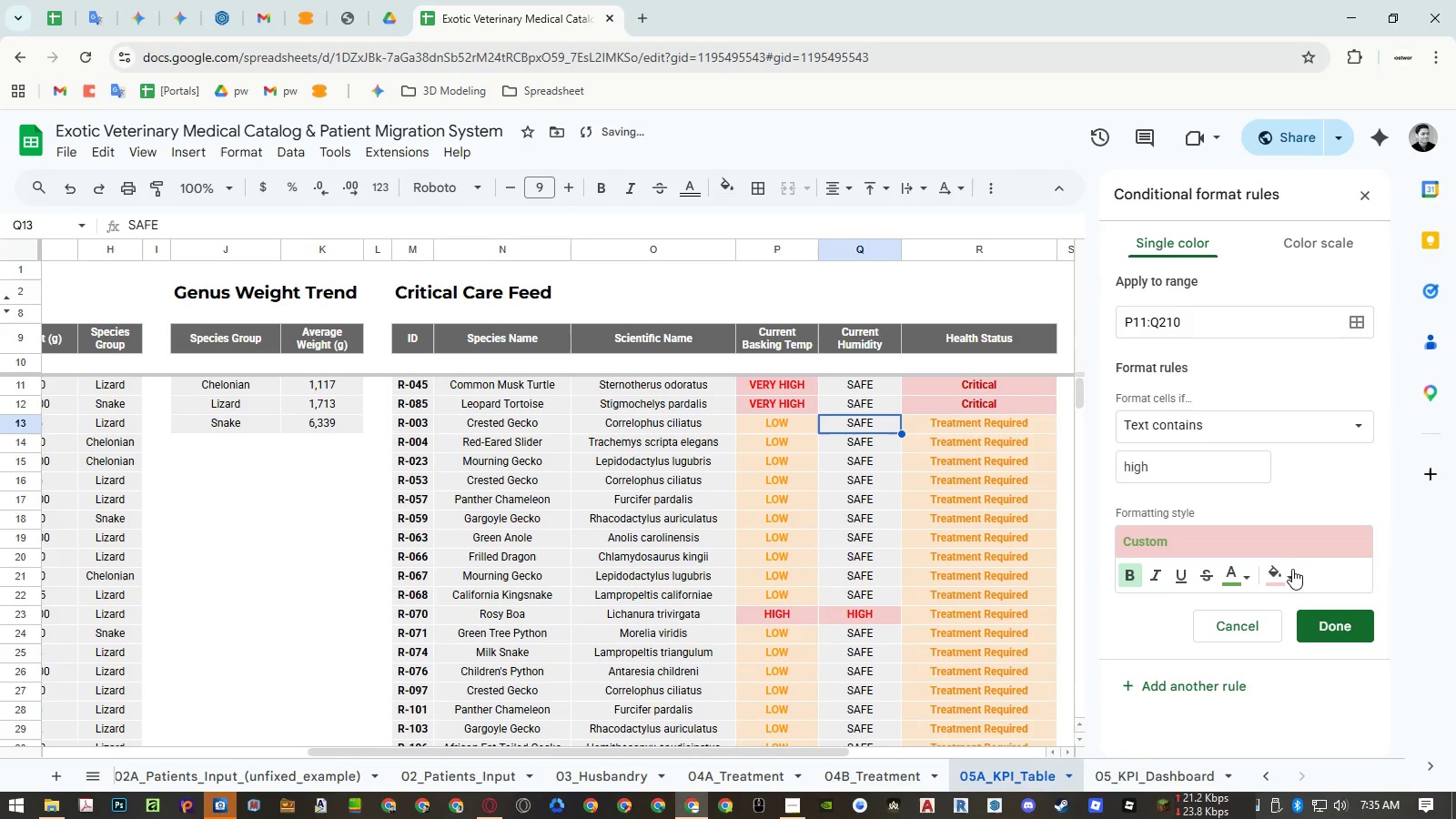 
left_click([1282, 572])
 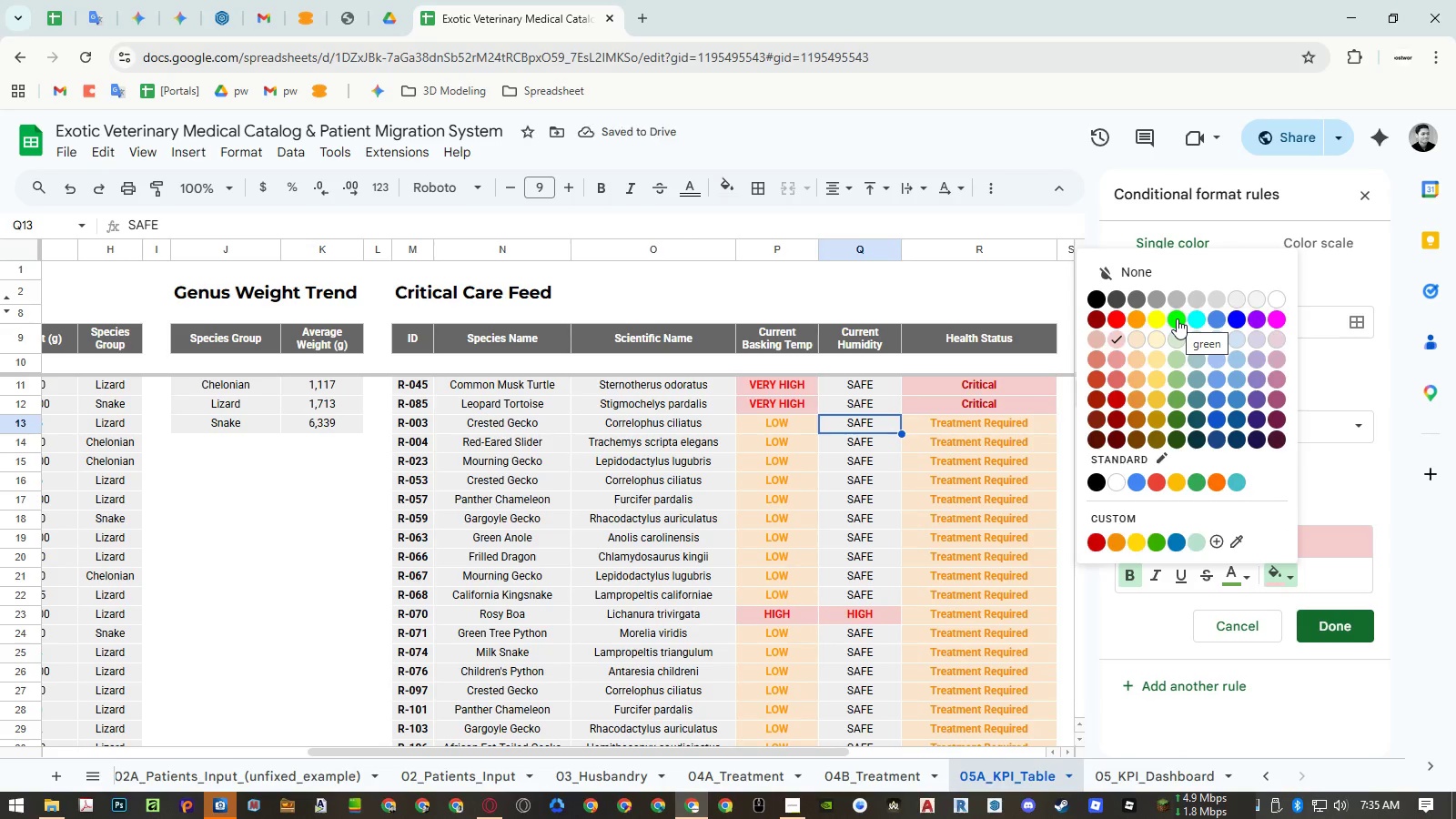 
left_click([1177, 332])
 